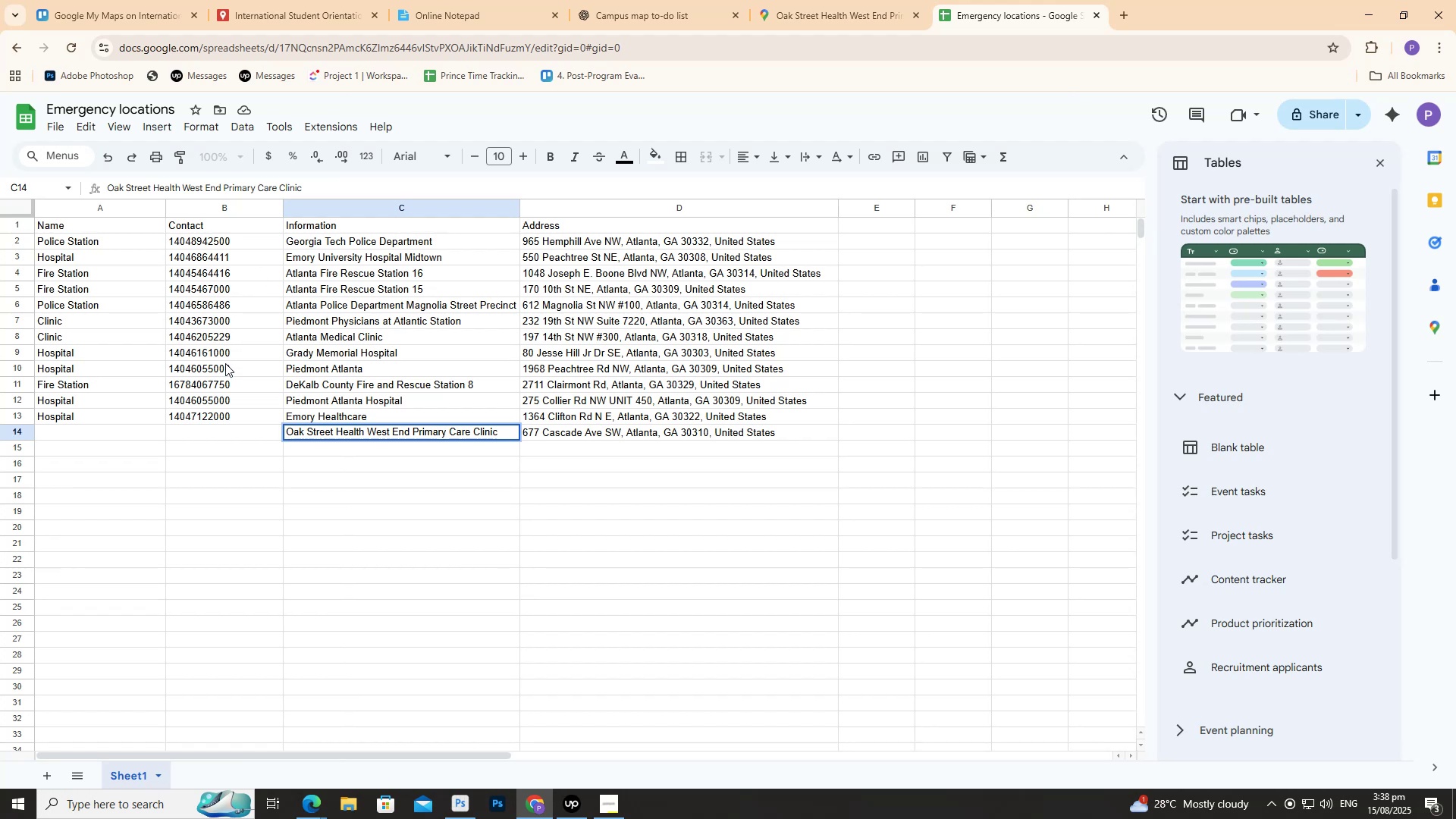 
left_click([218, 431])
 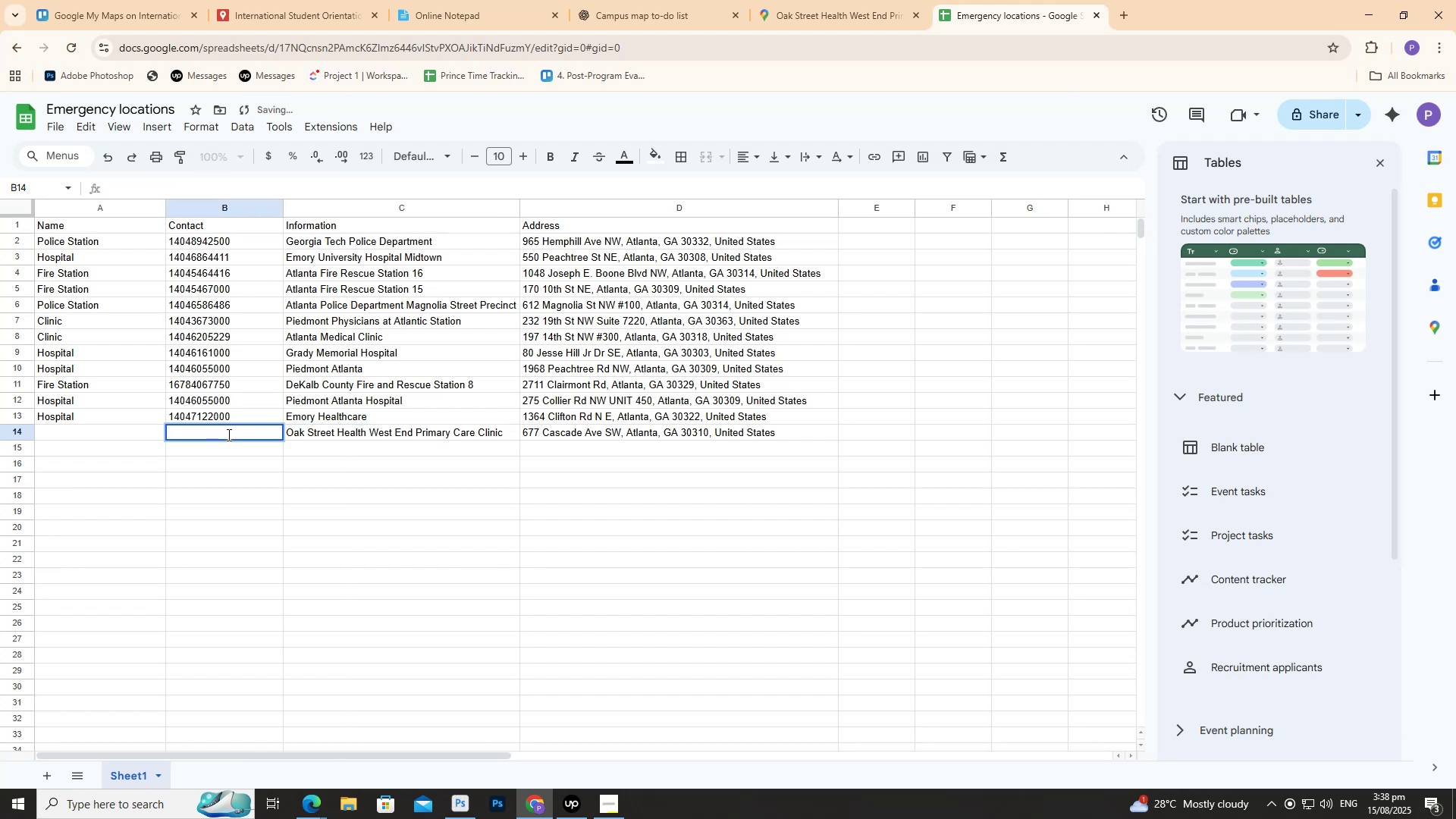 
key(Control+V)
 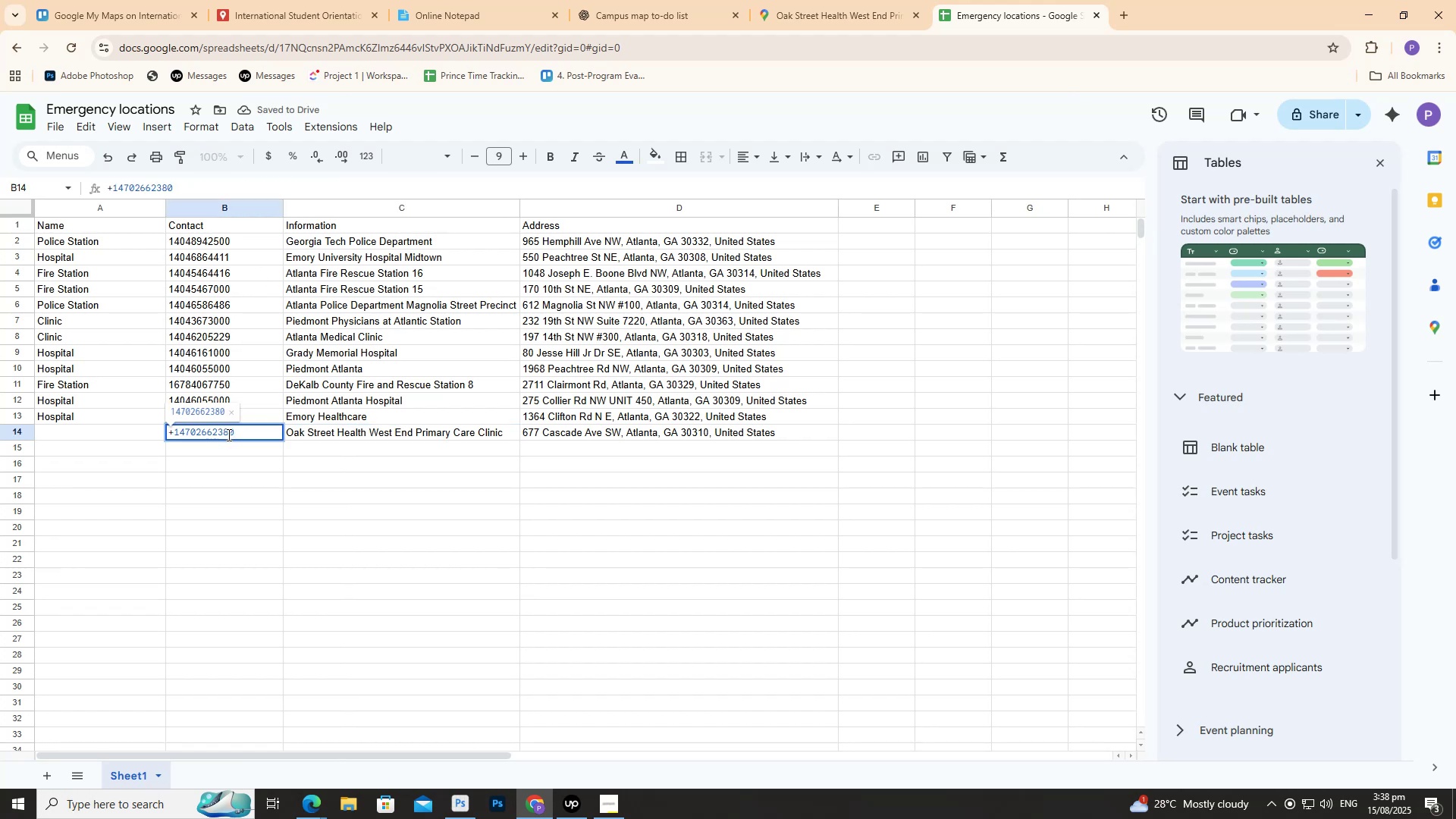 
key(Enter)
 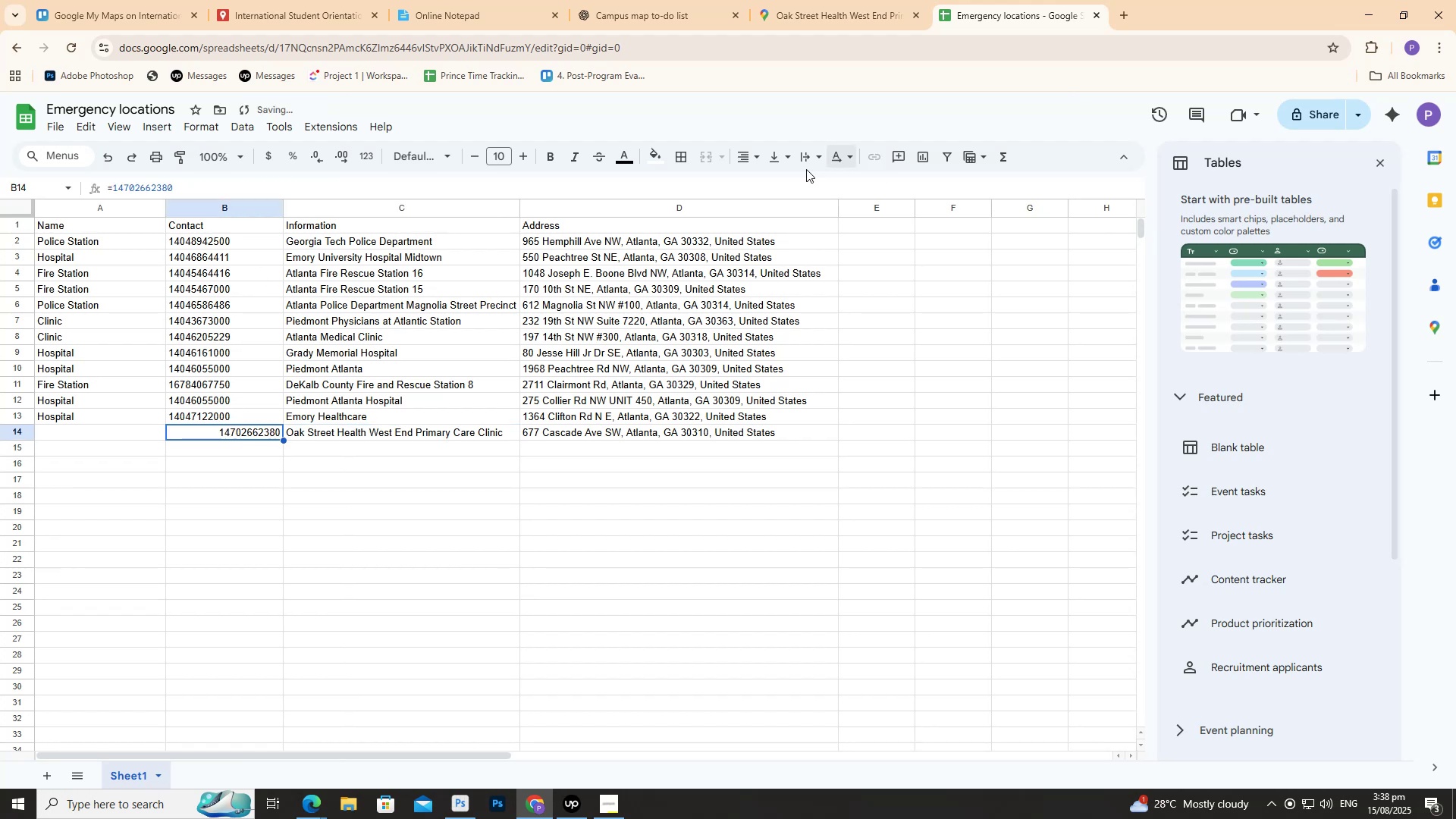 
left_click([746, 159])
 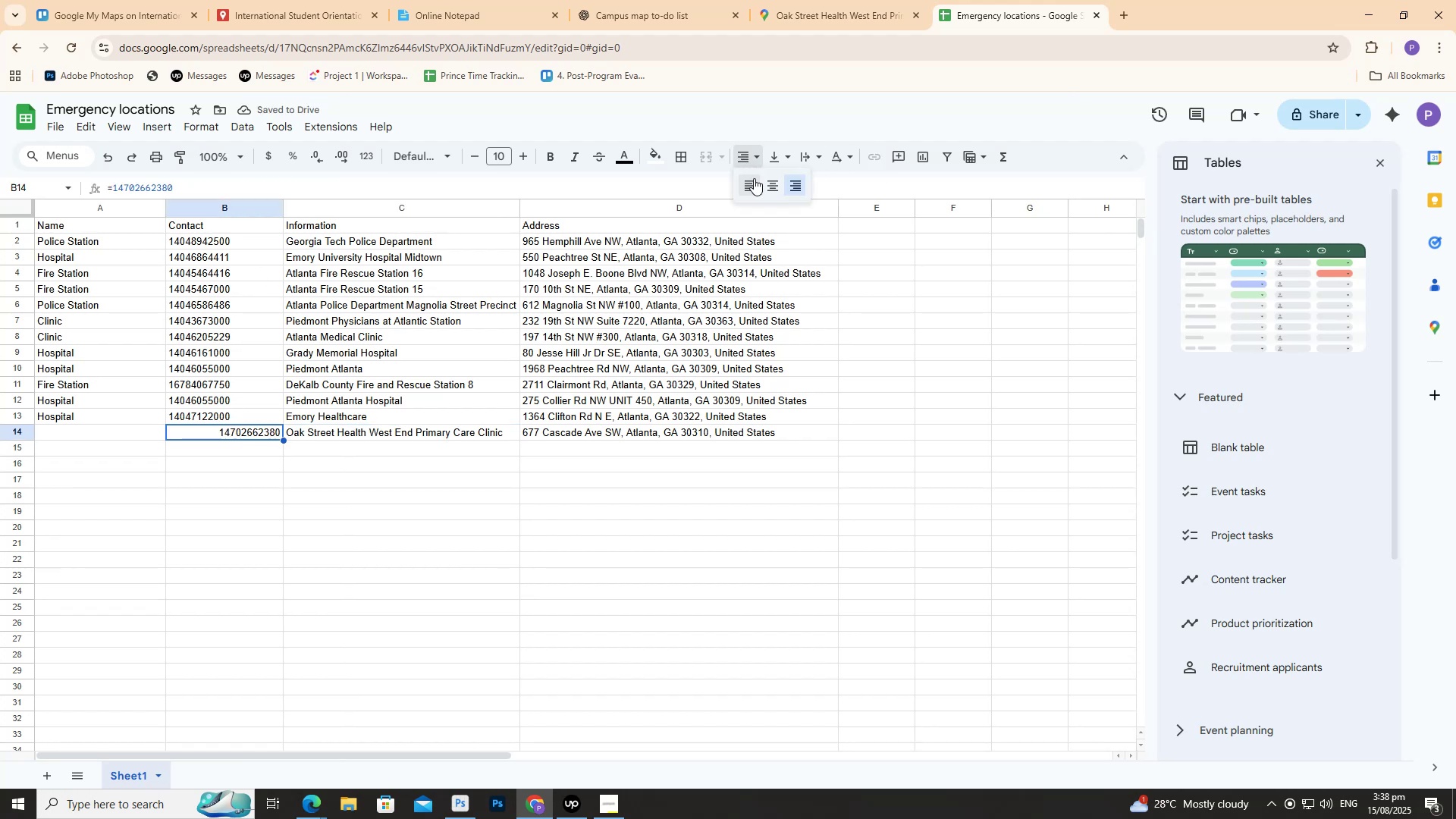 
double_click([754, 178])
 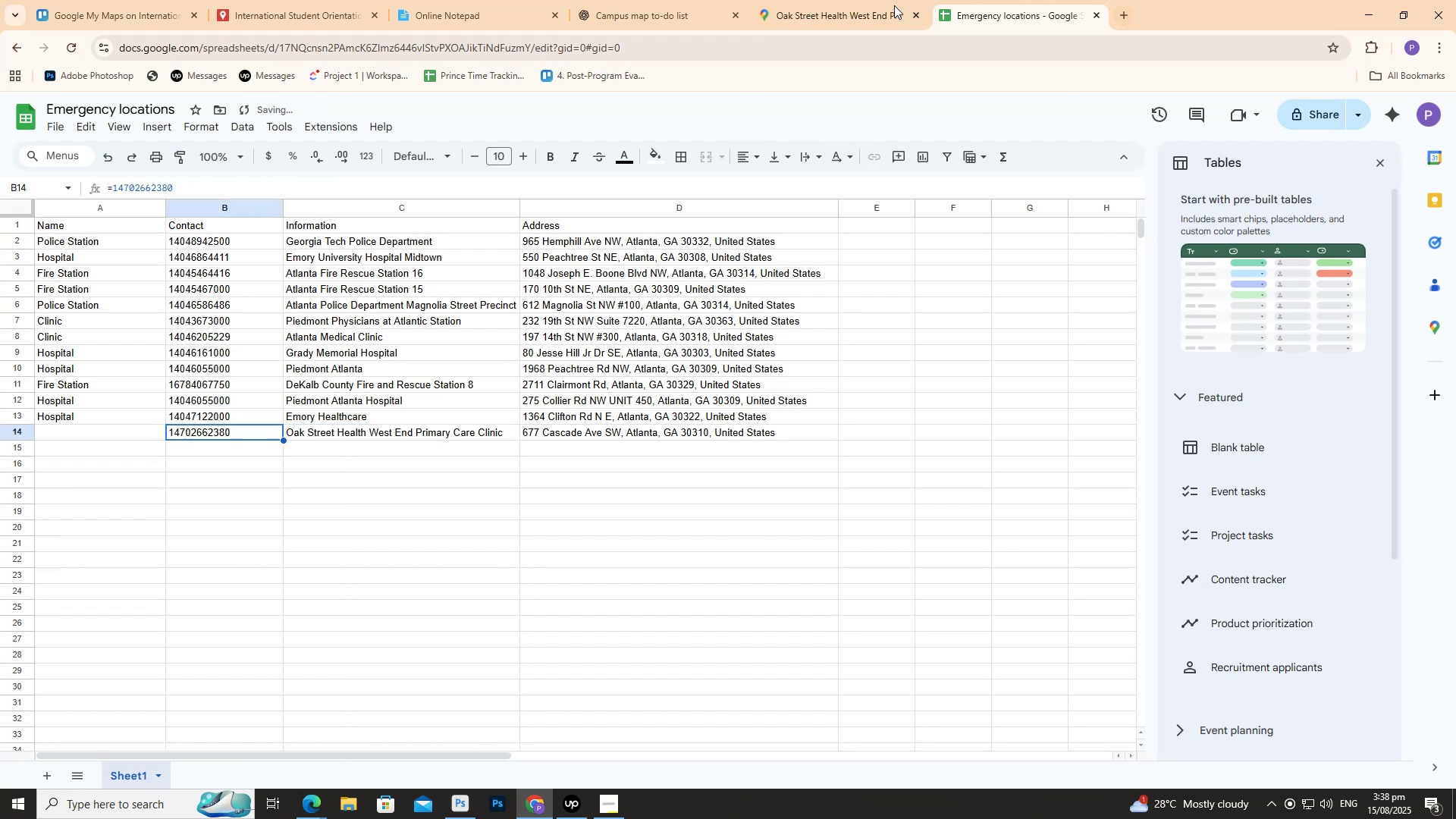 
left_click([861, 0])
 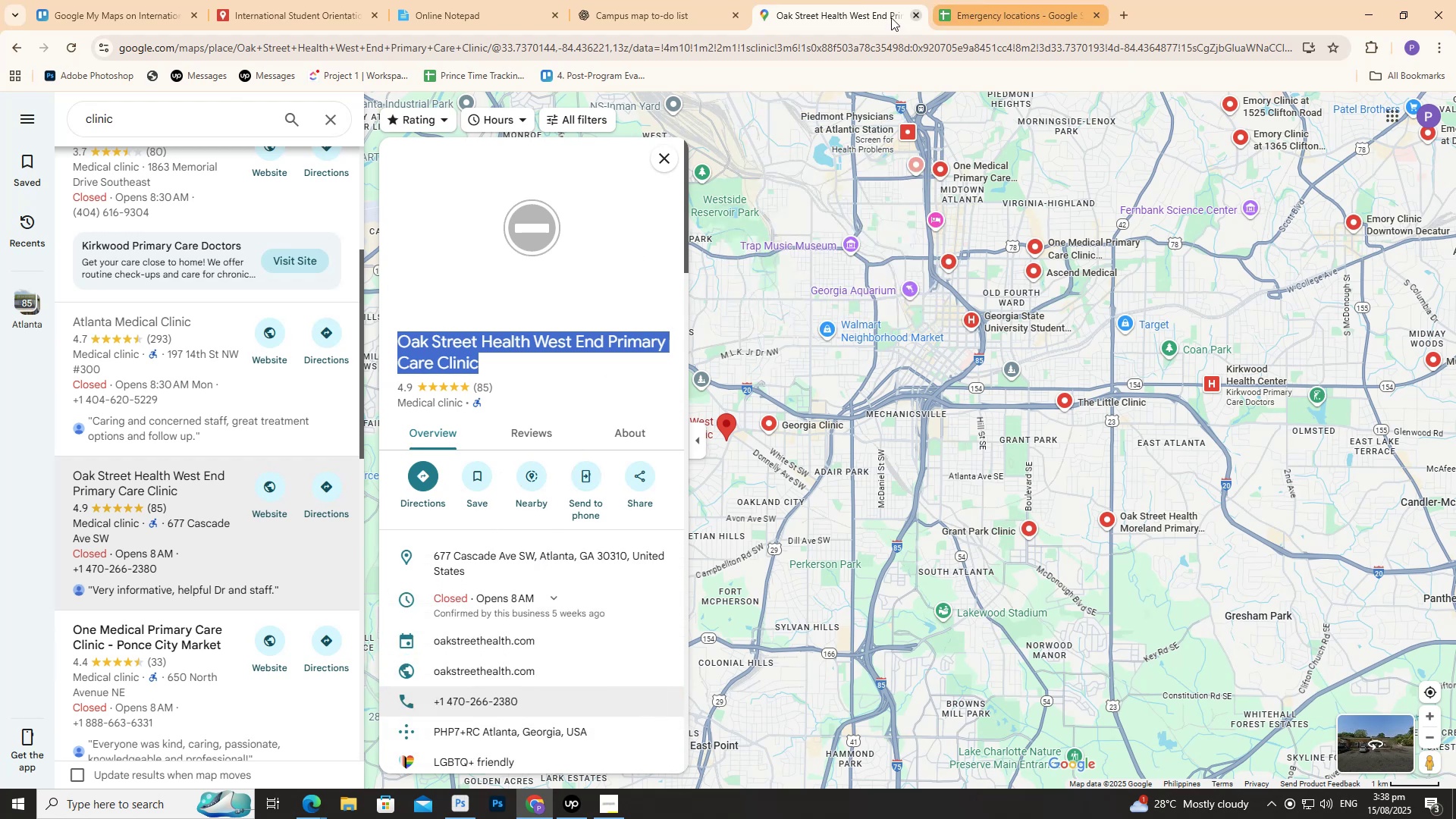 
wait(6.03)
 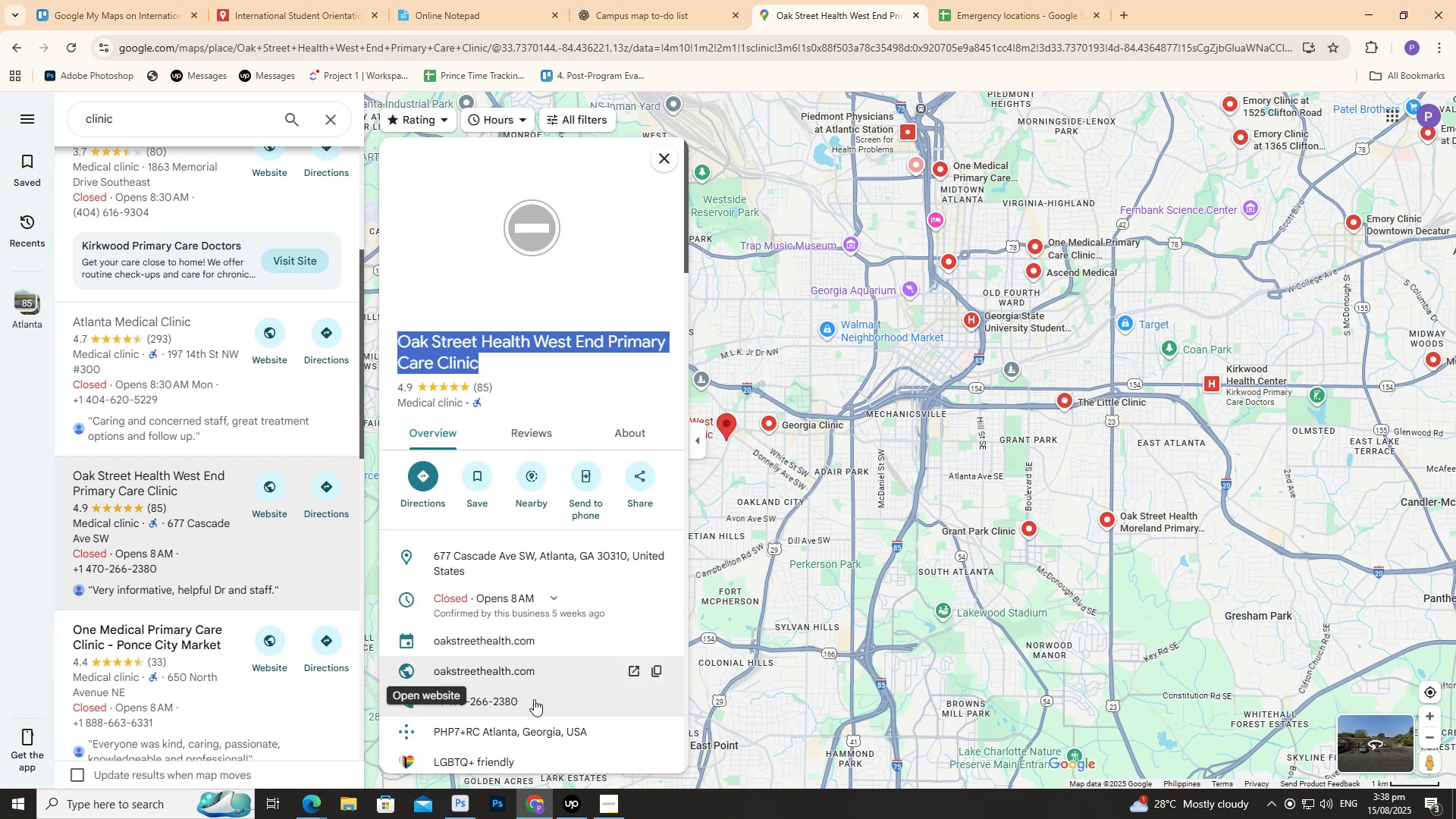 
left_click([1006, 9])
 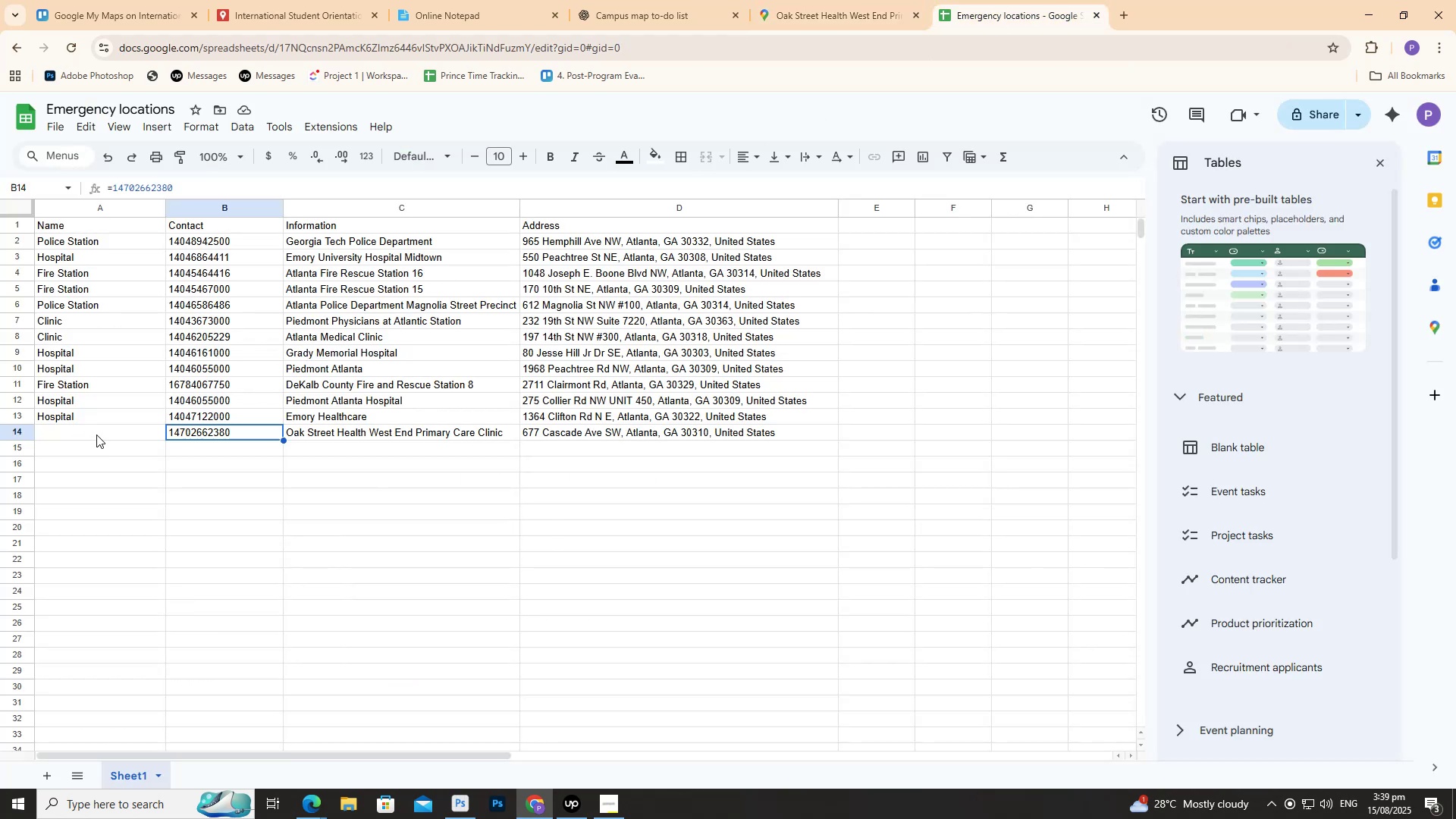 
double_click([97, 435])
 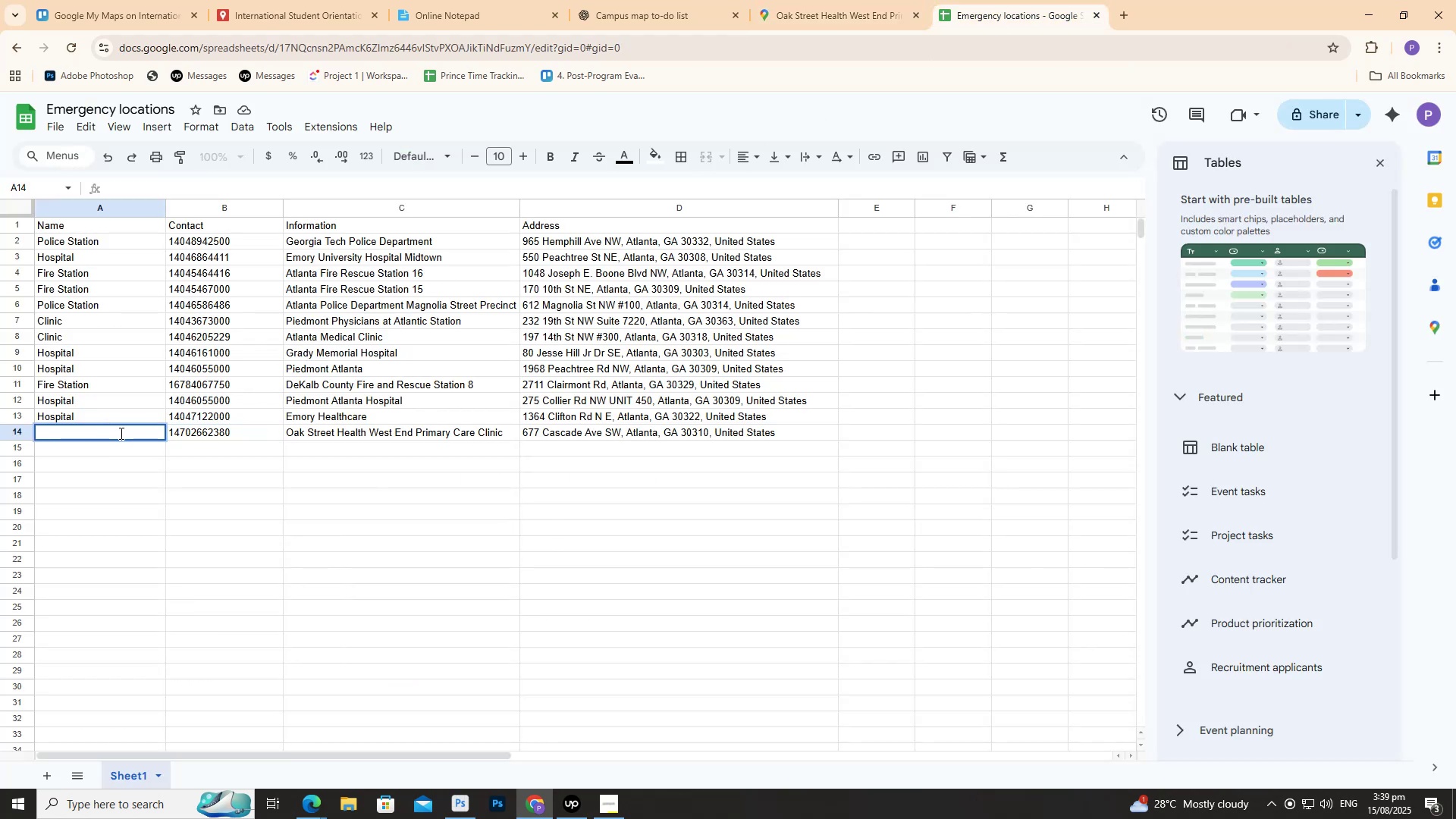 
key(CapsLock)
 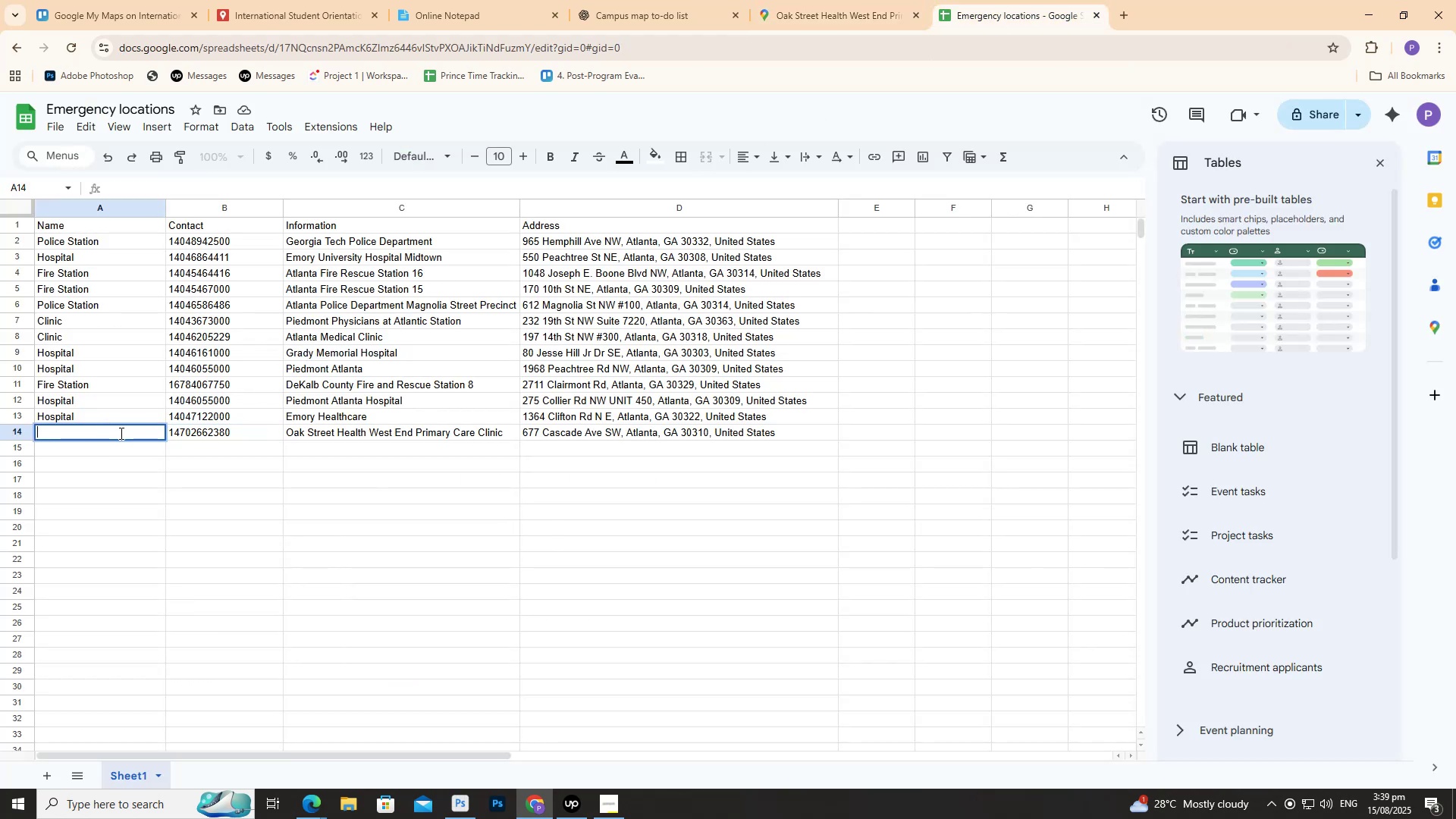 
key(C)
 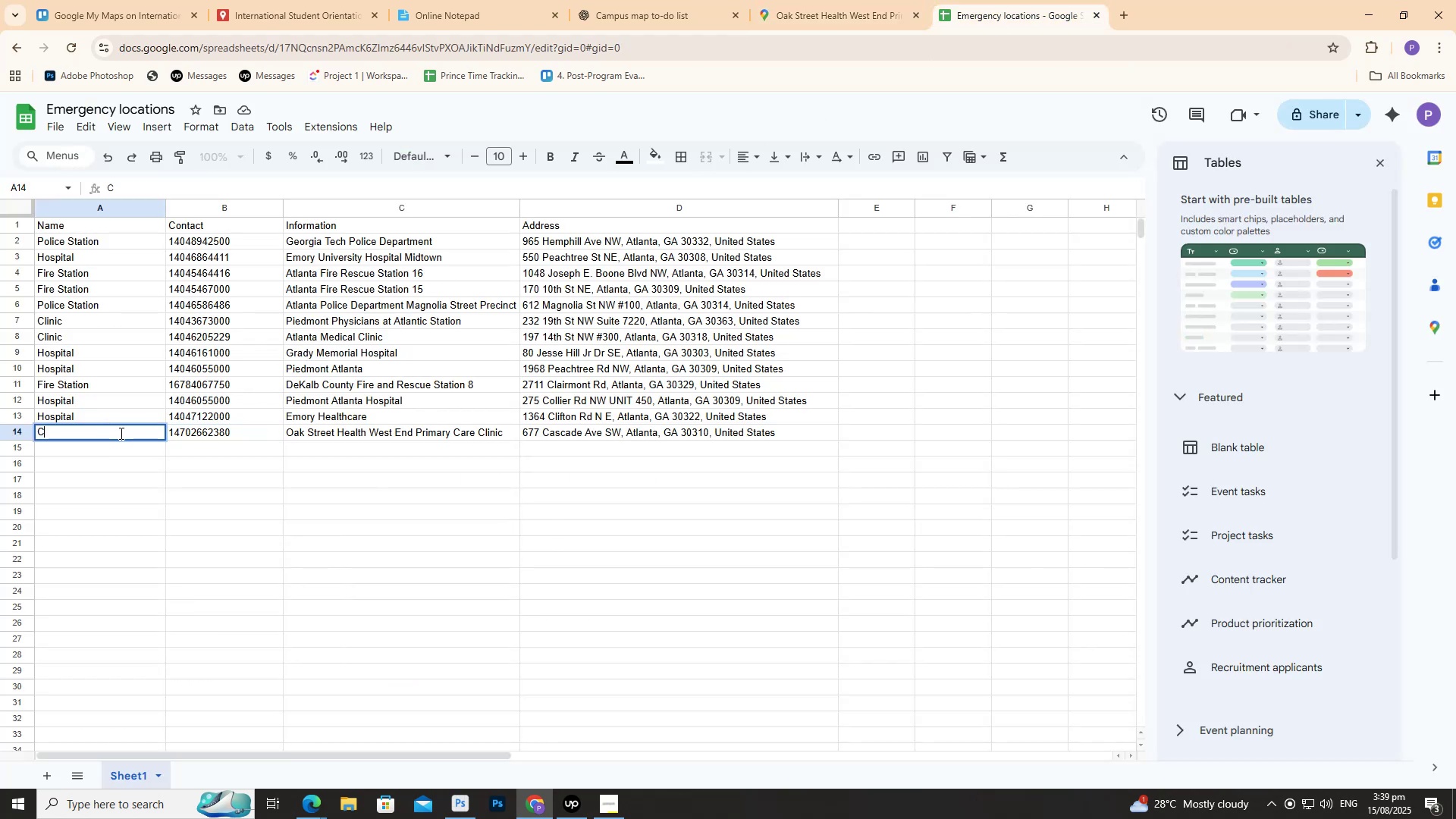 
key(CapsLock)
 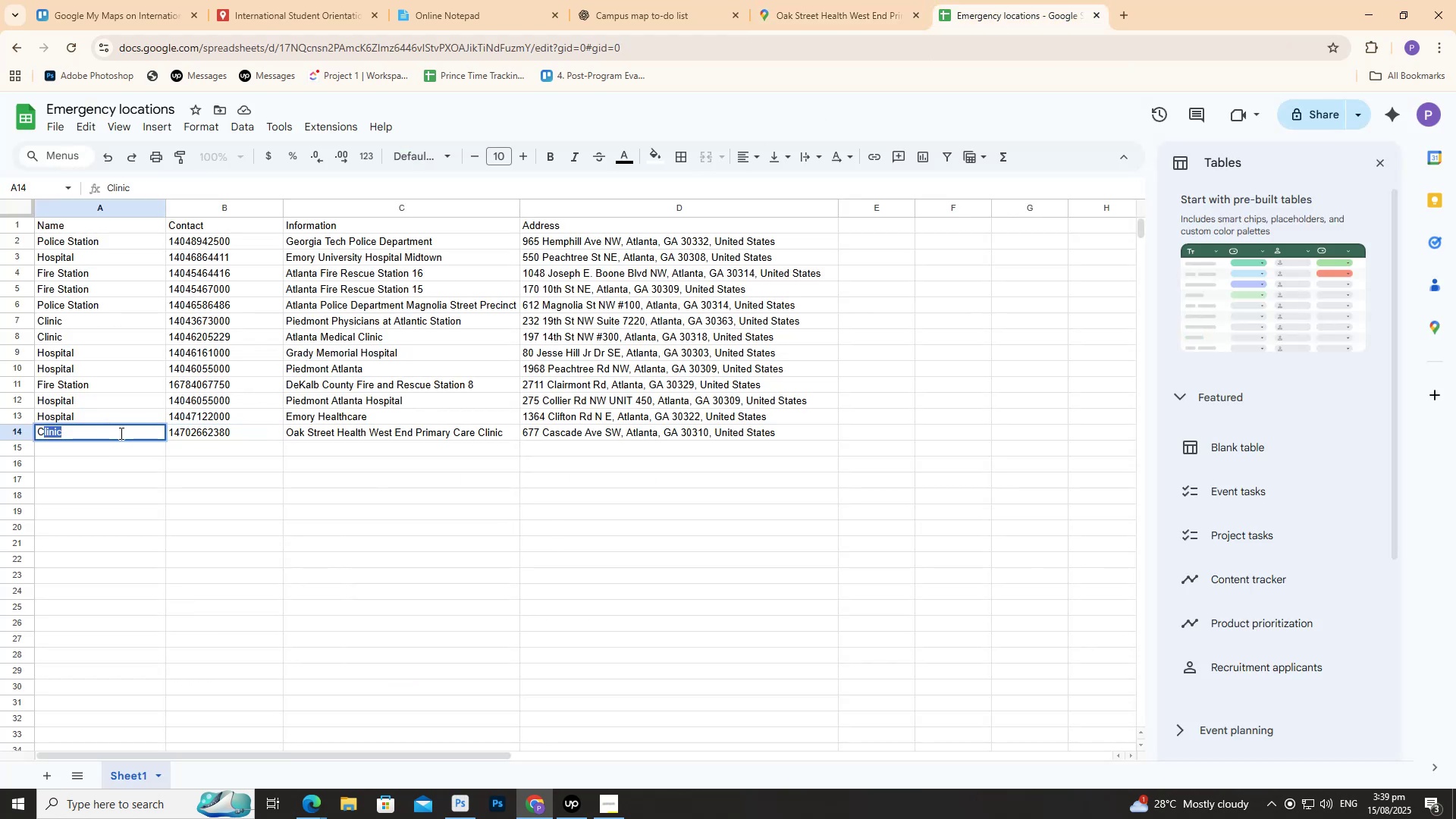 
key(Enter)
 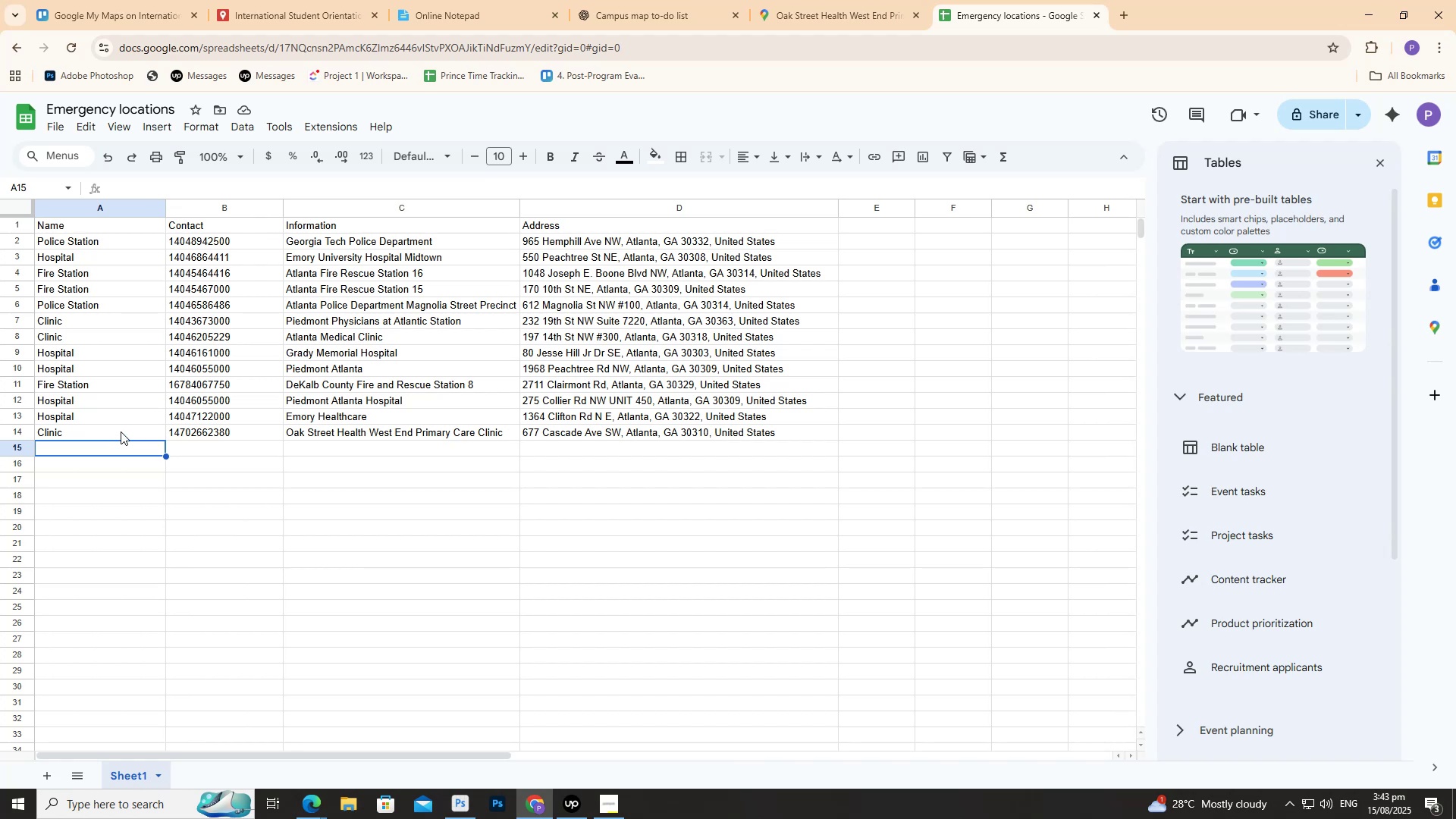 
wait(271.69)
 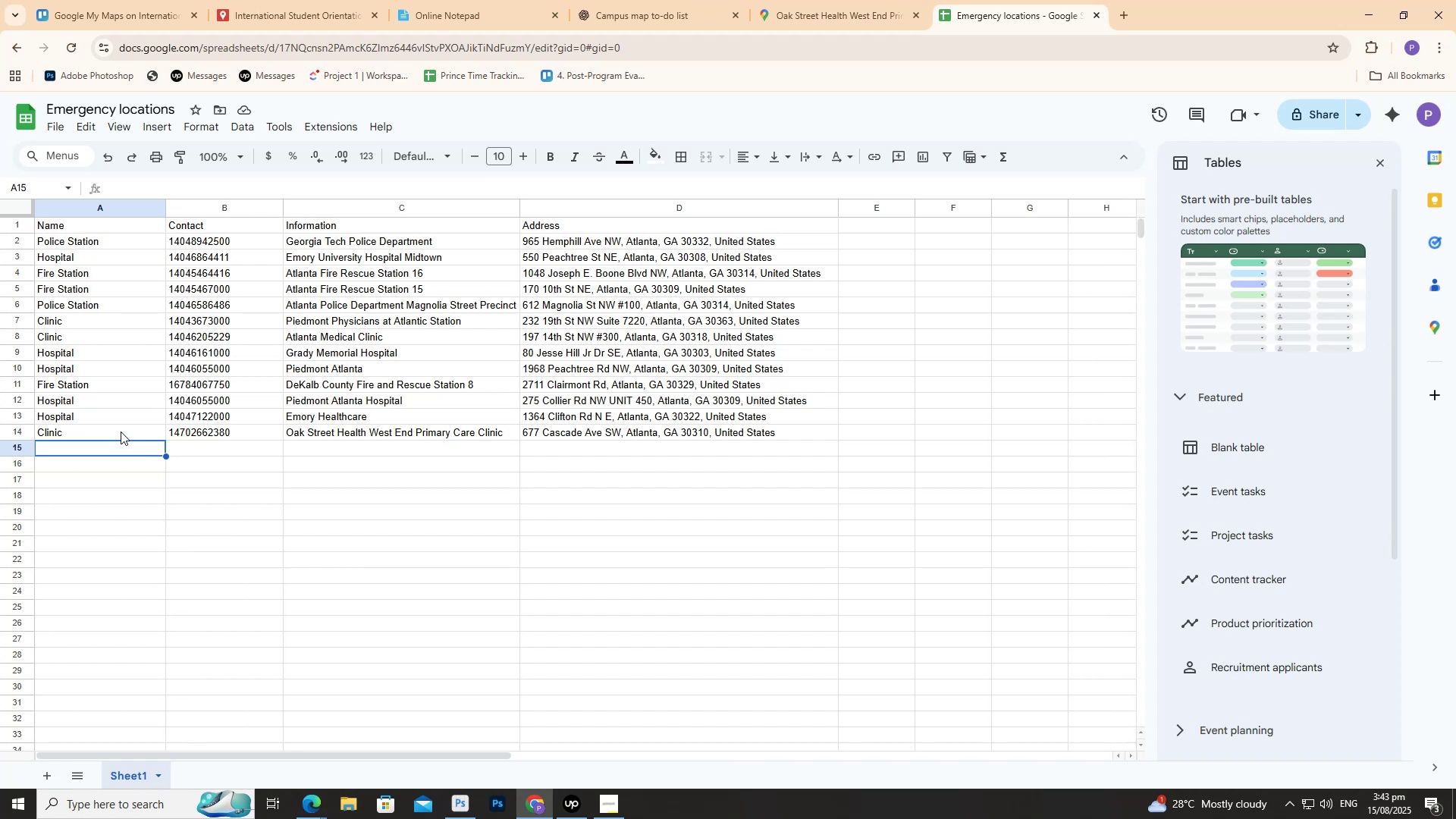 
left_click([793, 2])
 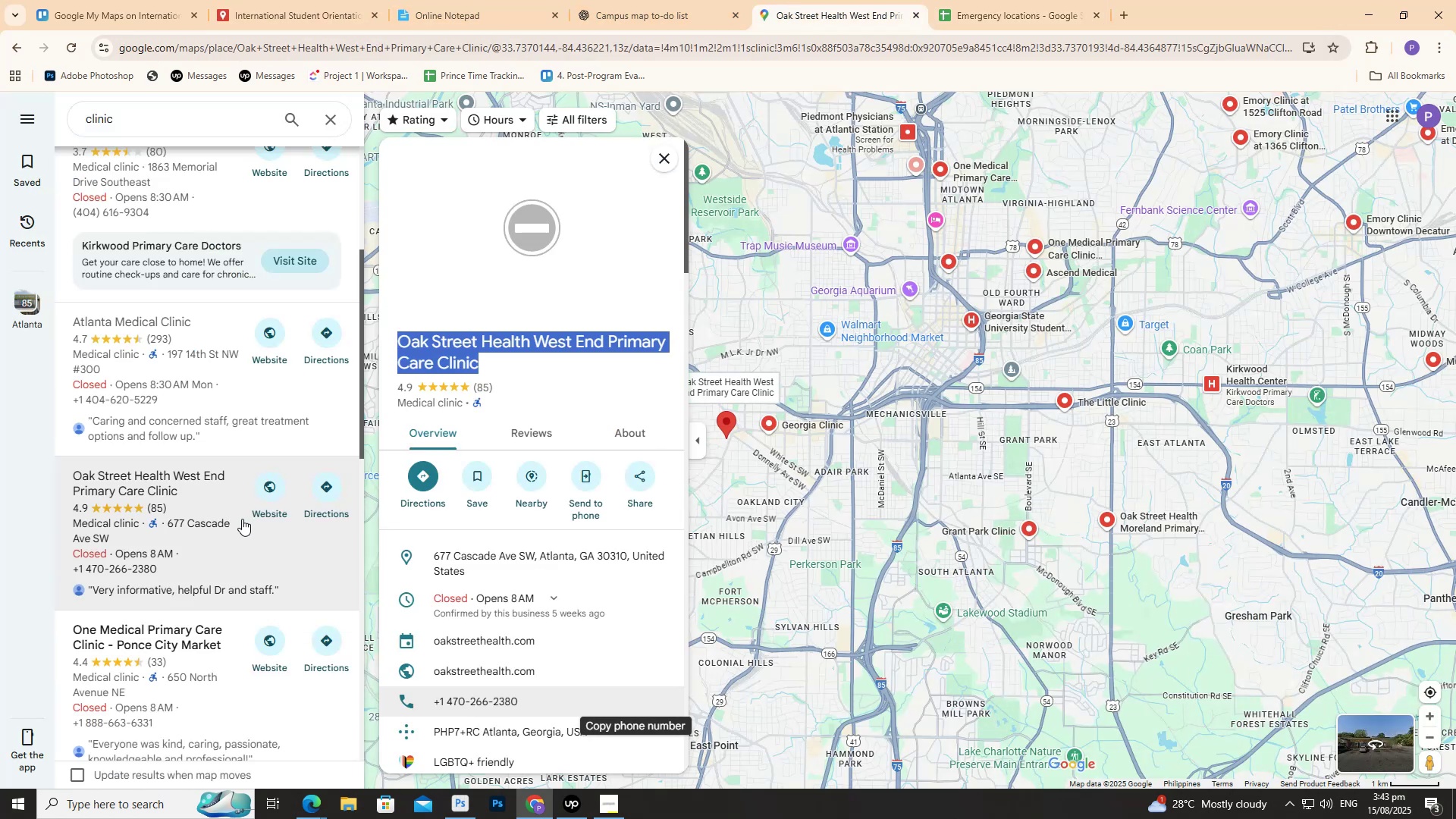 
scroll: coordinate [170, 572], scroll_direction: down, amount: 1.0
 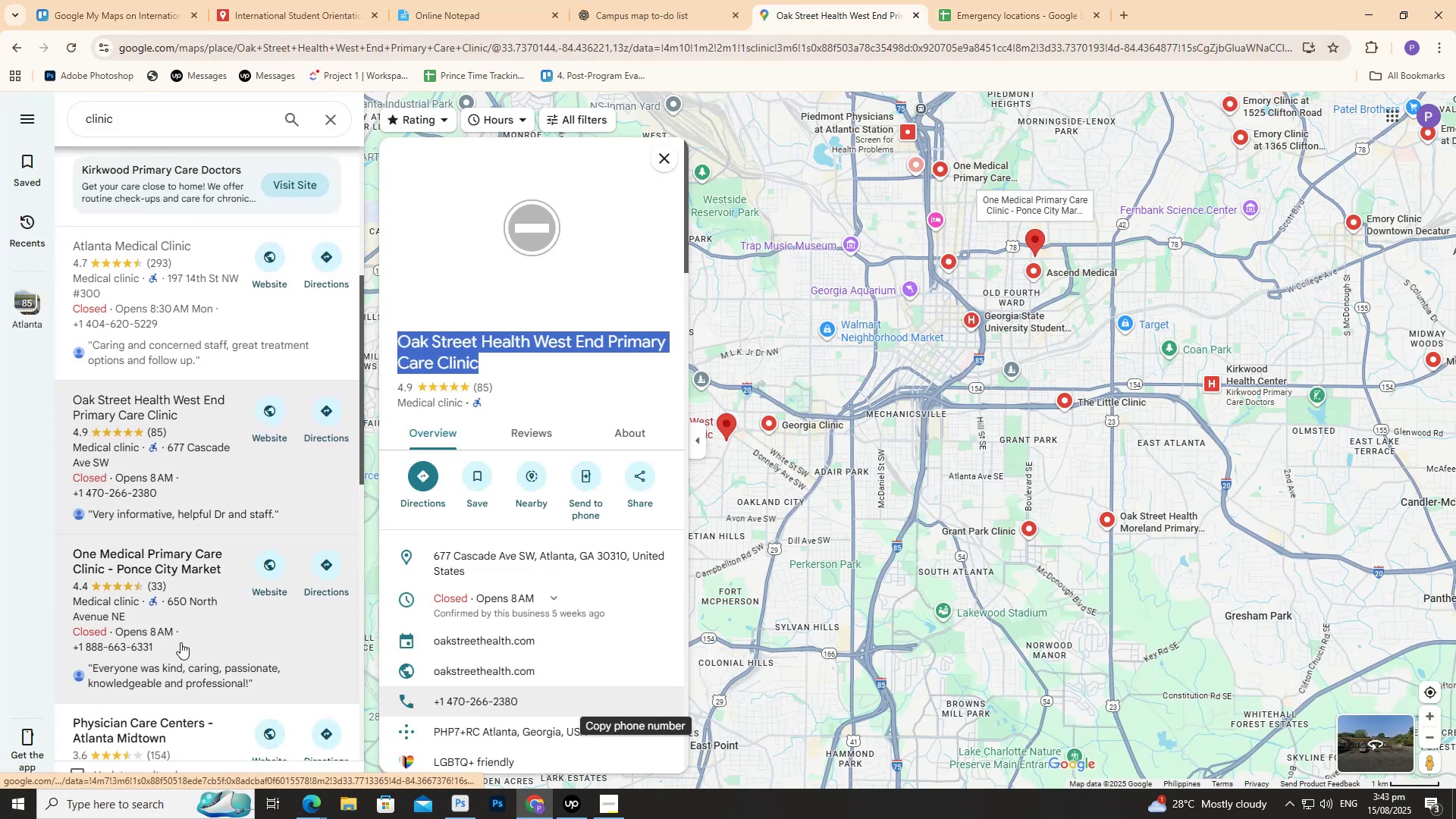 
left_click([180, 642])
 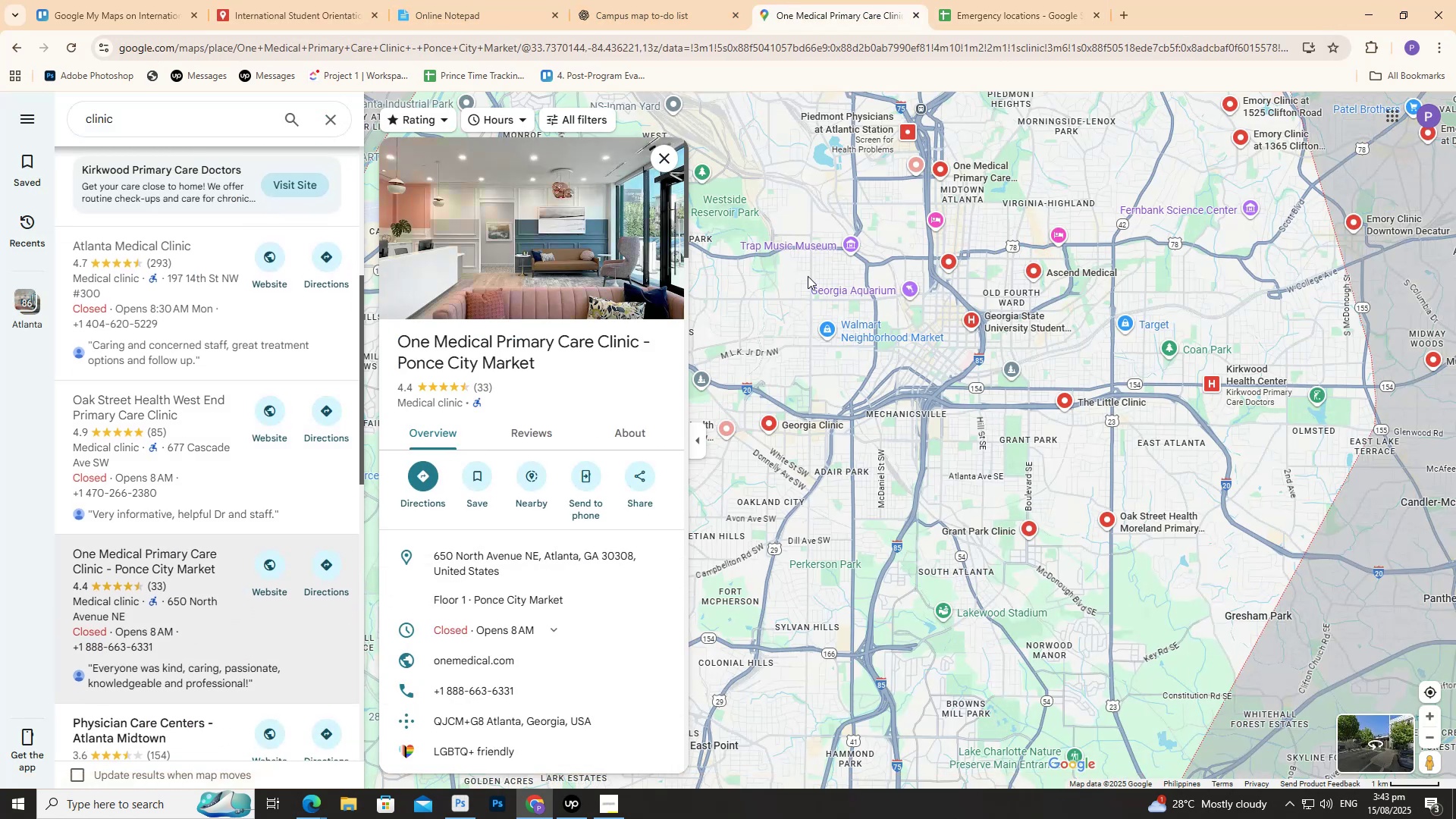 
left_click([1002, 4])
 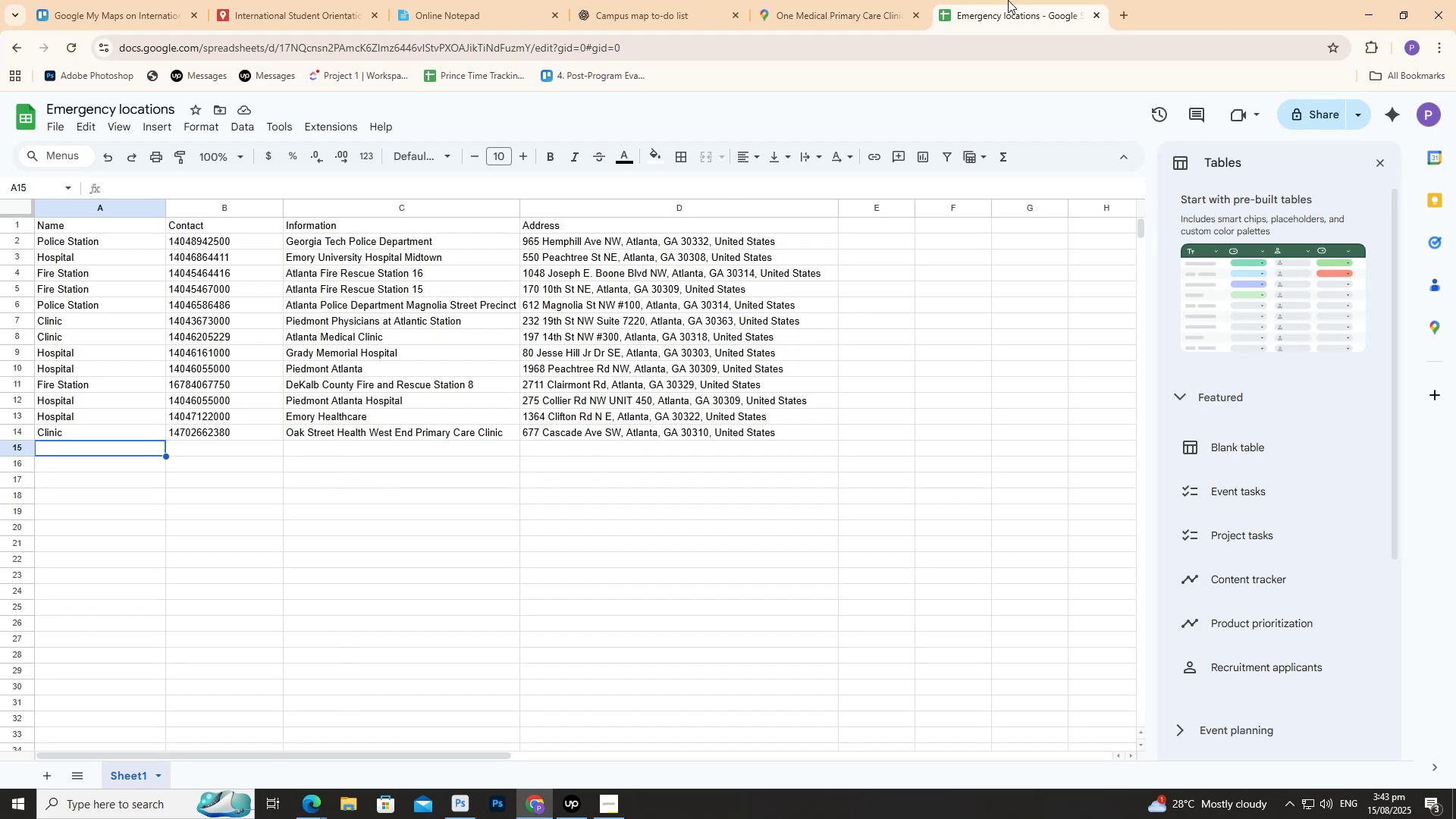 
left_click([814, 5])
 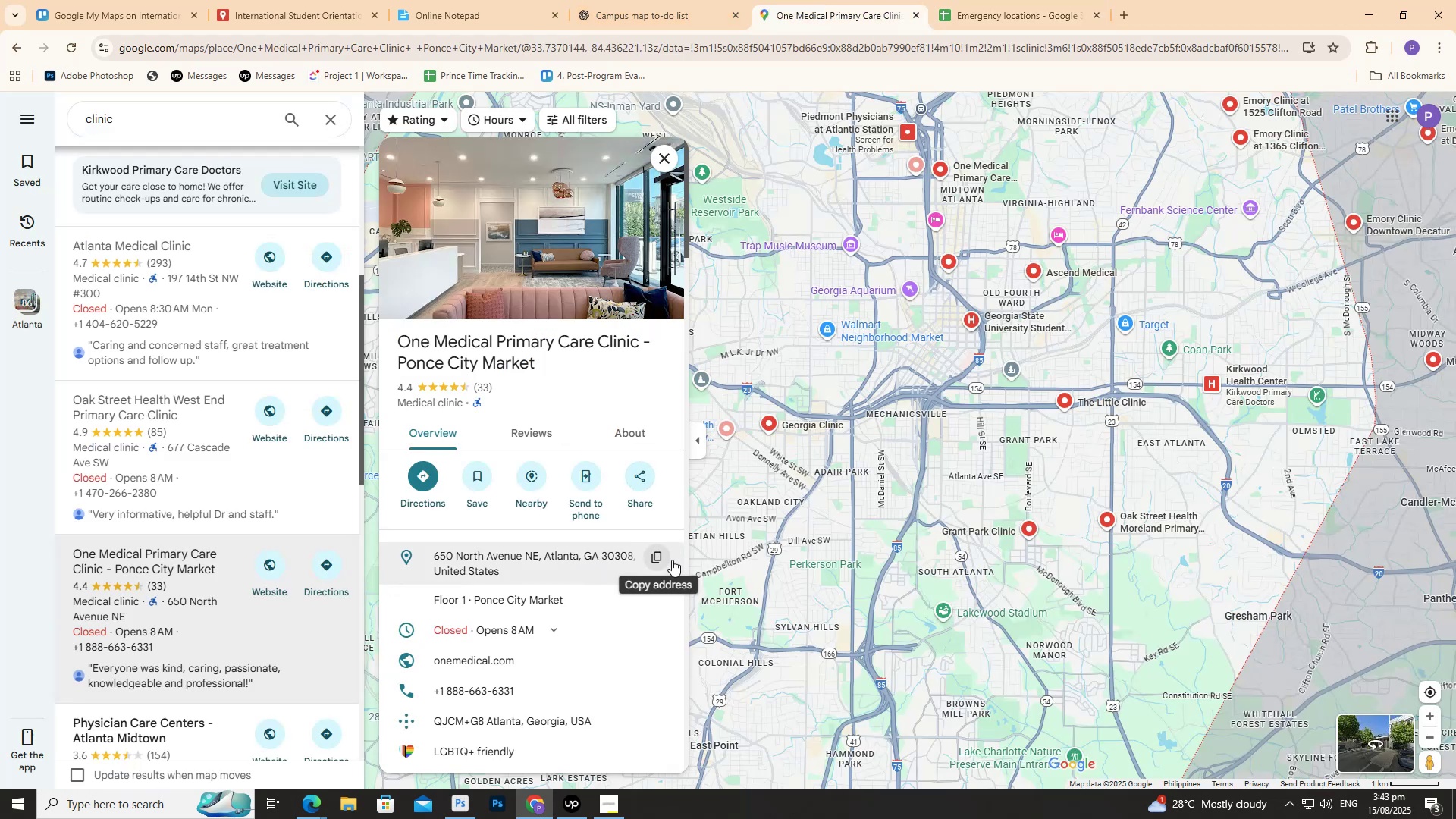 
left_click([662, 560])
 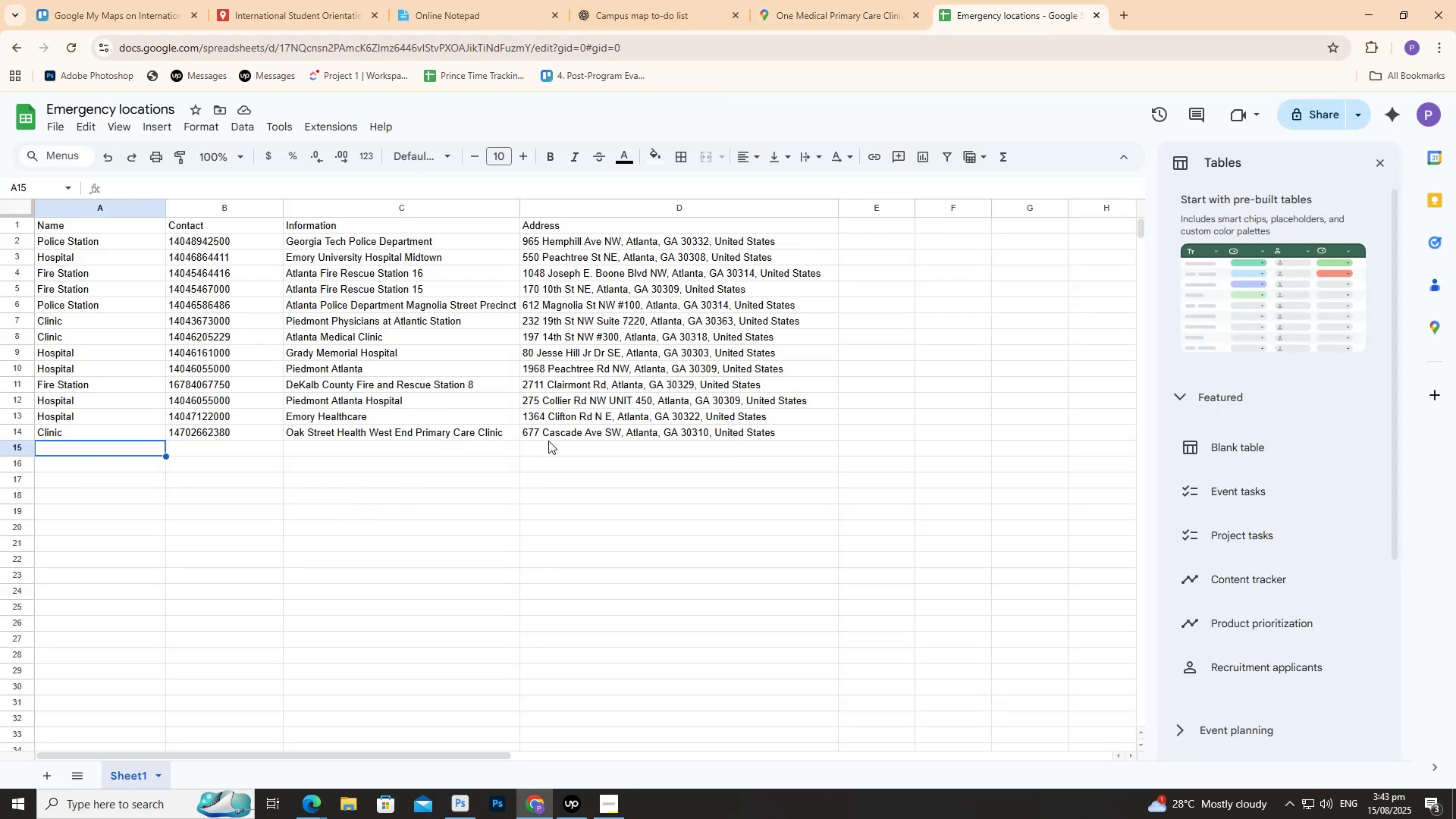 
left_click([553, 443])
 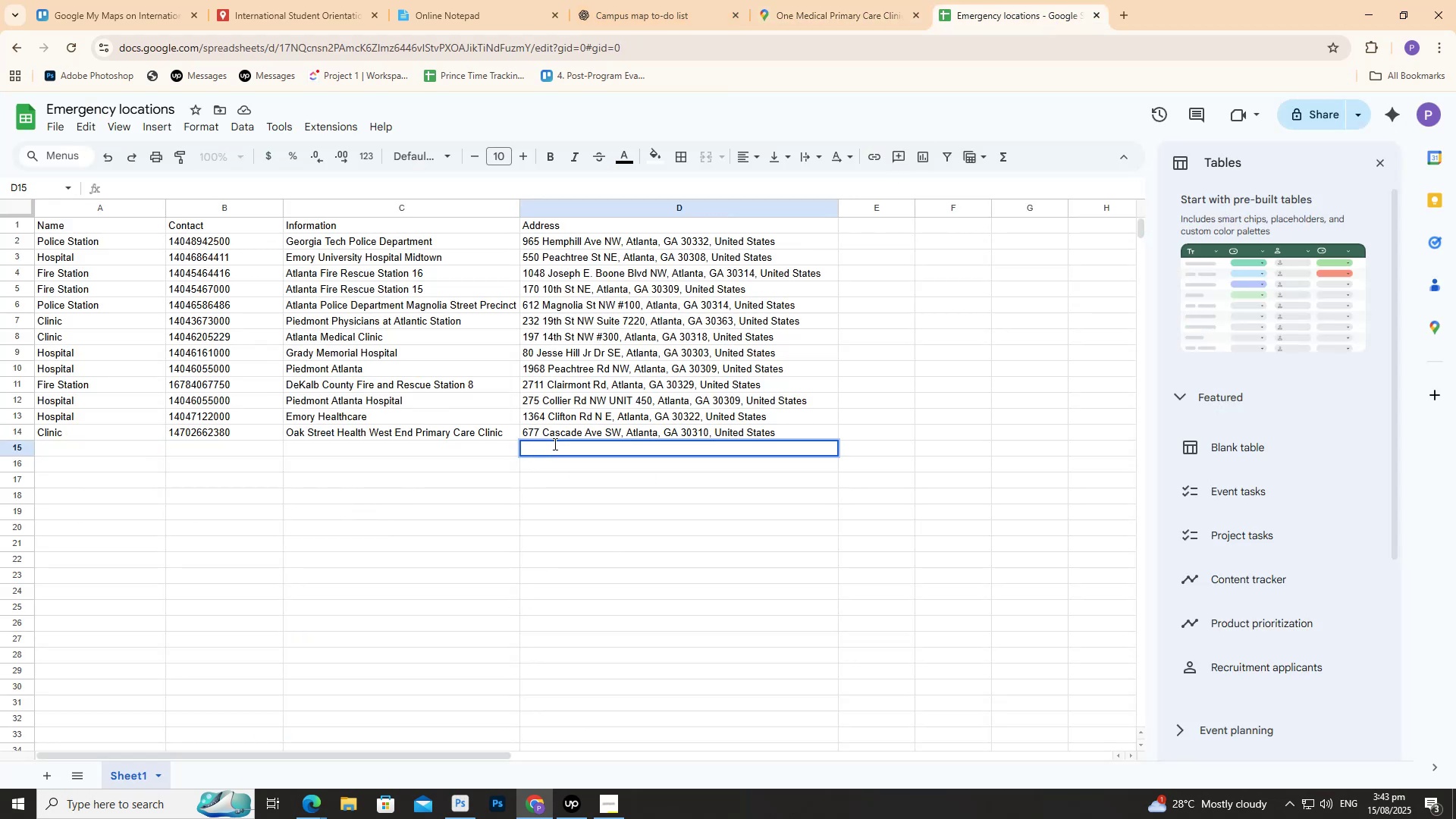 
key(Control+V)
 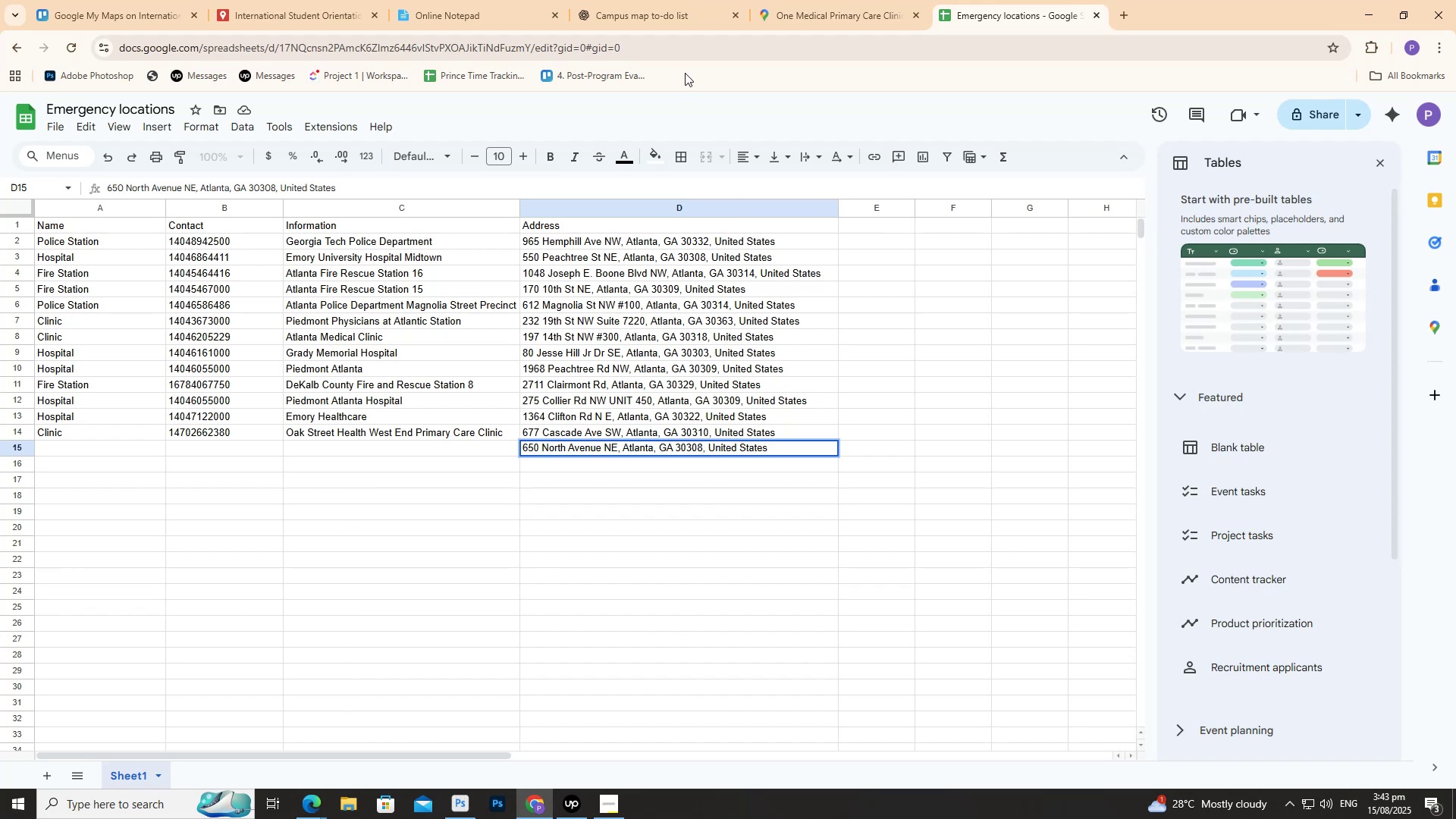 
left_click_drag(start_coordinate=[808, 0], to_coordinate=[810, 4])
 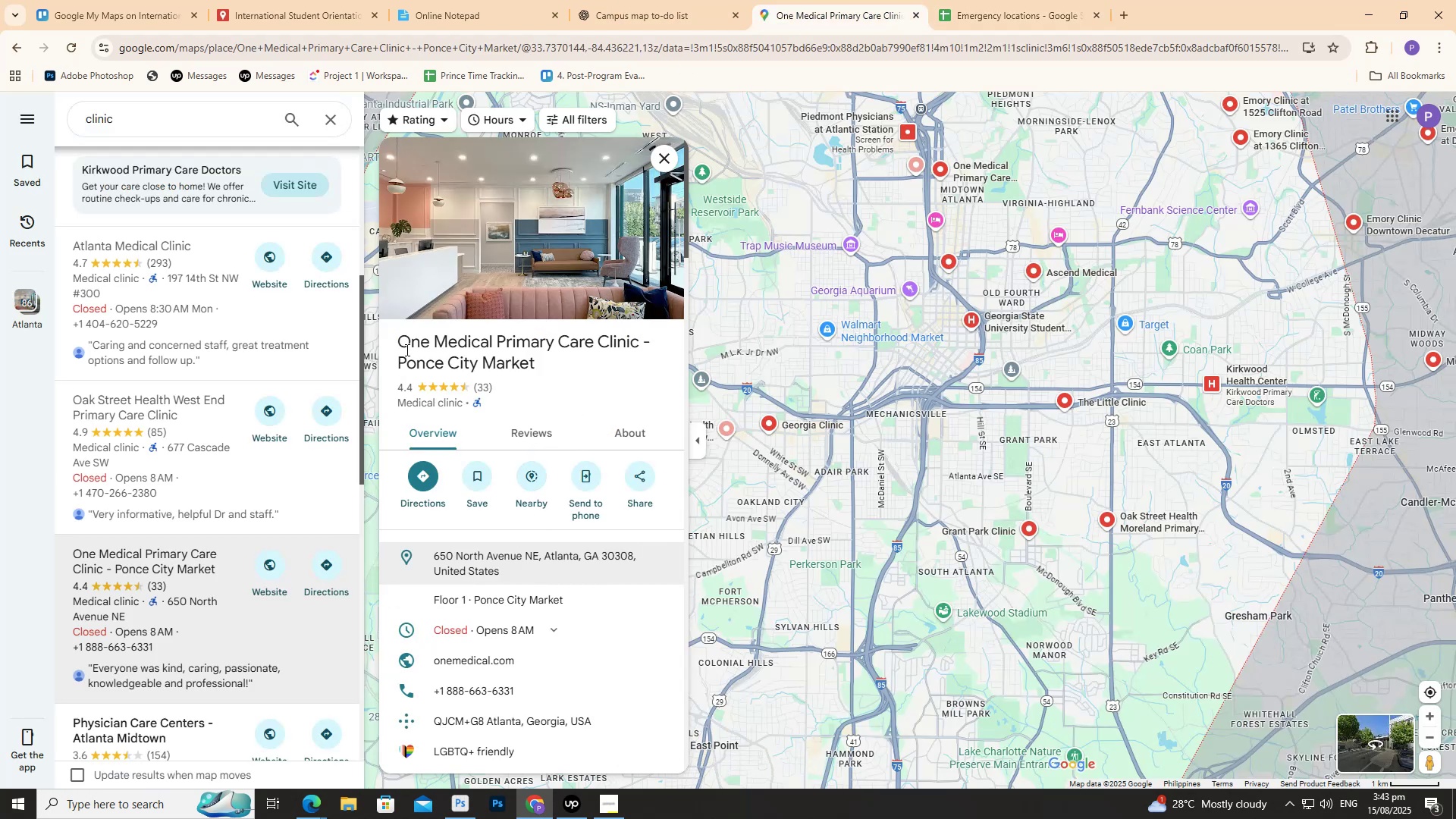 
left_click_drag(start_coordinate=[392, 337], to_coordinate=[532, 369])
 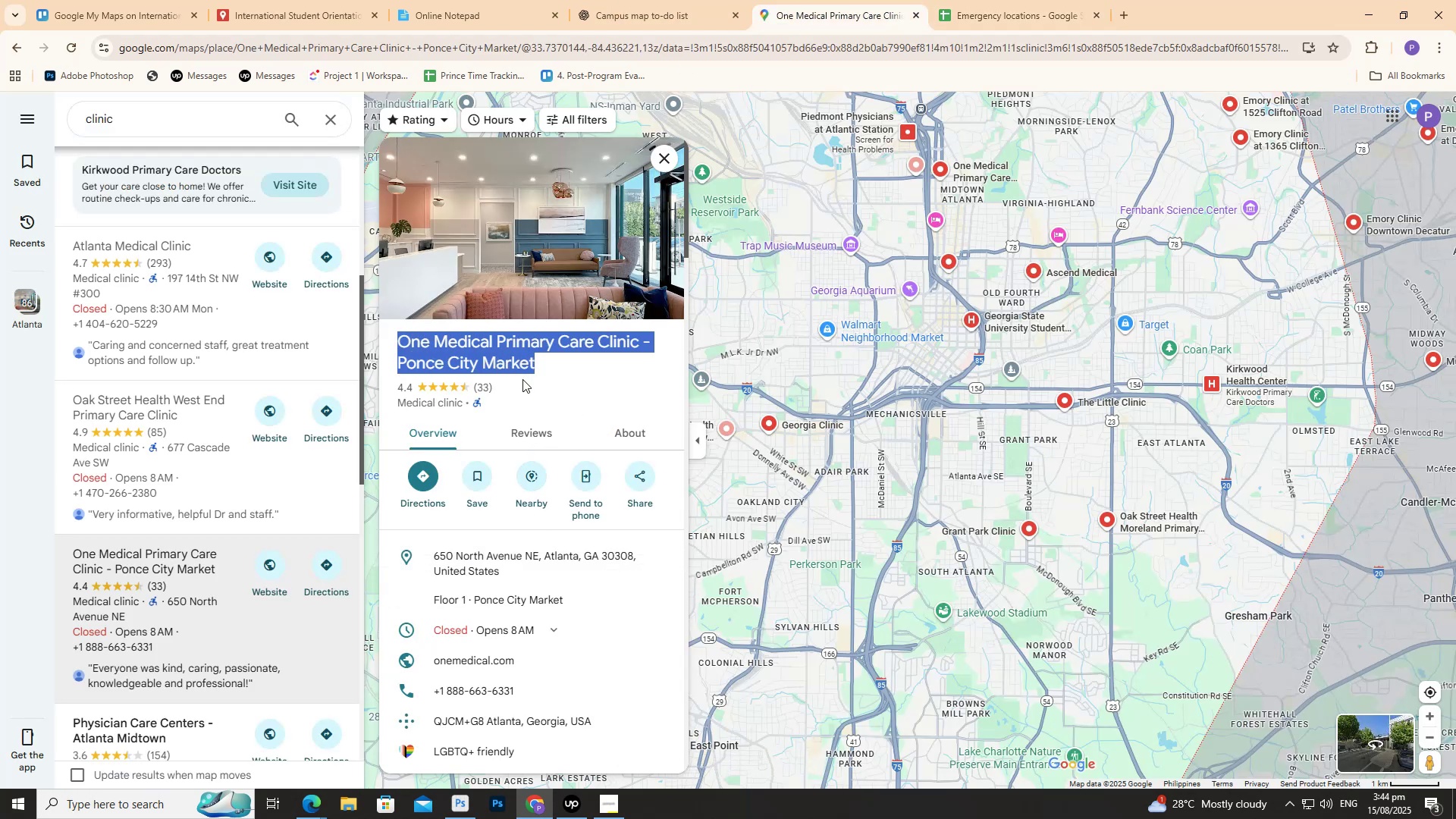 
key(Control+C)
 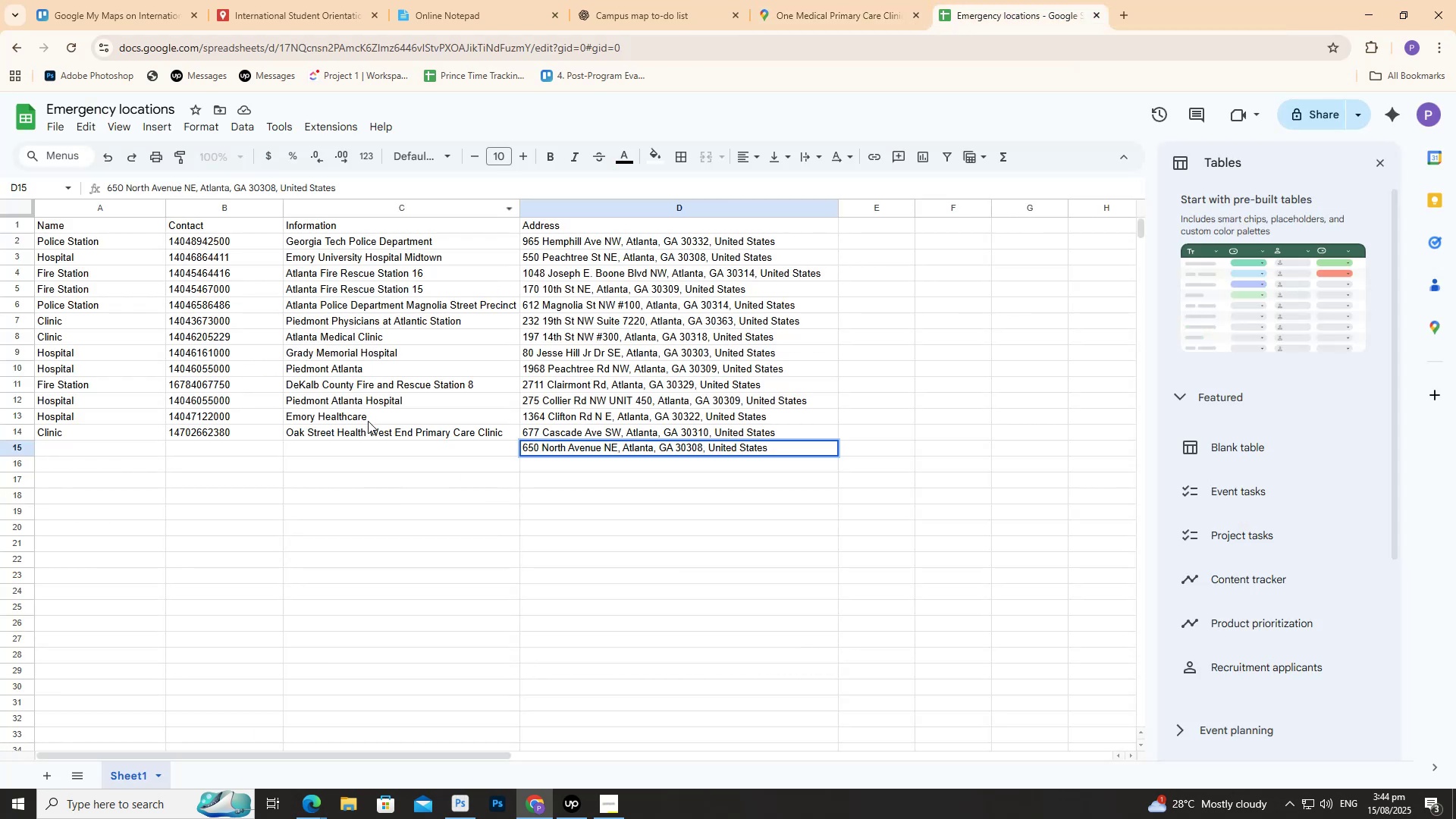 
double_click([372, 445])
 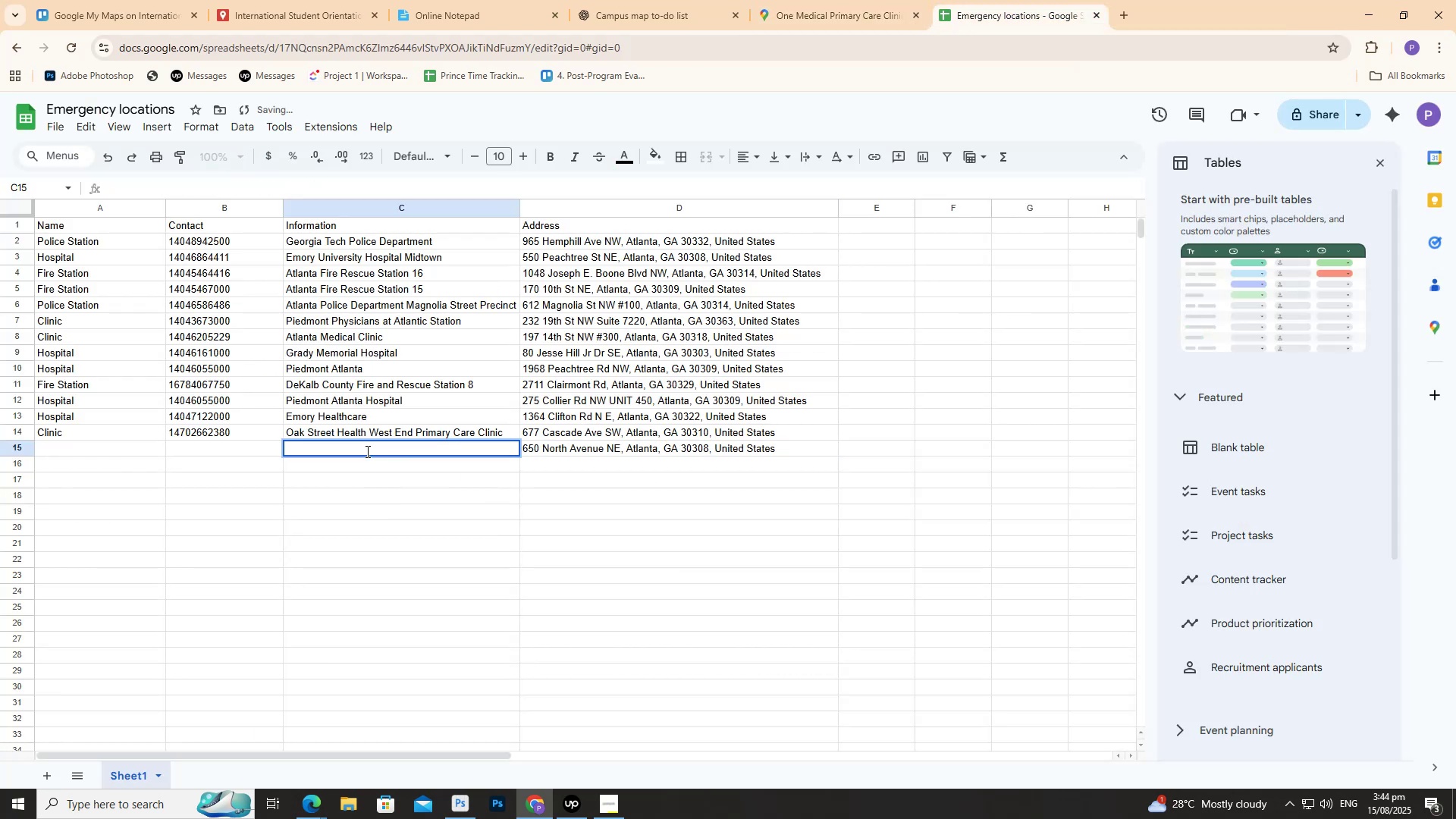 
key(Control+V)
 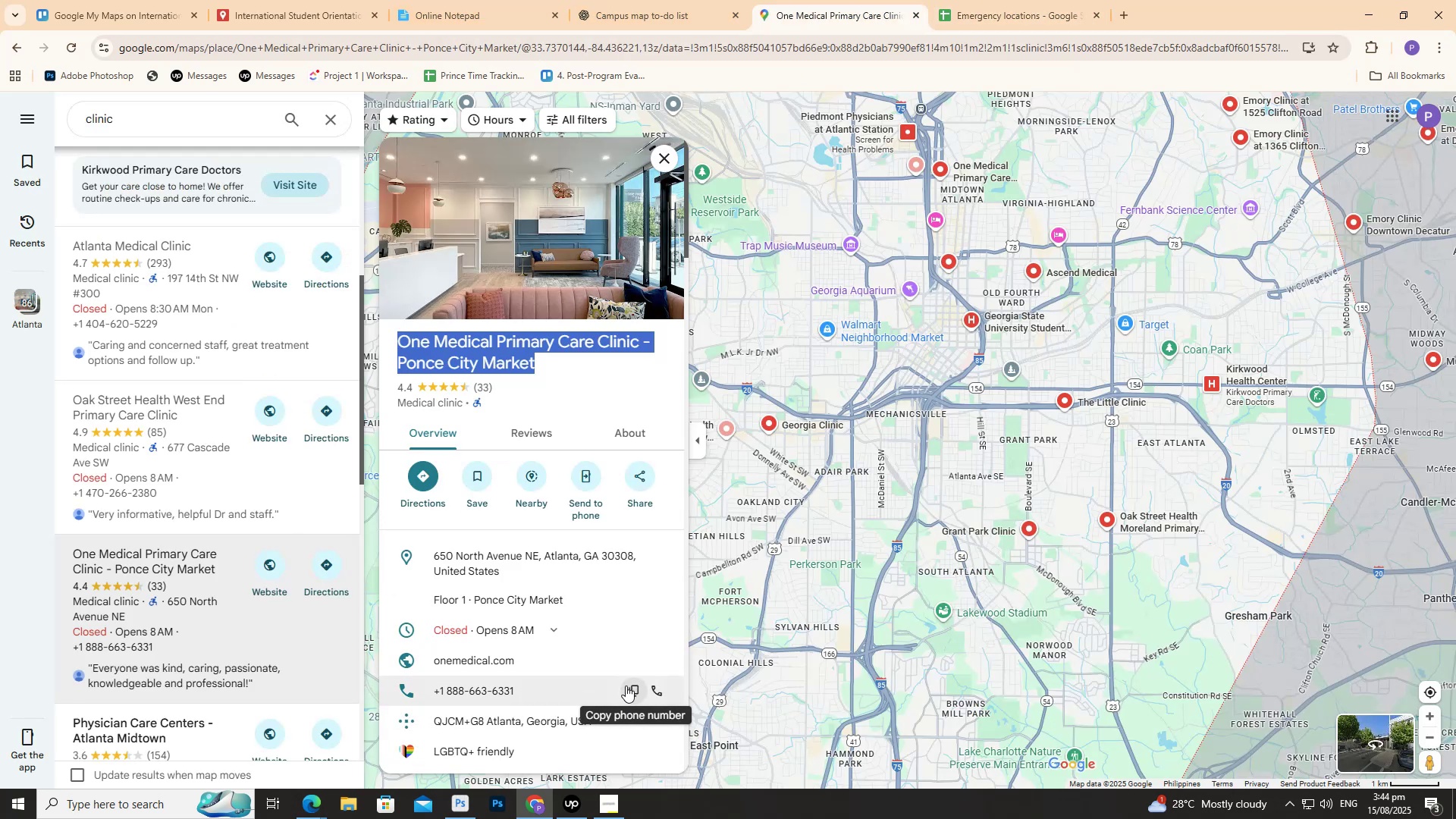 
wait(5.89)
 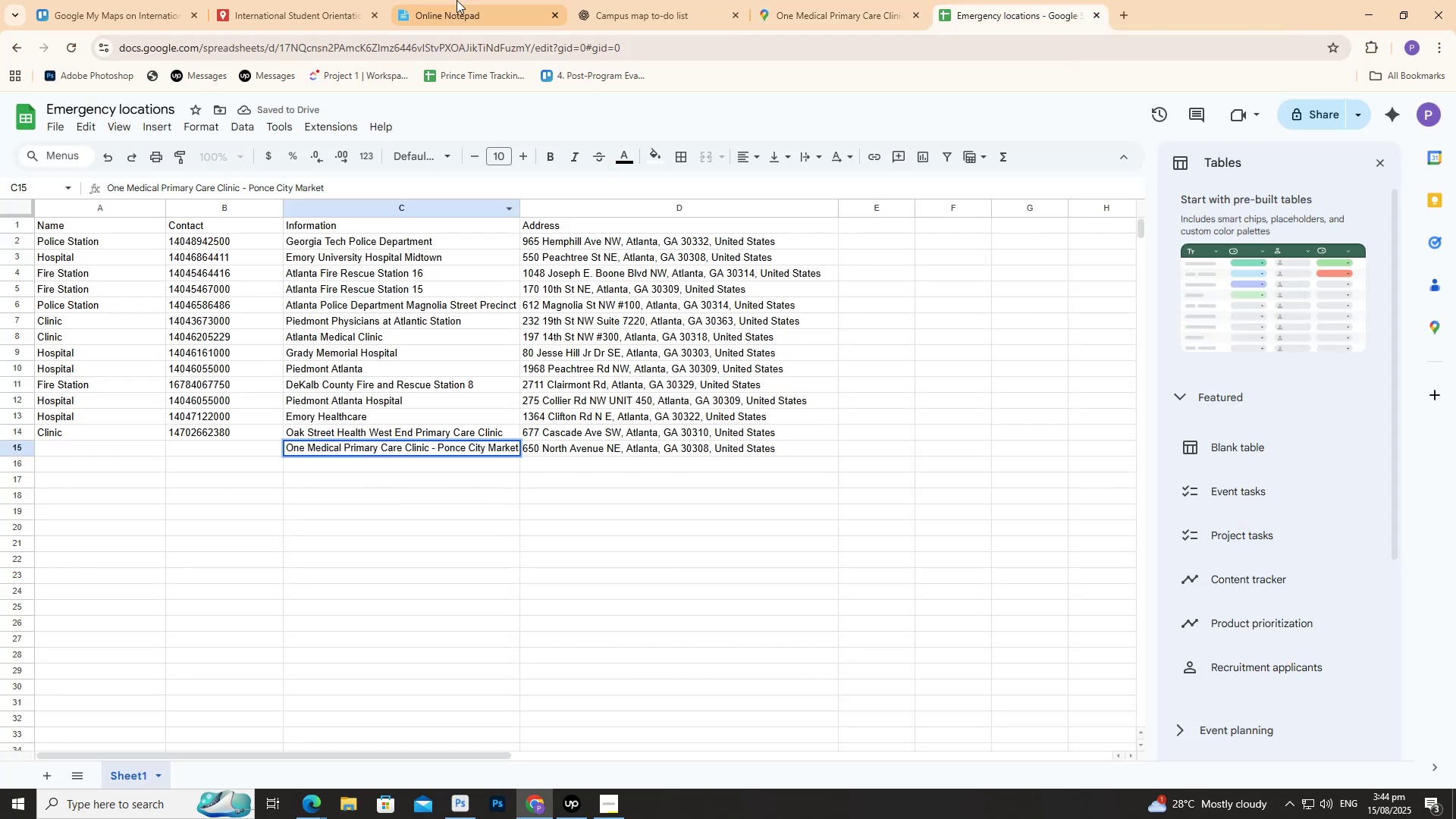 
left_click([1011, 17])
 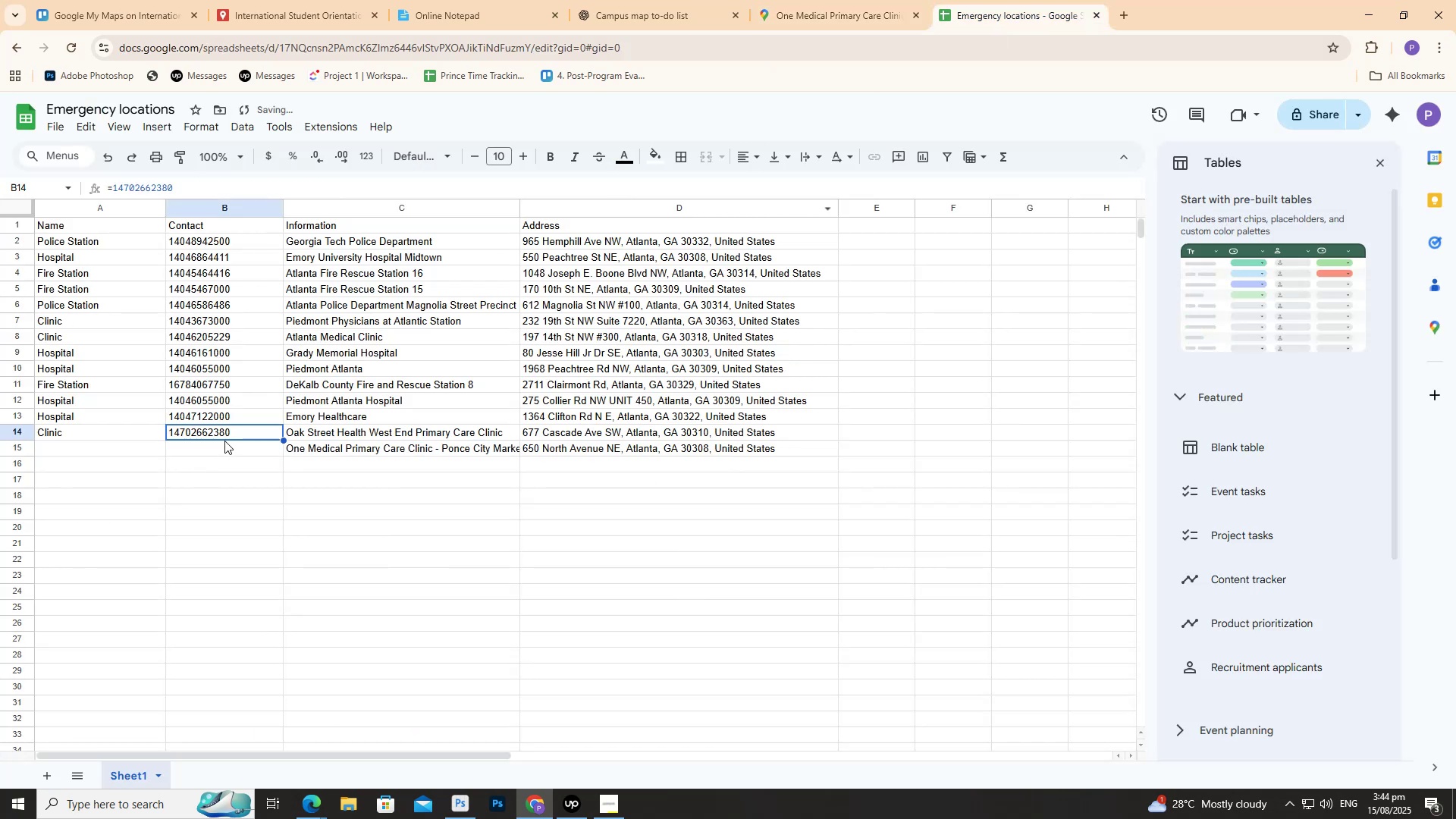 
double_click([224, 446])
 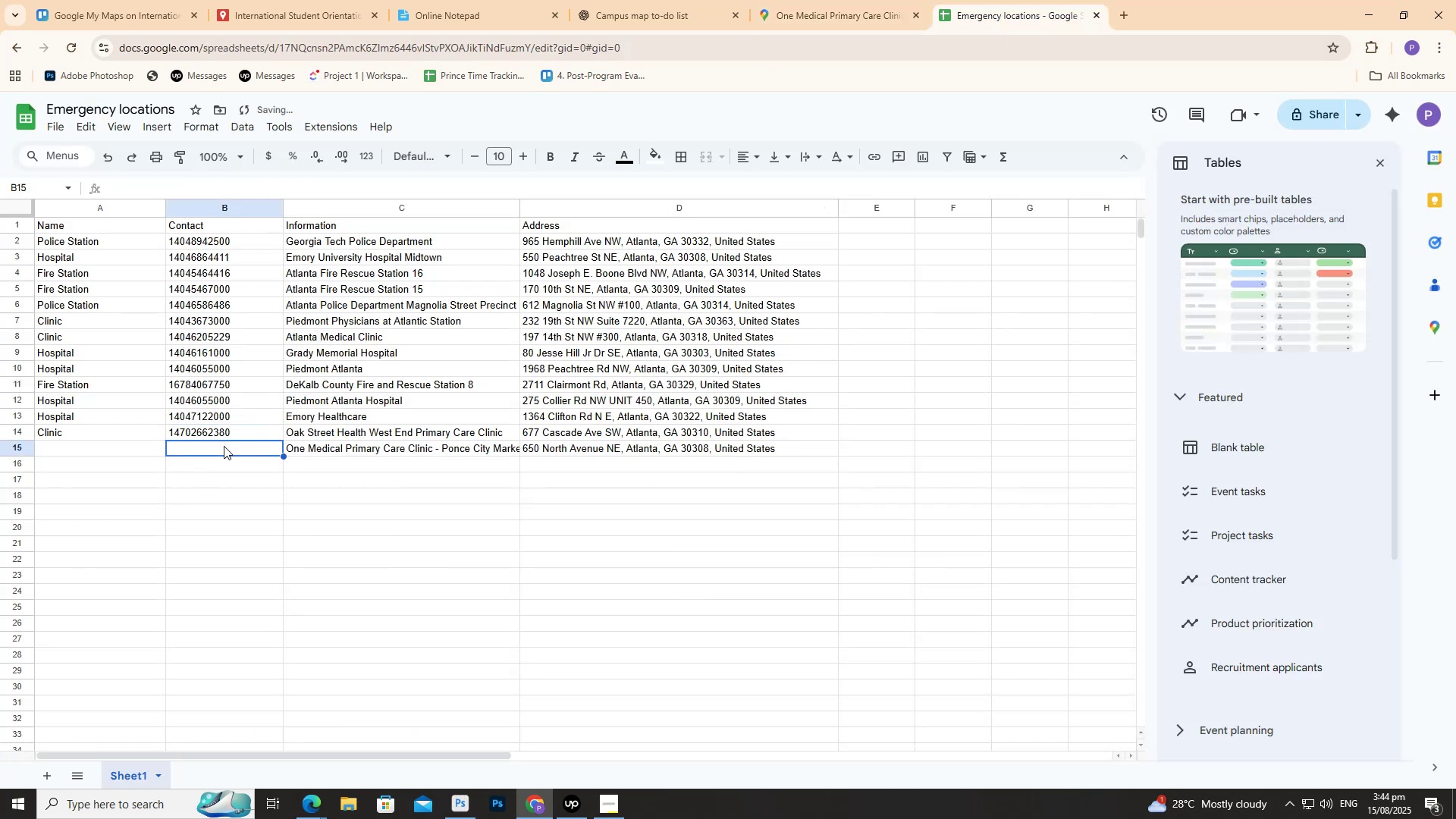 
triple_click([224, 446])
 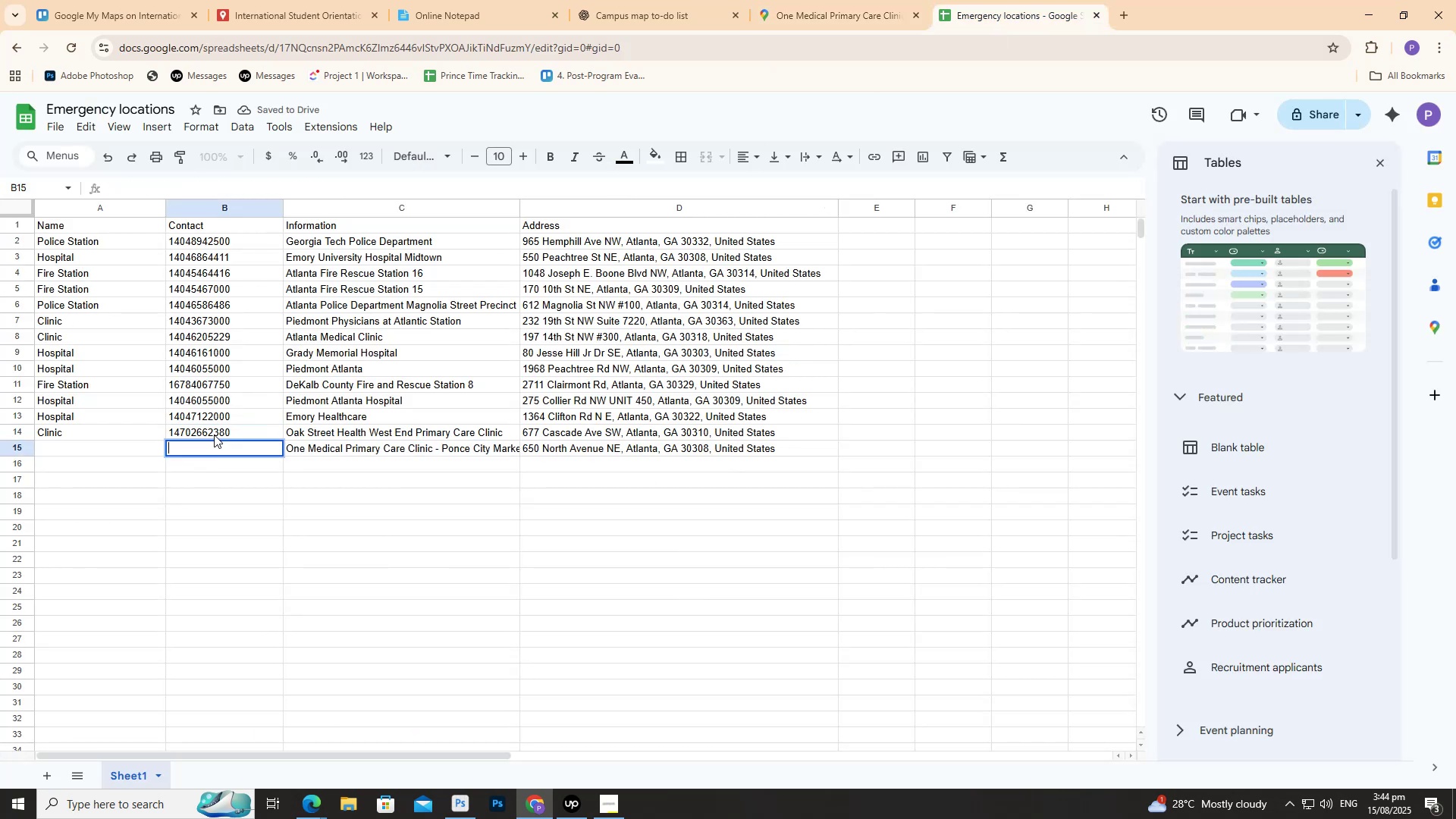 
key(Control+V)
 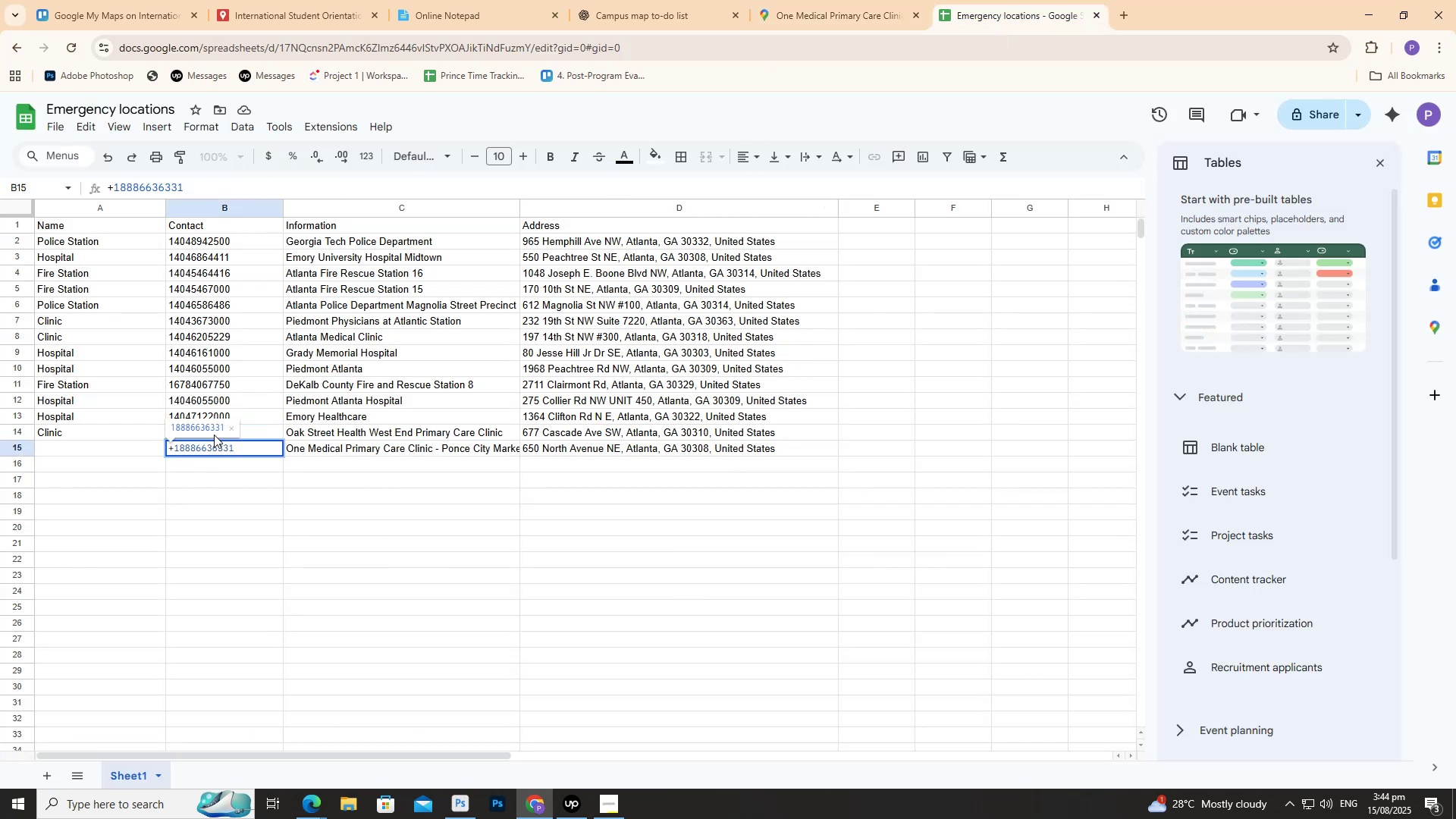 
key(Enter)
 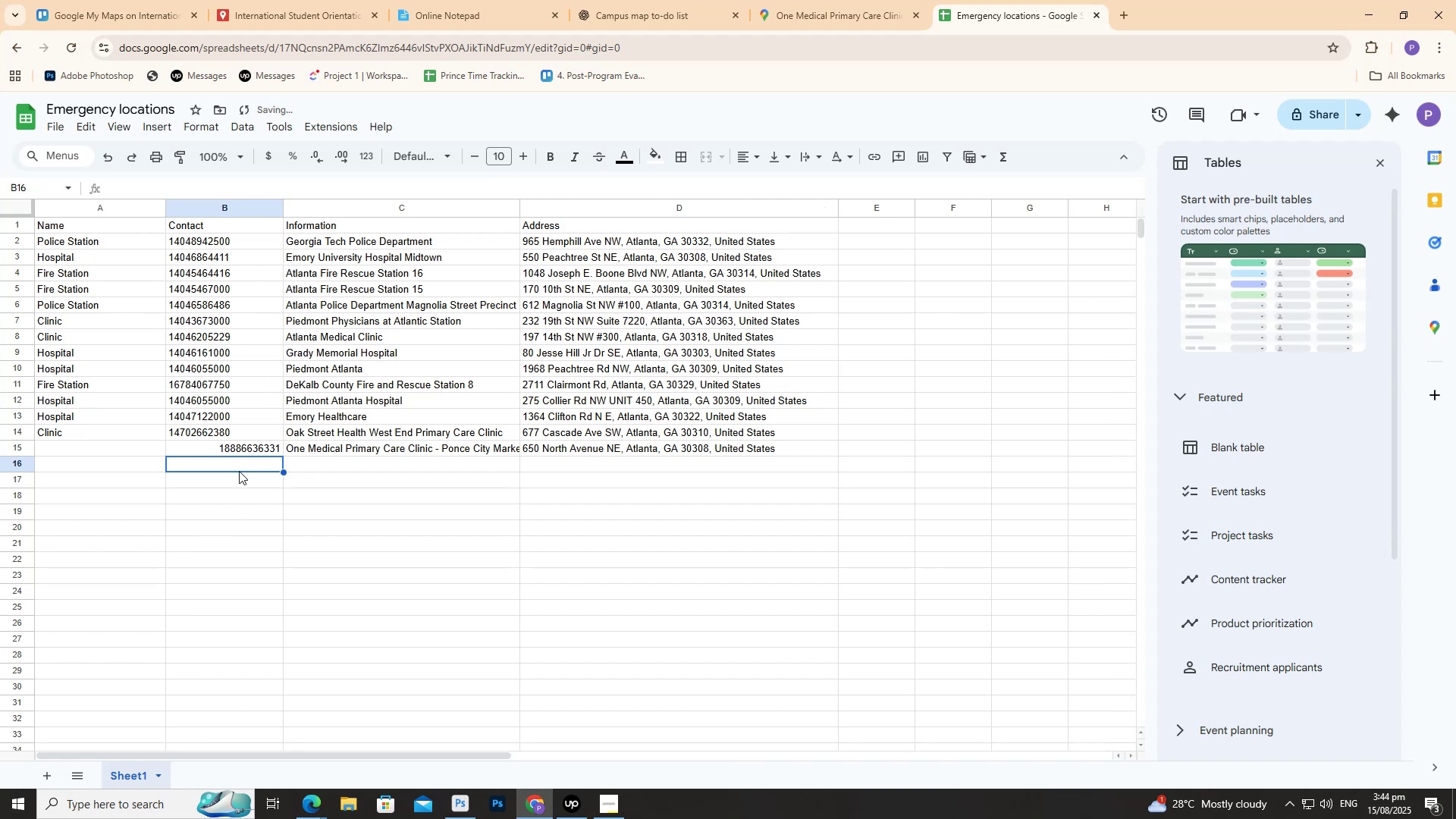 
left_click([255, 453])
 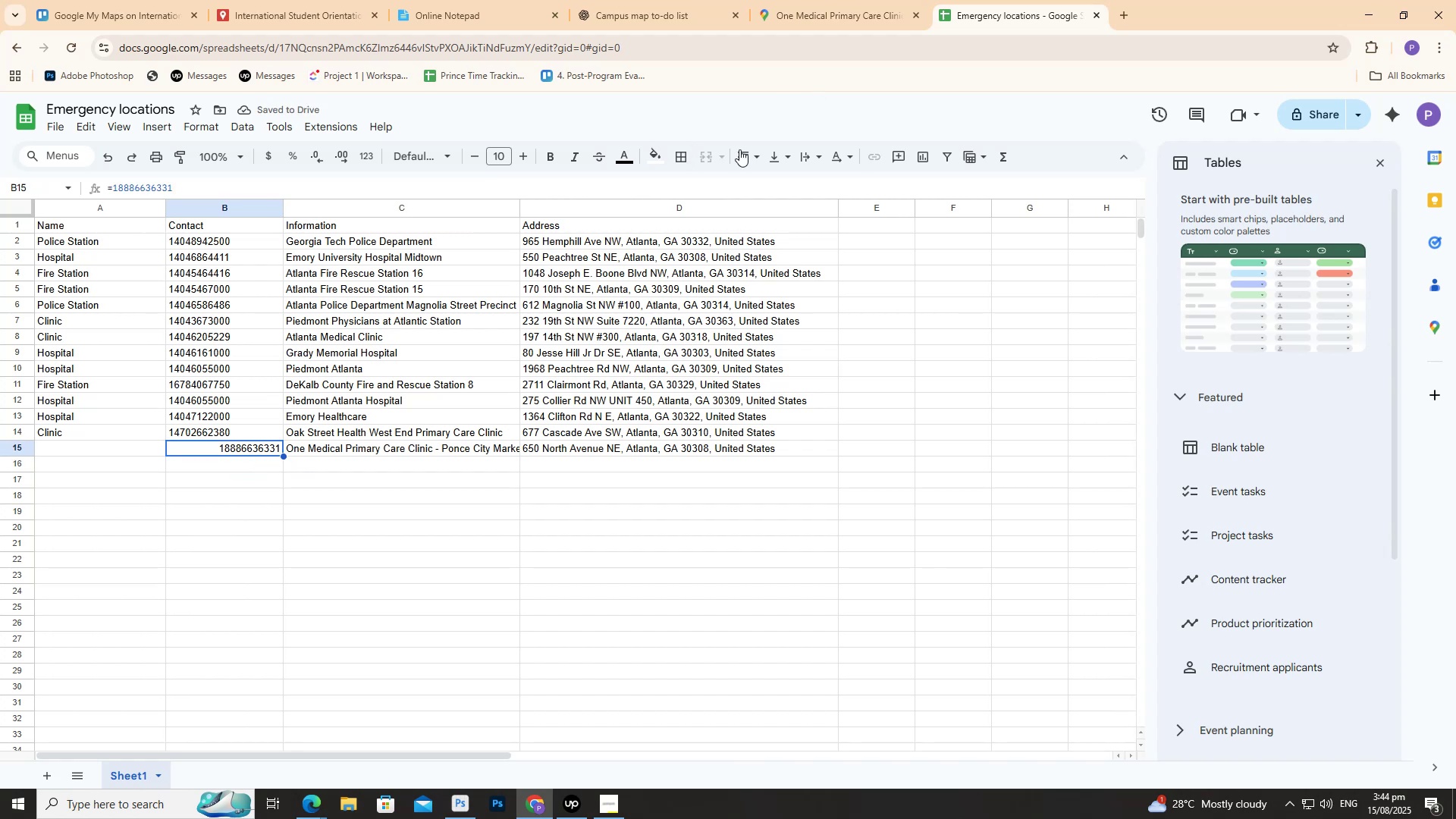 
left_click([746, 146])
 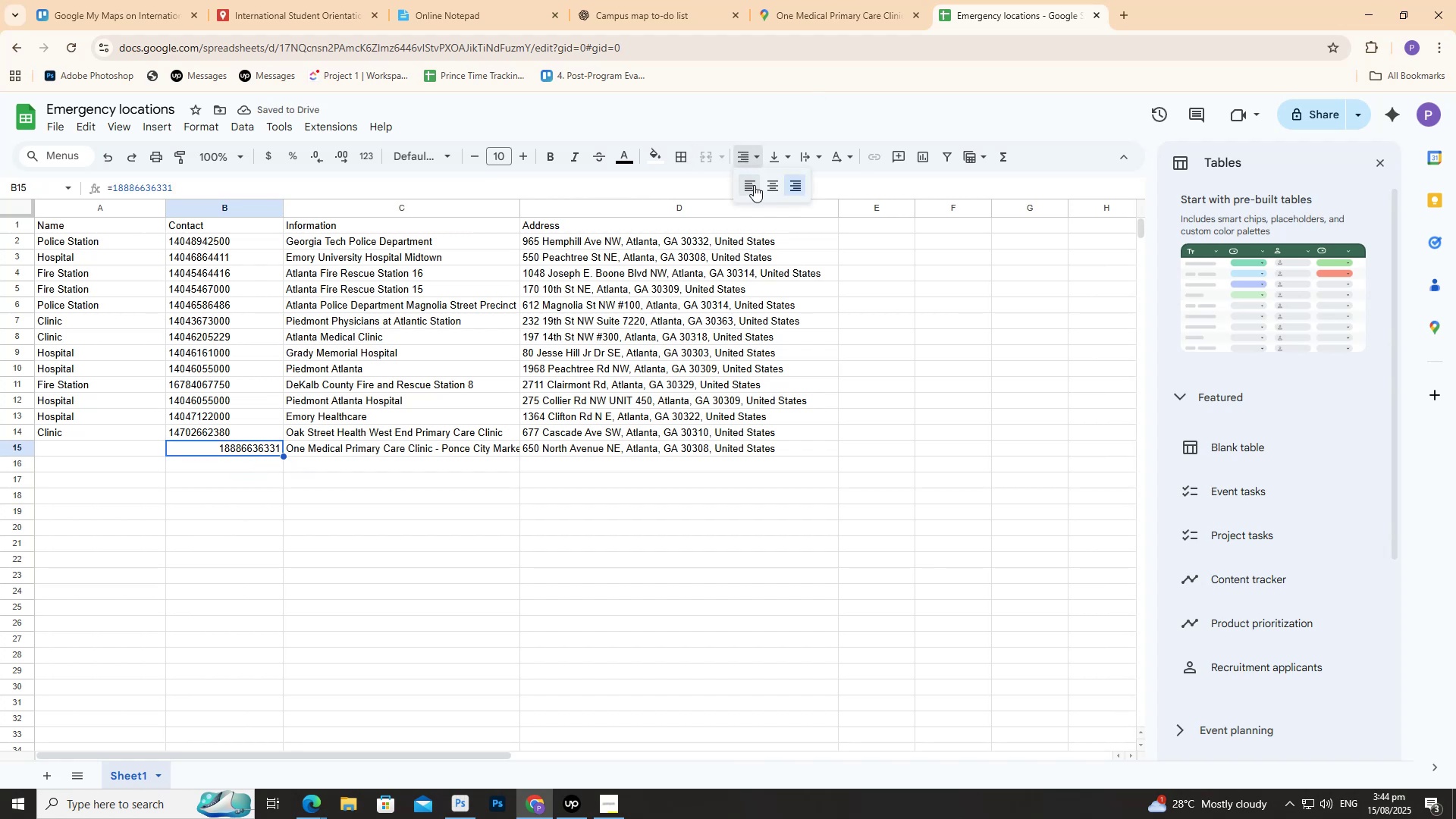 
double_click([754, 185])
 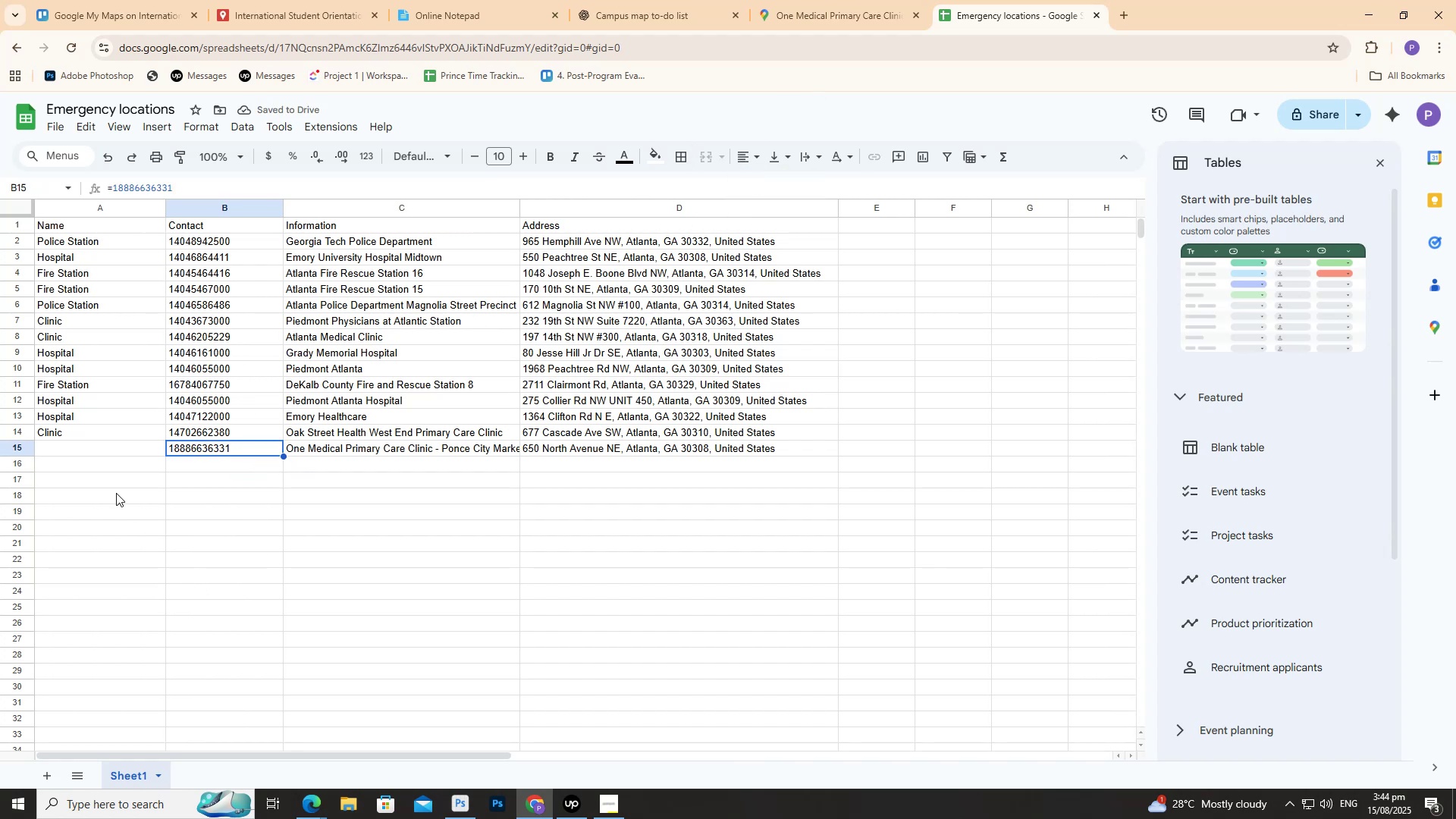 
double_click([115, 448])
 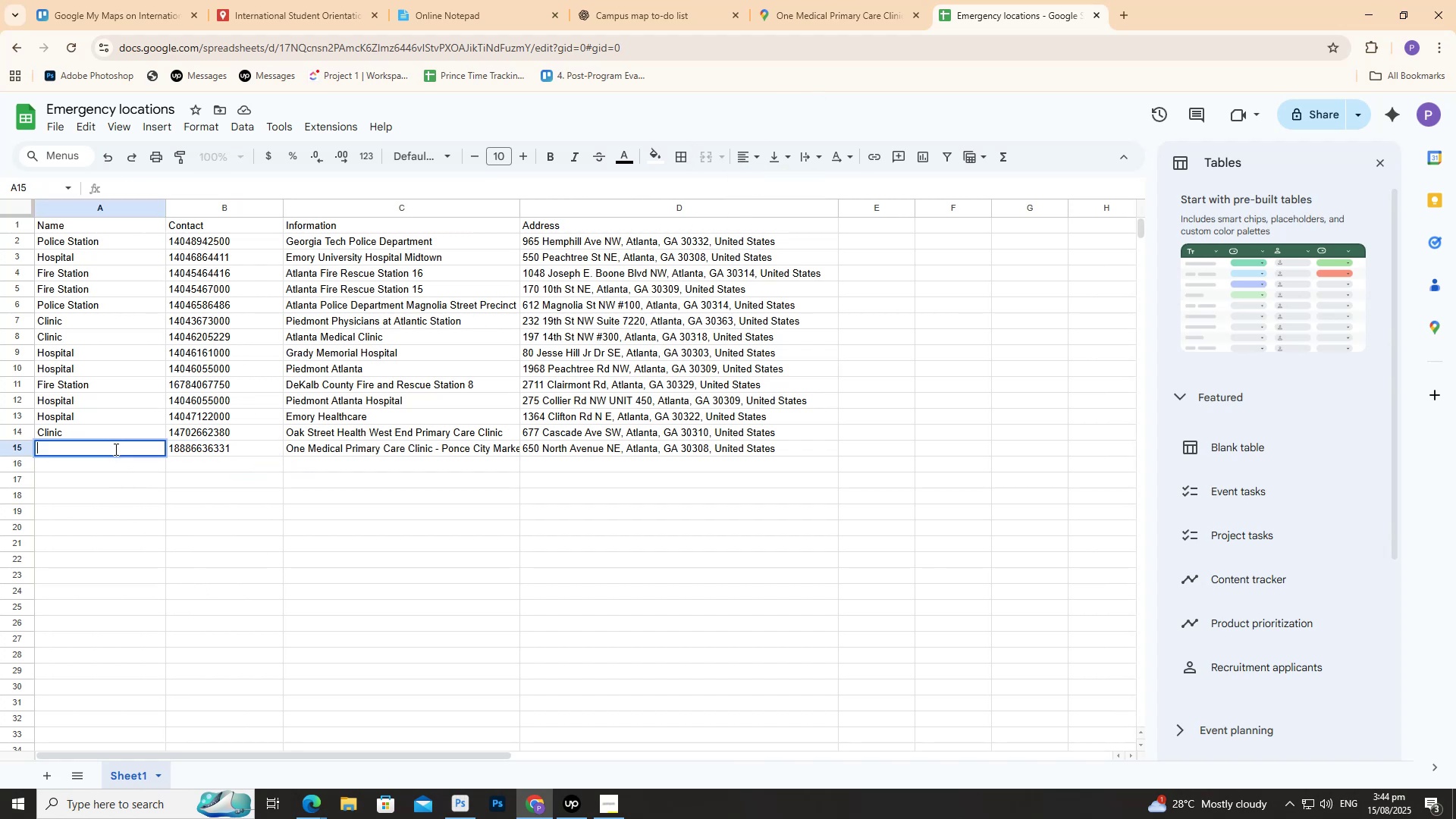 
key(CapsLock)
 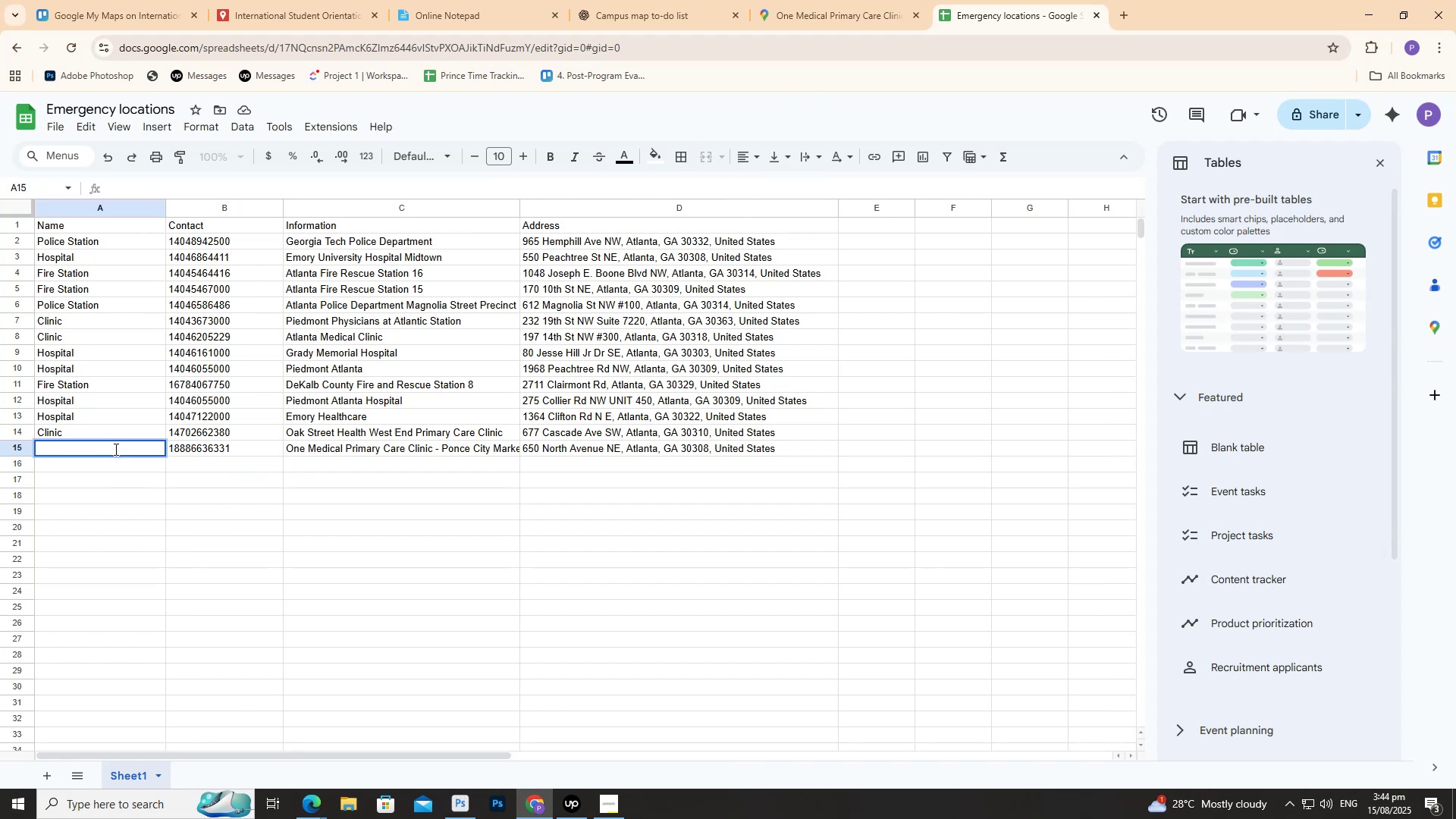 
key(C)
 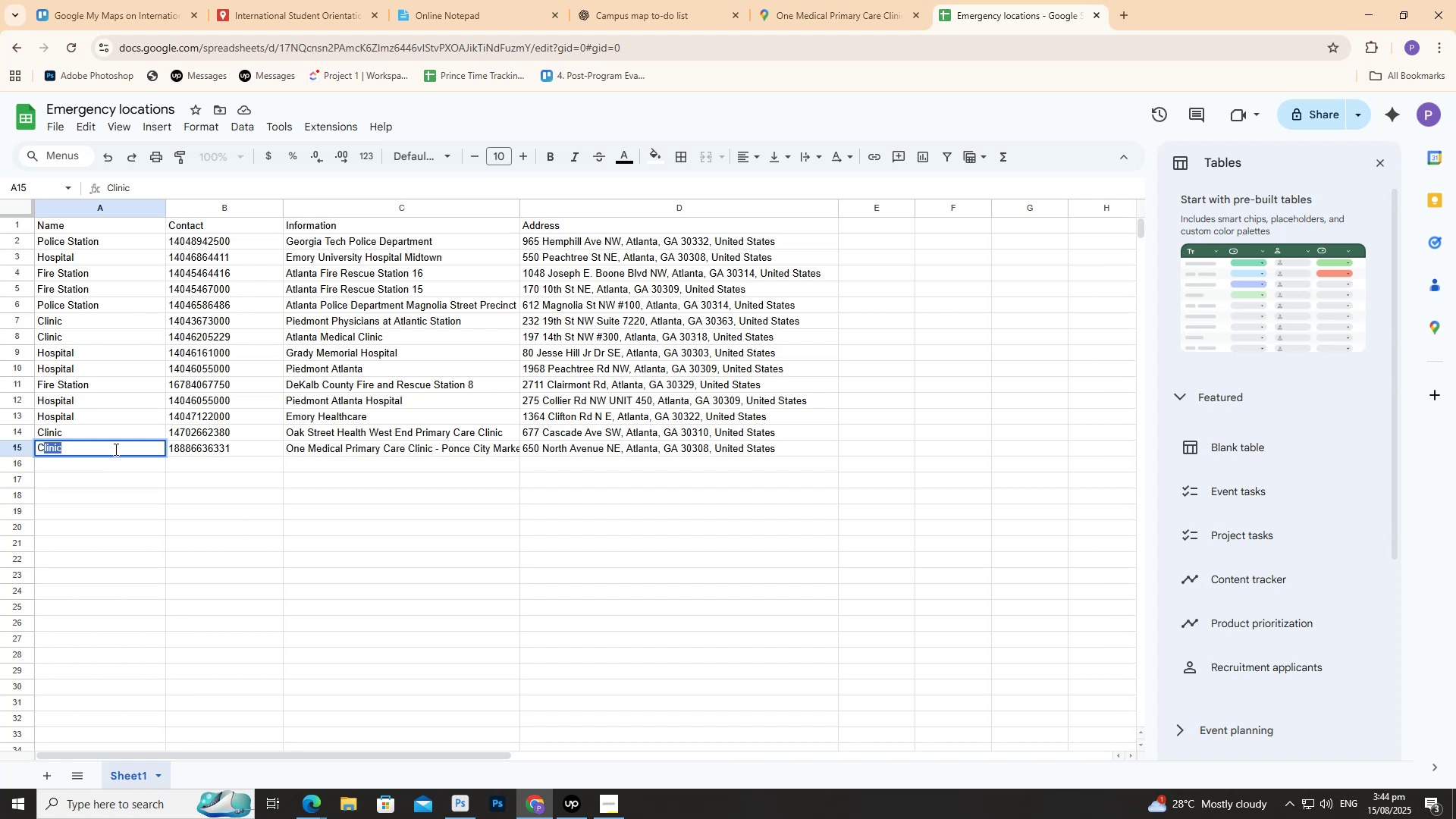 
key(Enter)
 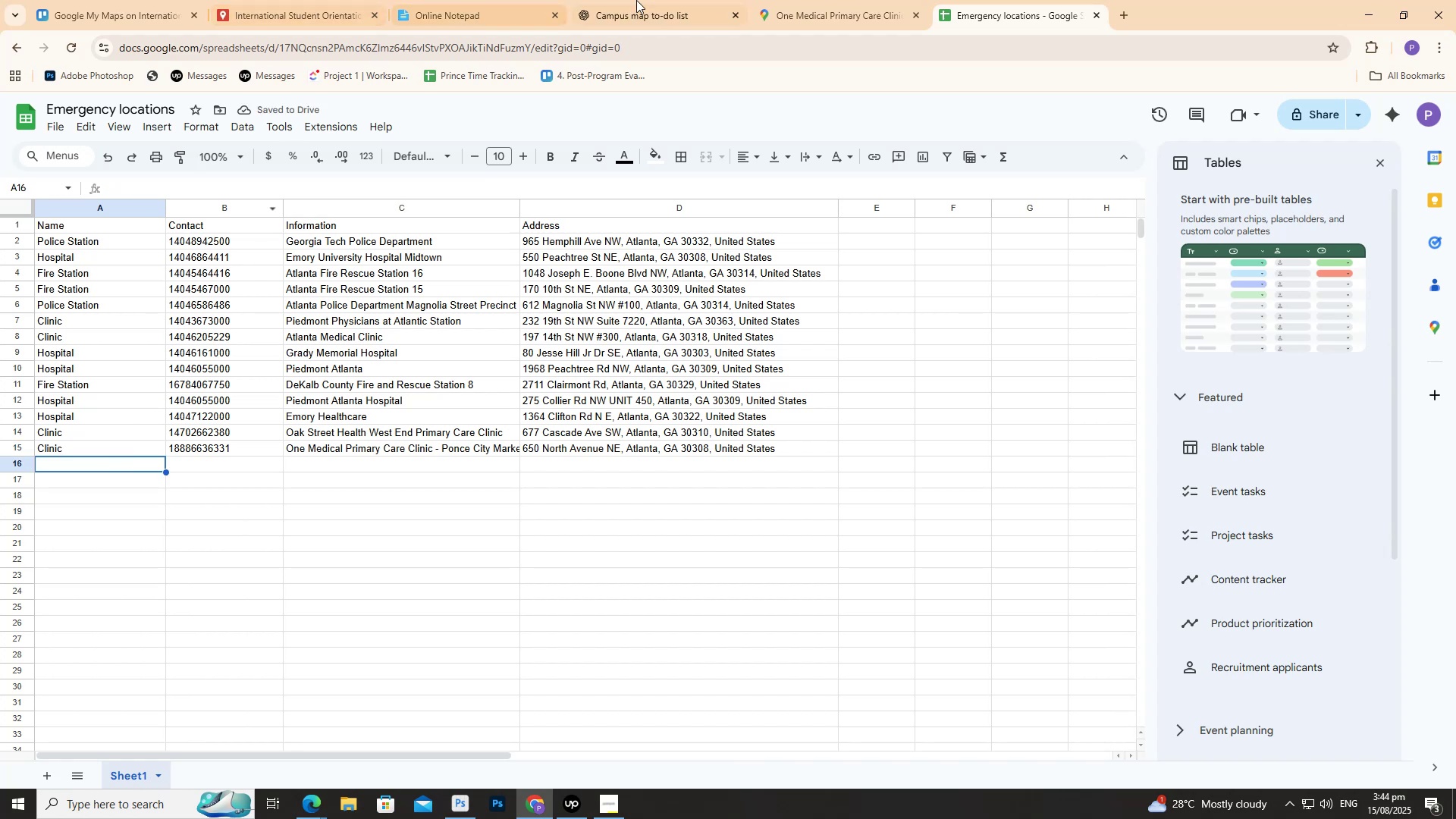 
left_click([851, 15])
 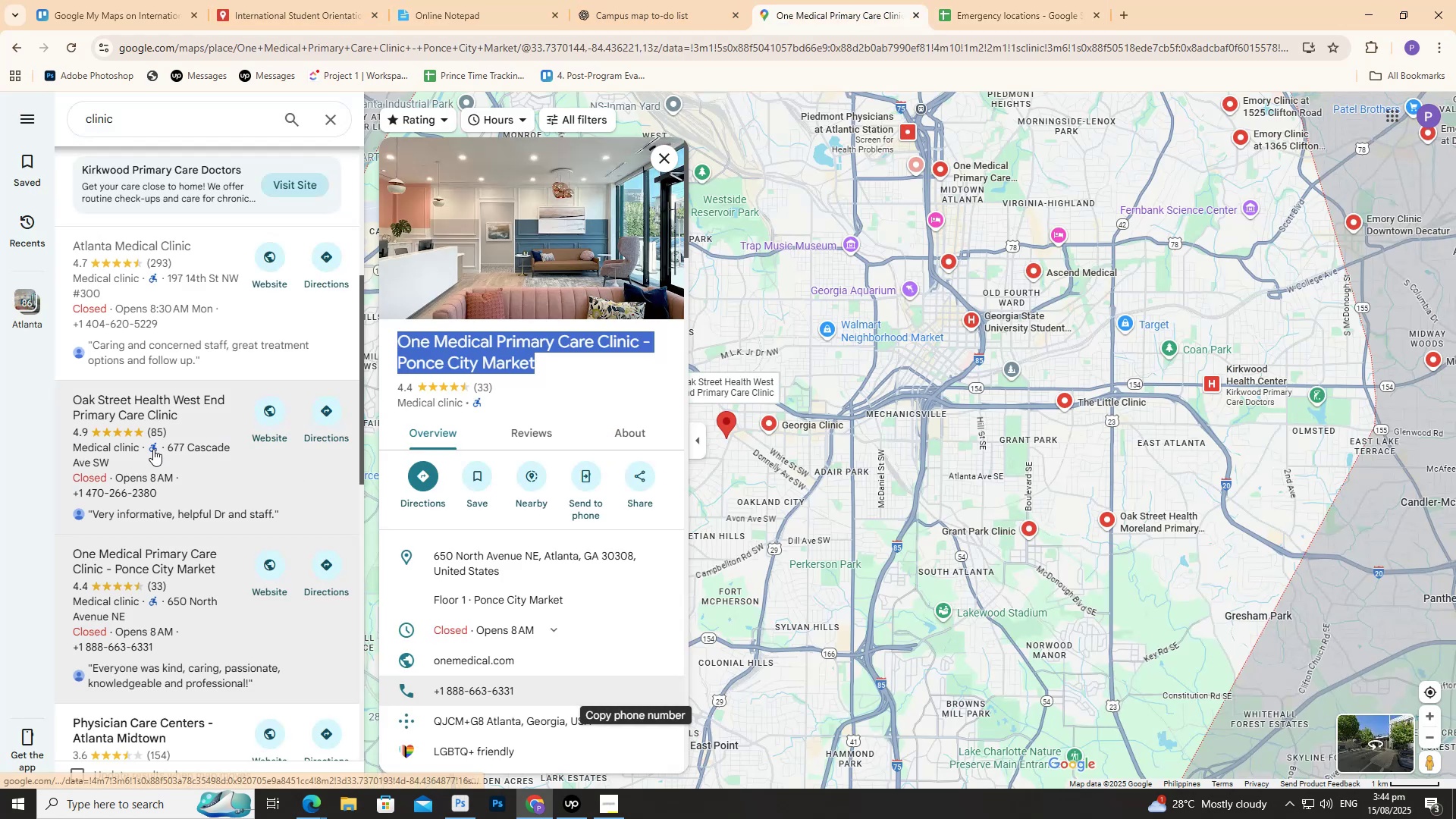 
left_click([157, 447])
 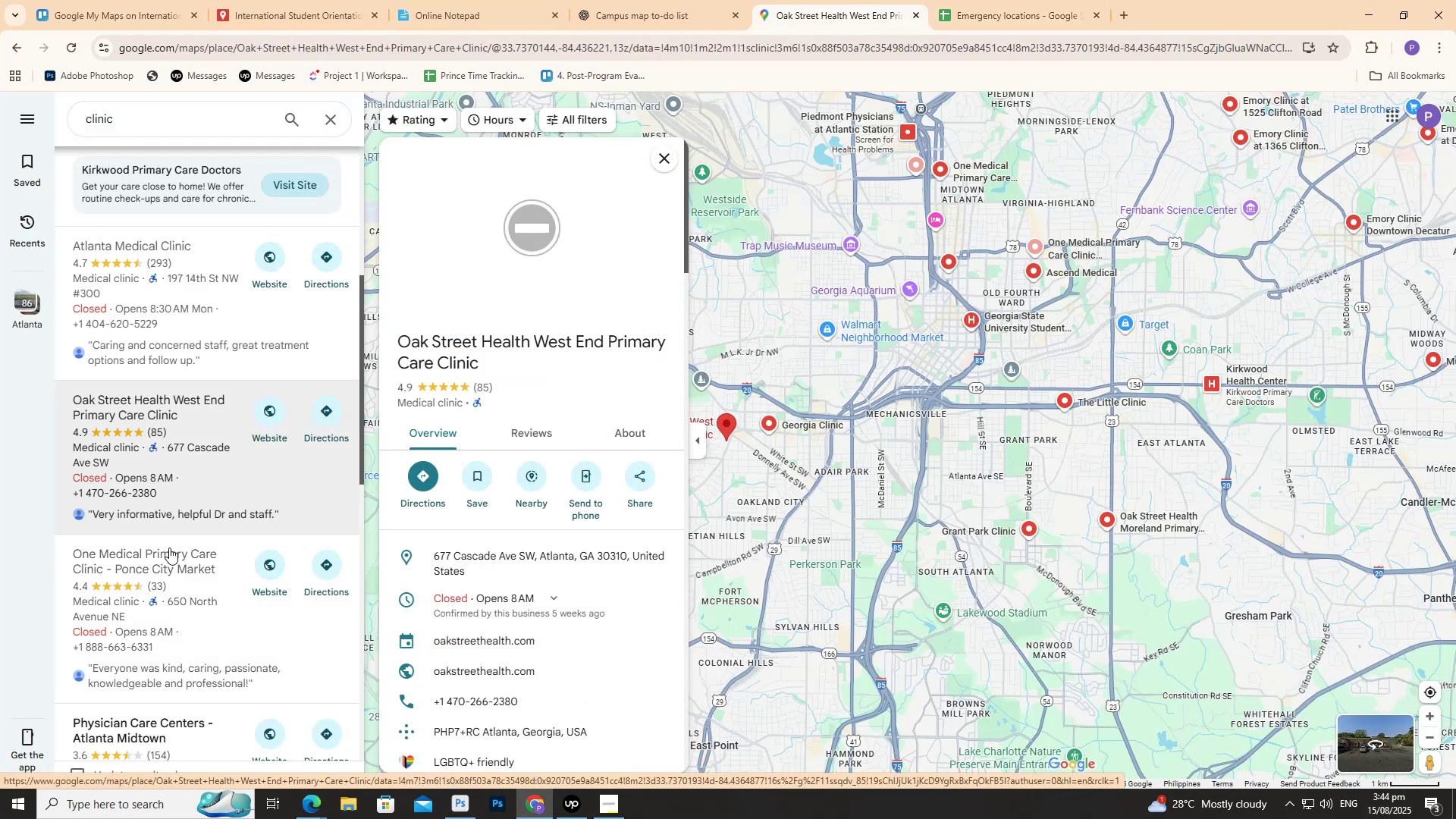 
left_click([139, 626])
 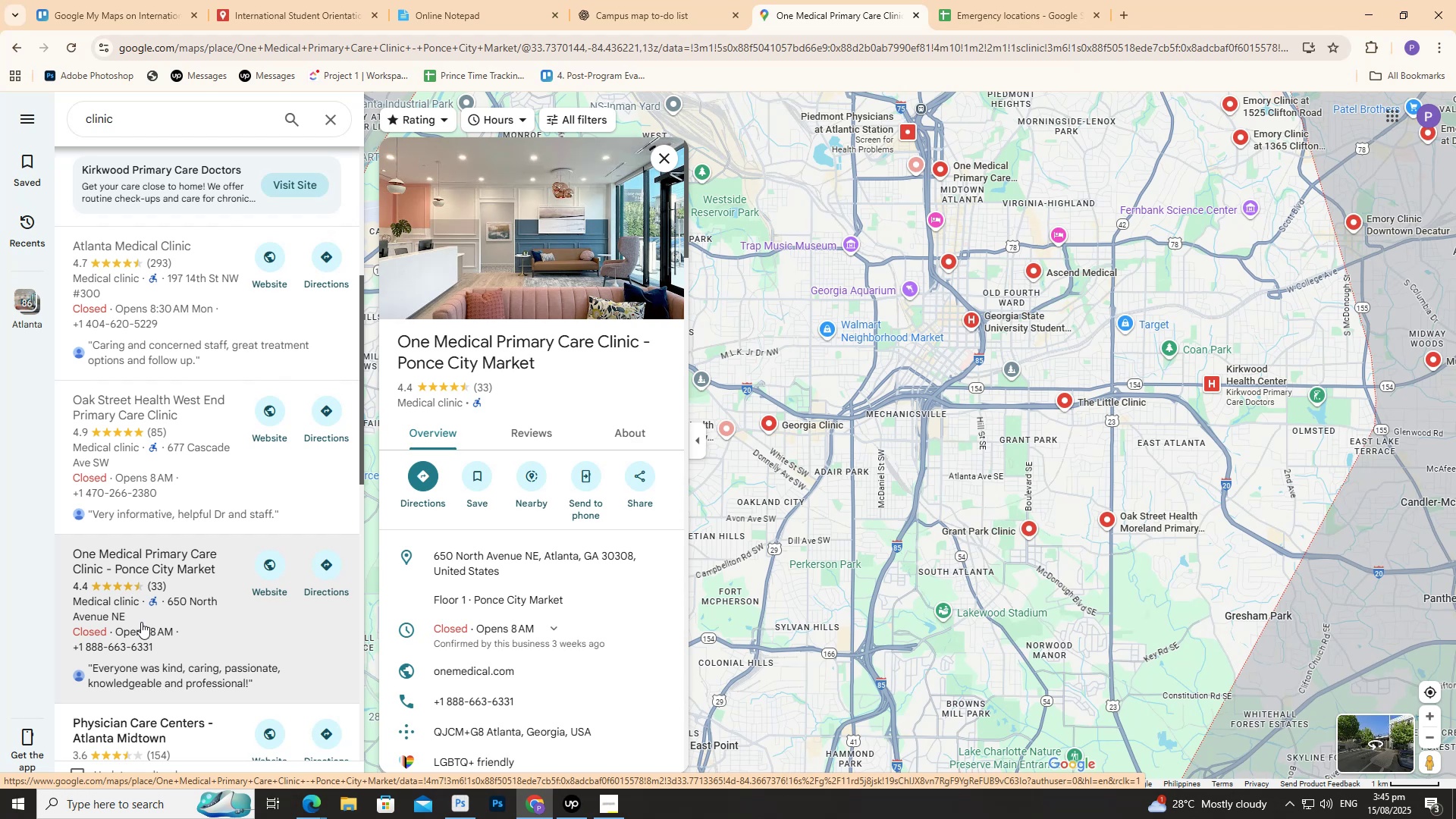 
wait(63.99)
 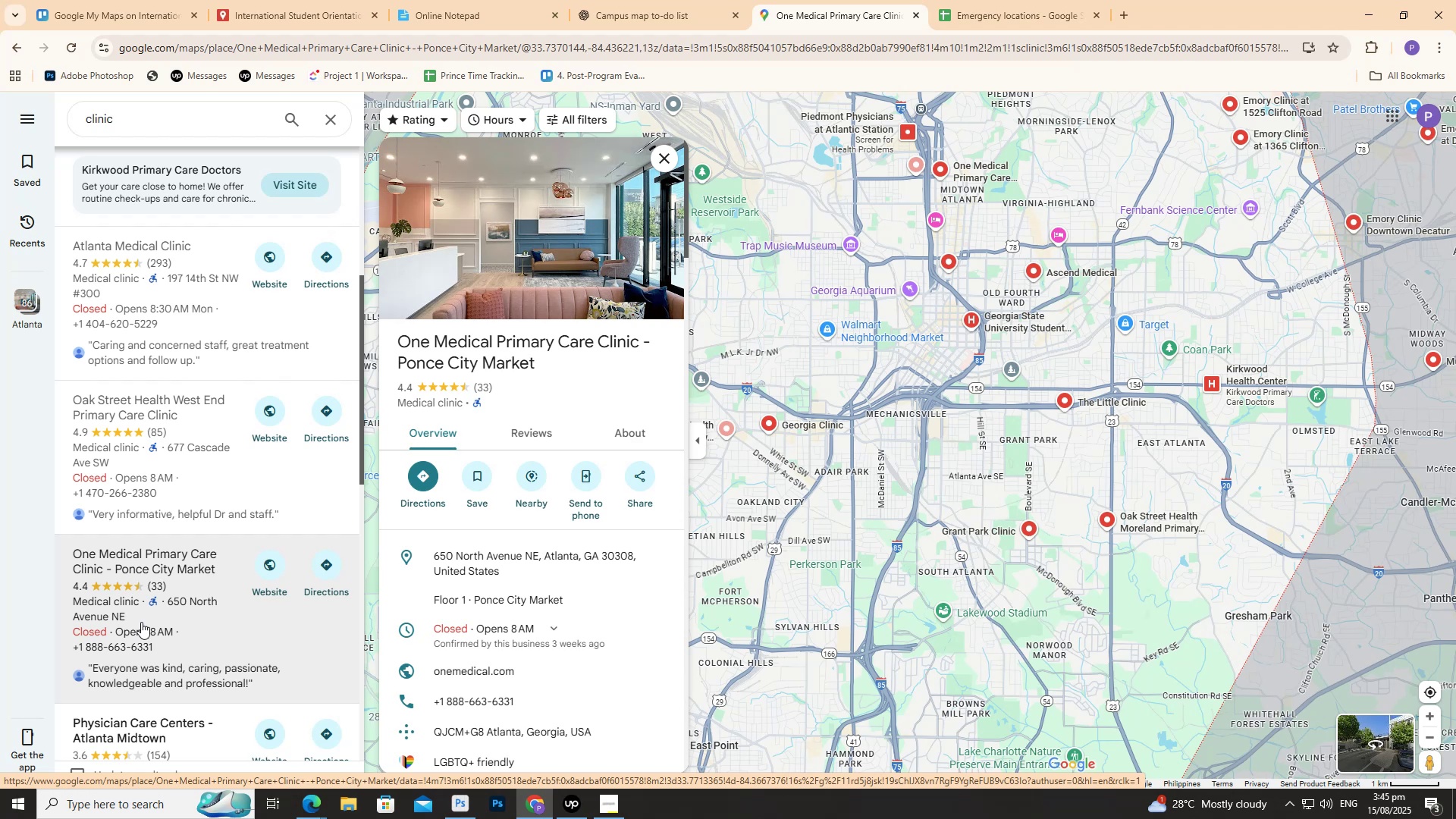 
scroll: coordinate [269, 568], scroll_direction: down, amount: 2.0
 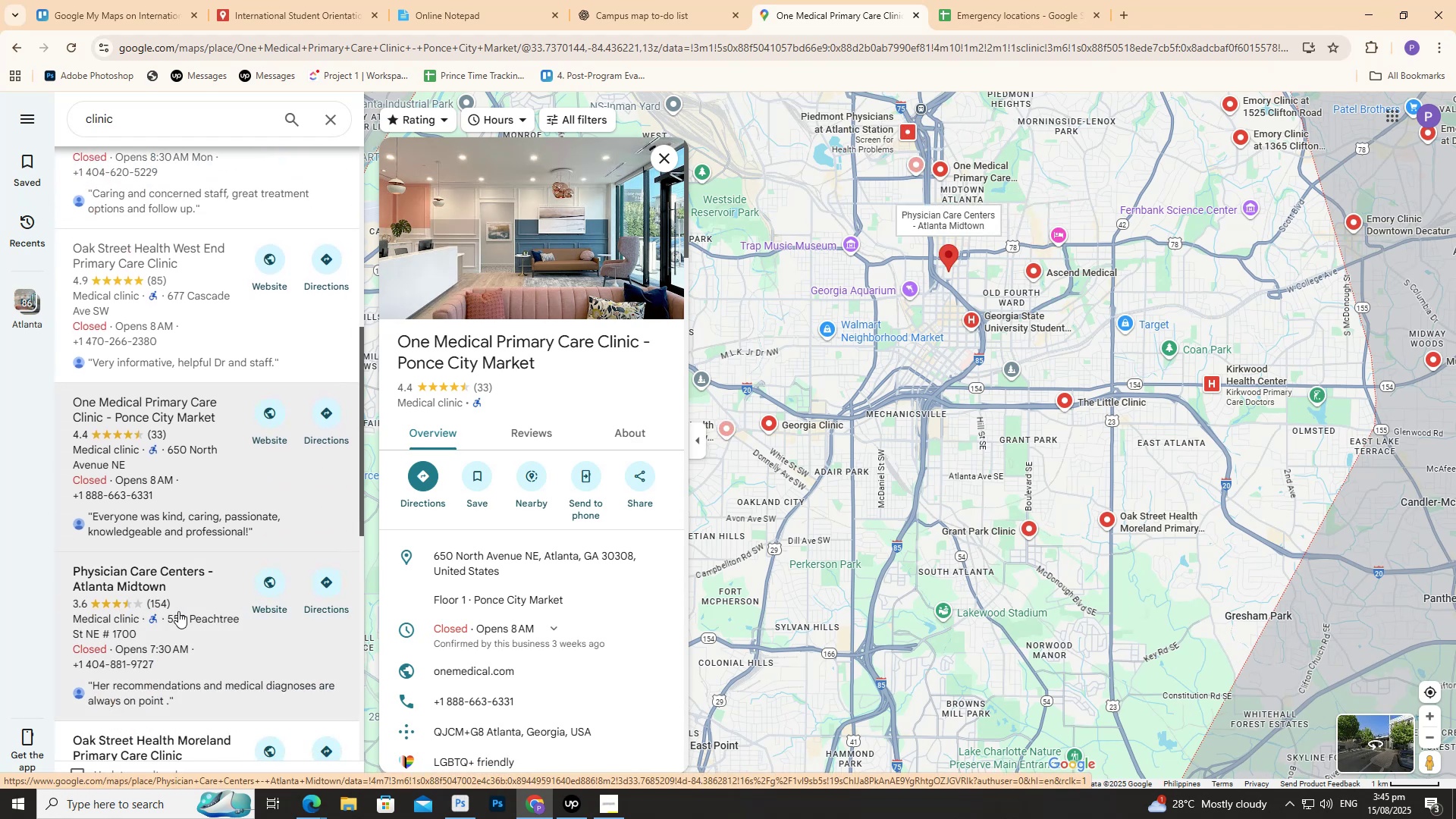 
left_click([178, 611])
 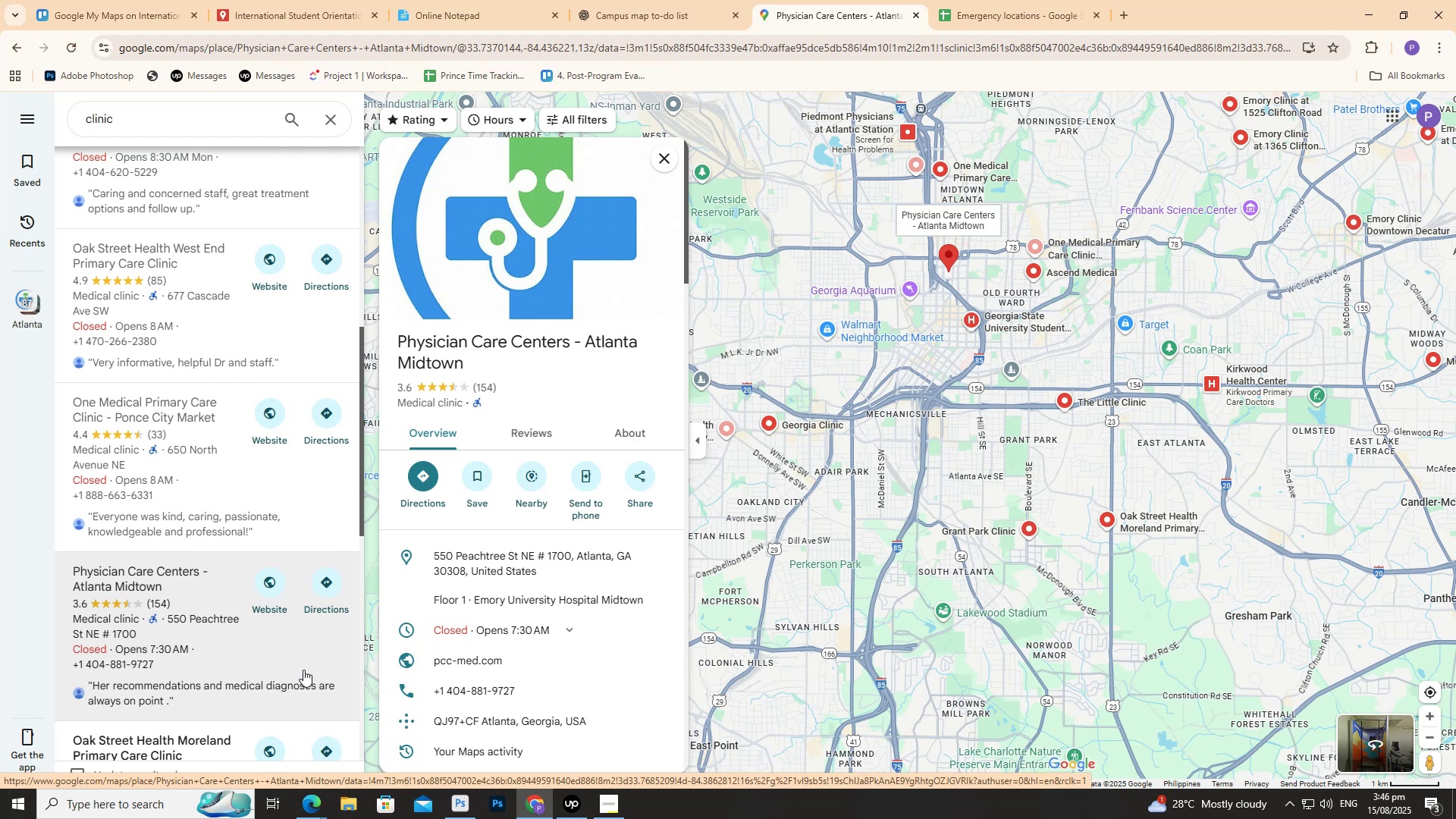 
wait(50.66)
 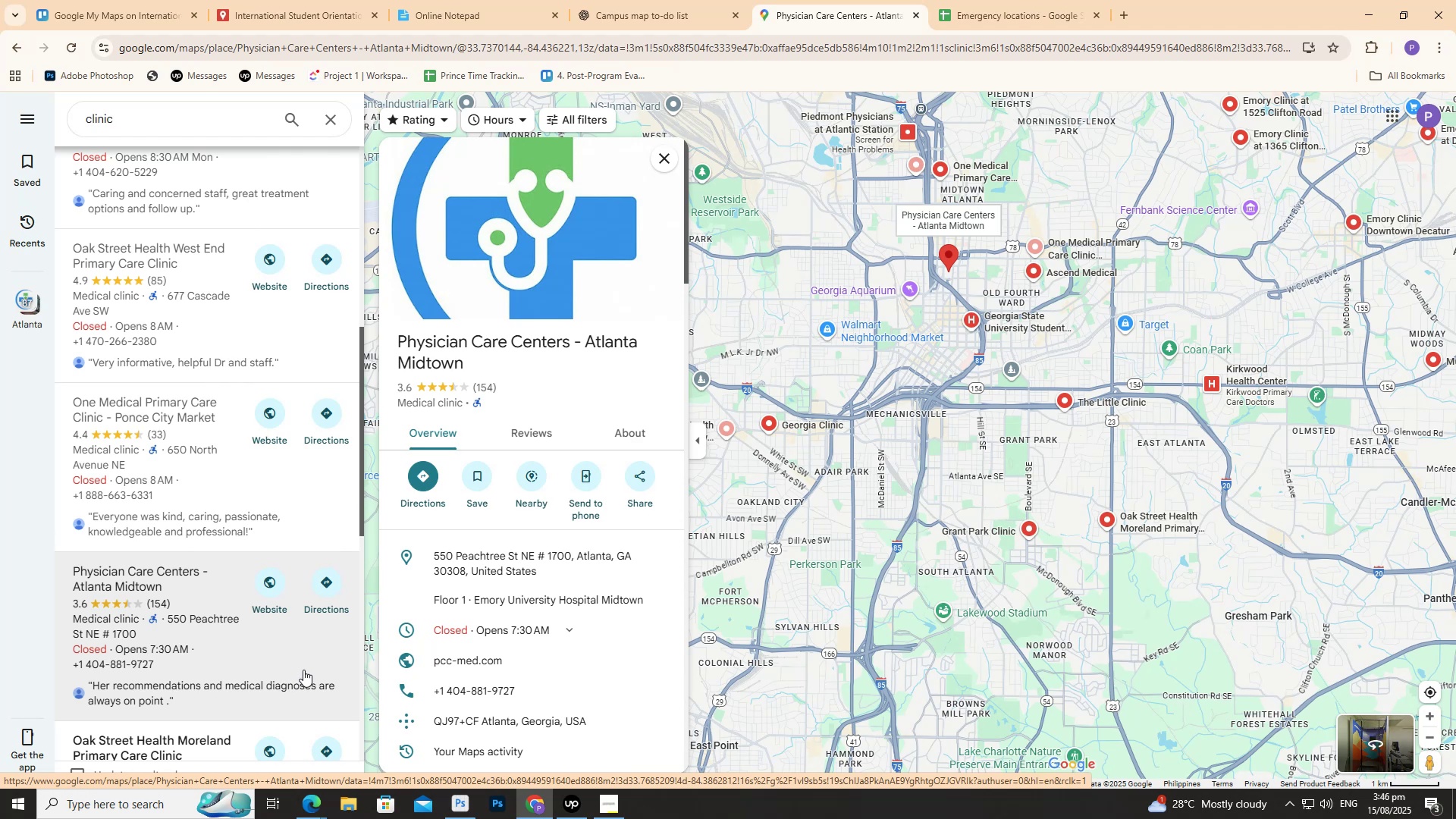 
left_click([1007, 0])
 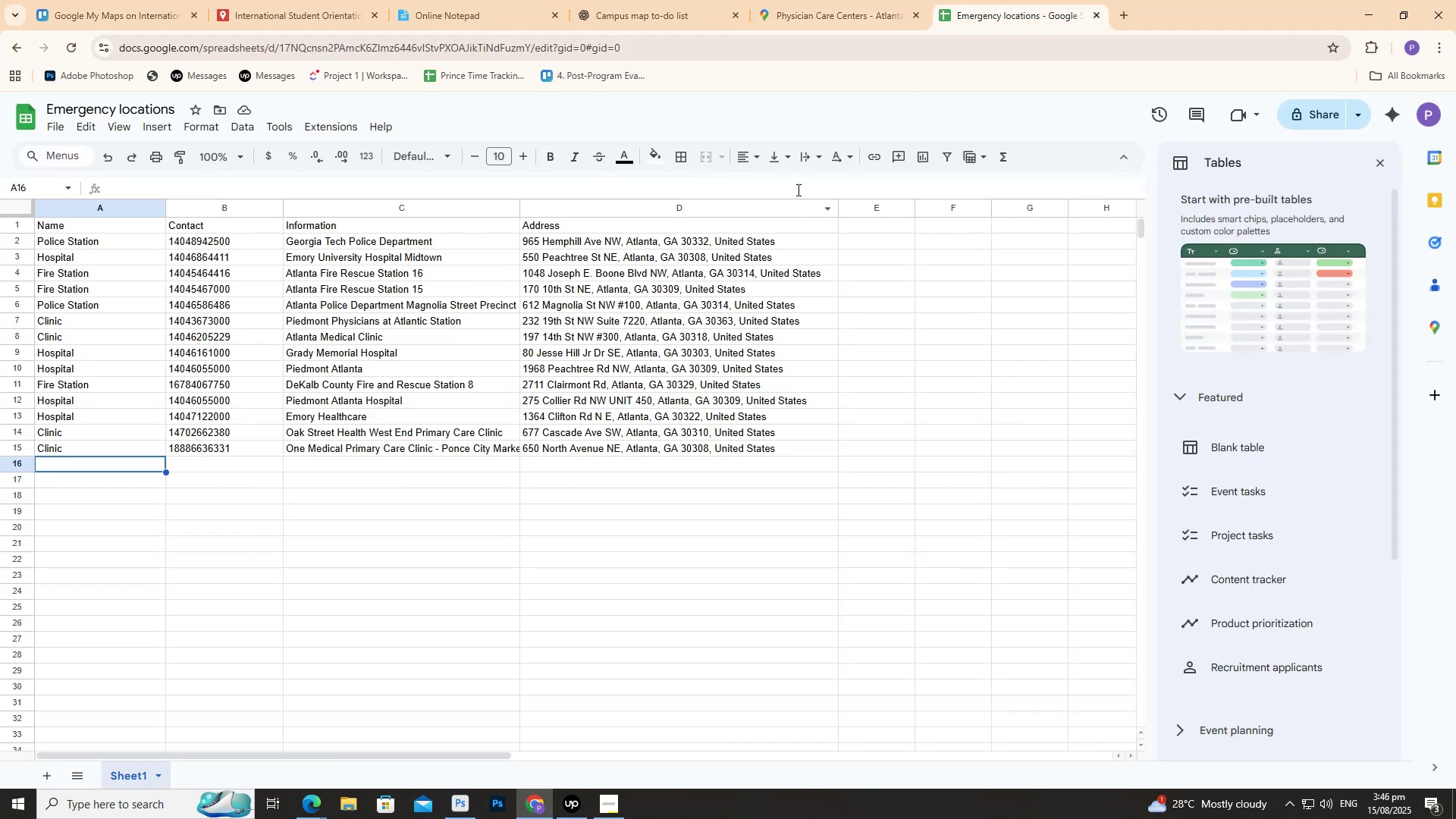 
wait(5.13)
 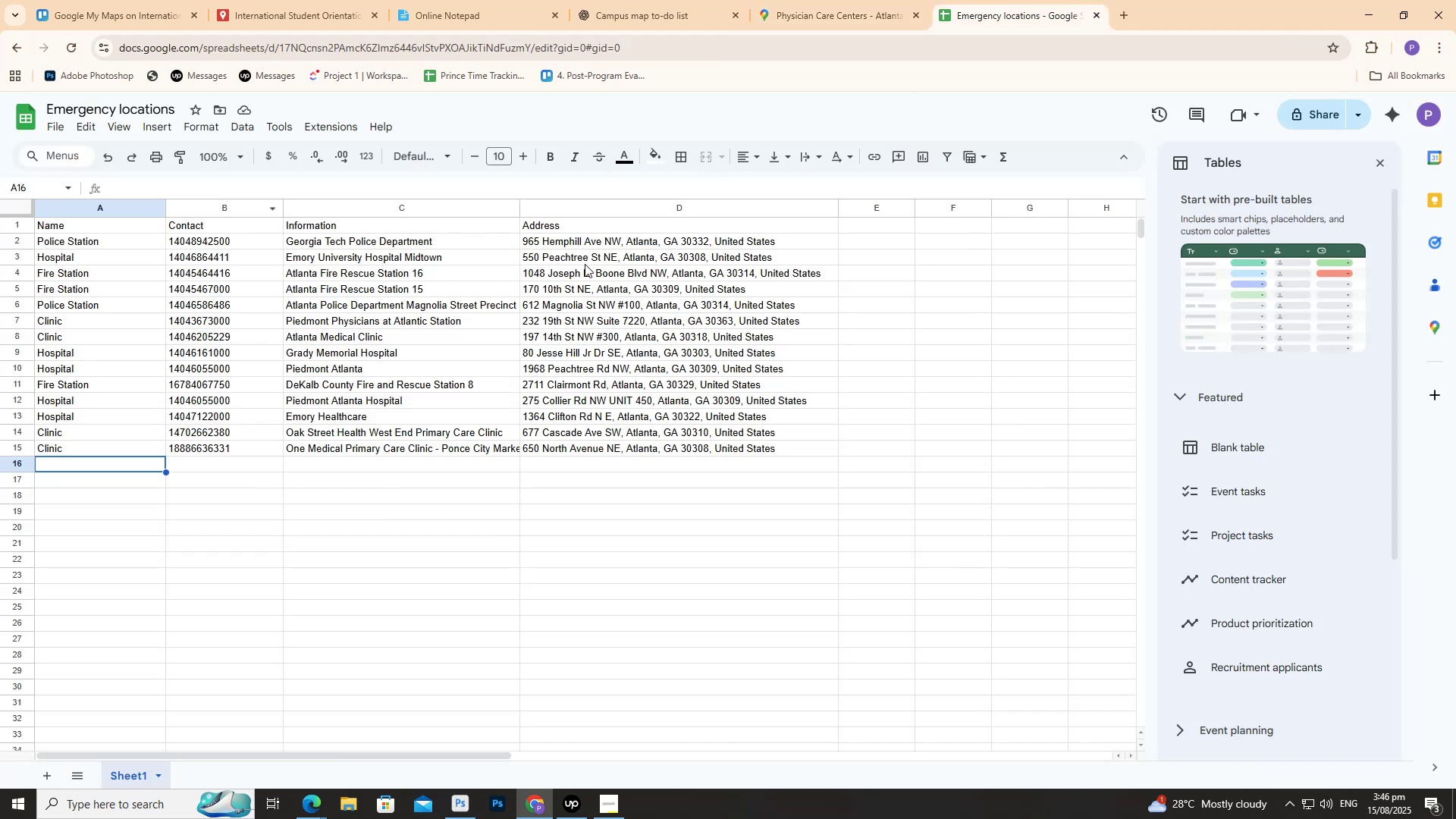 
left_click([845, 11])
 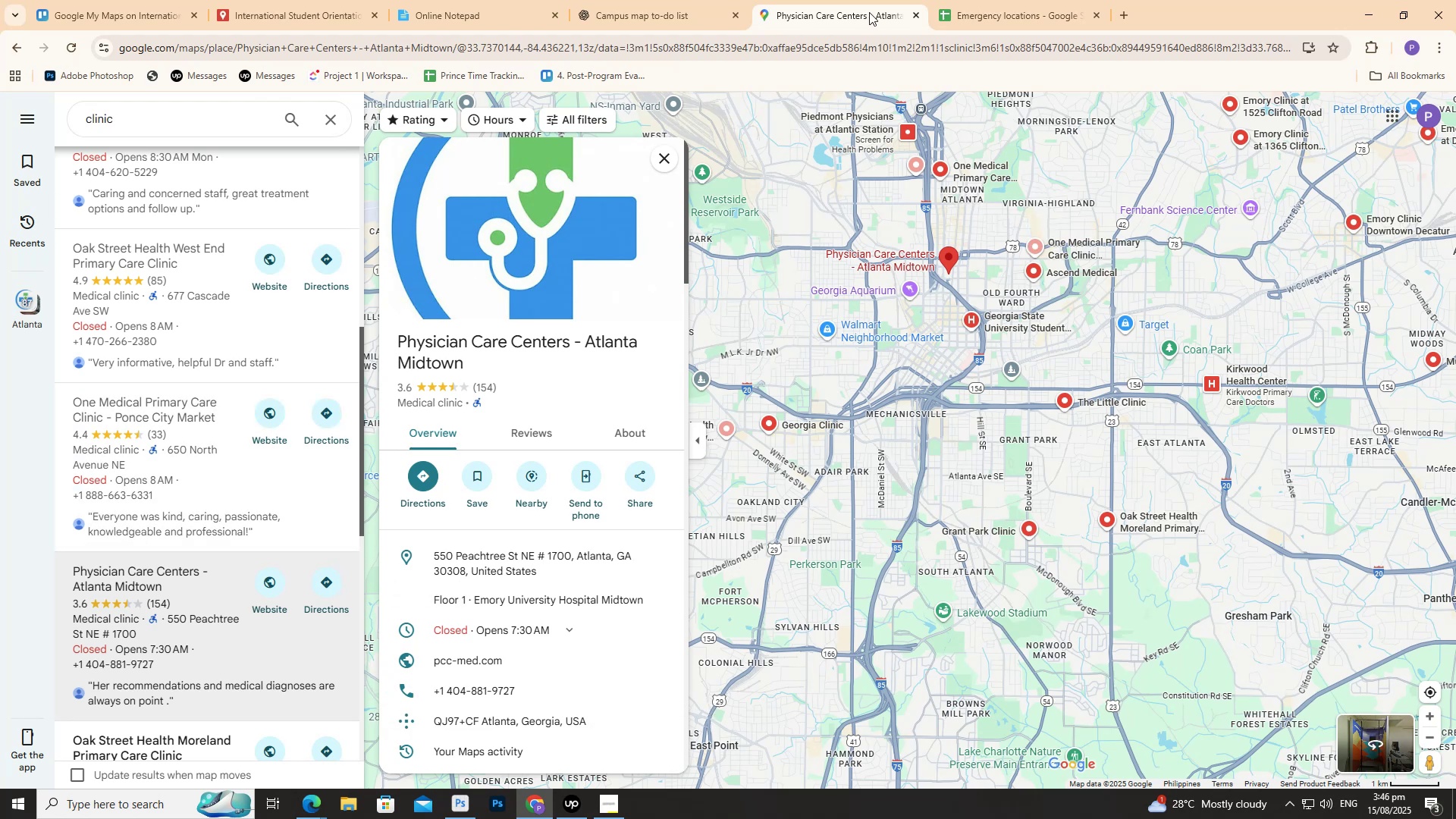 
wait(5.42)
 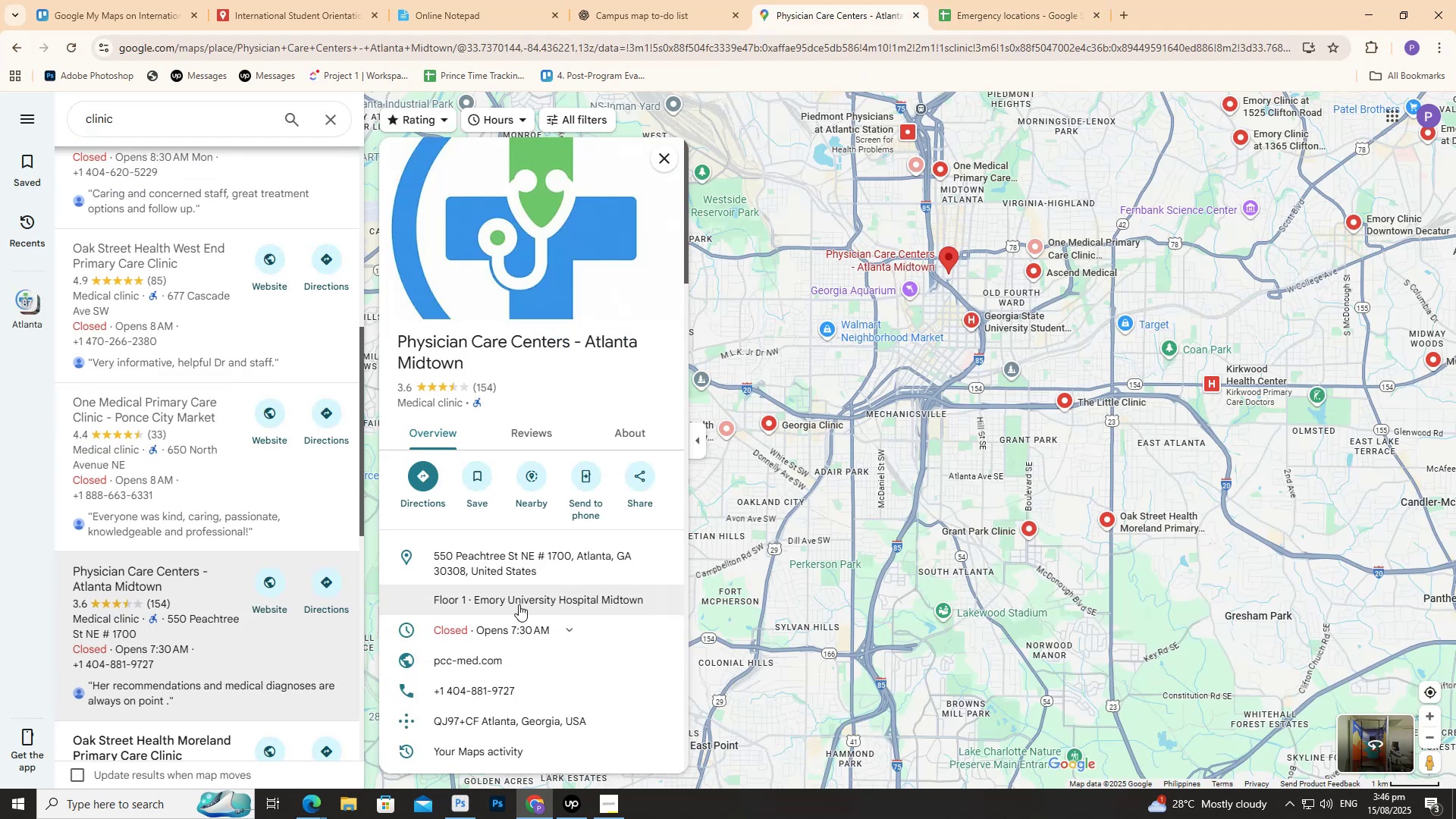 
left_click([984, 1])
 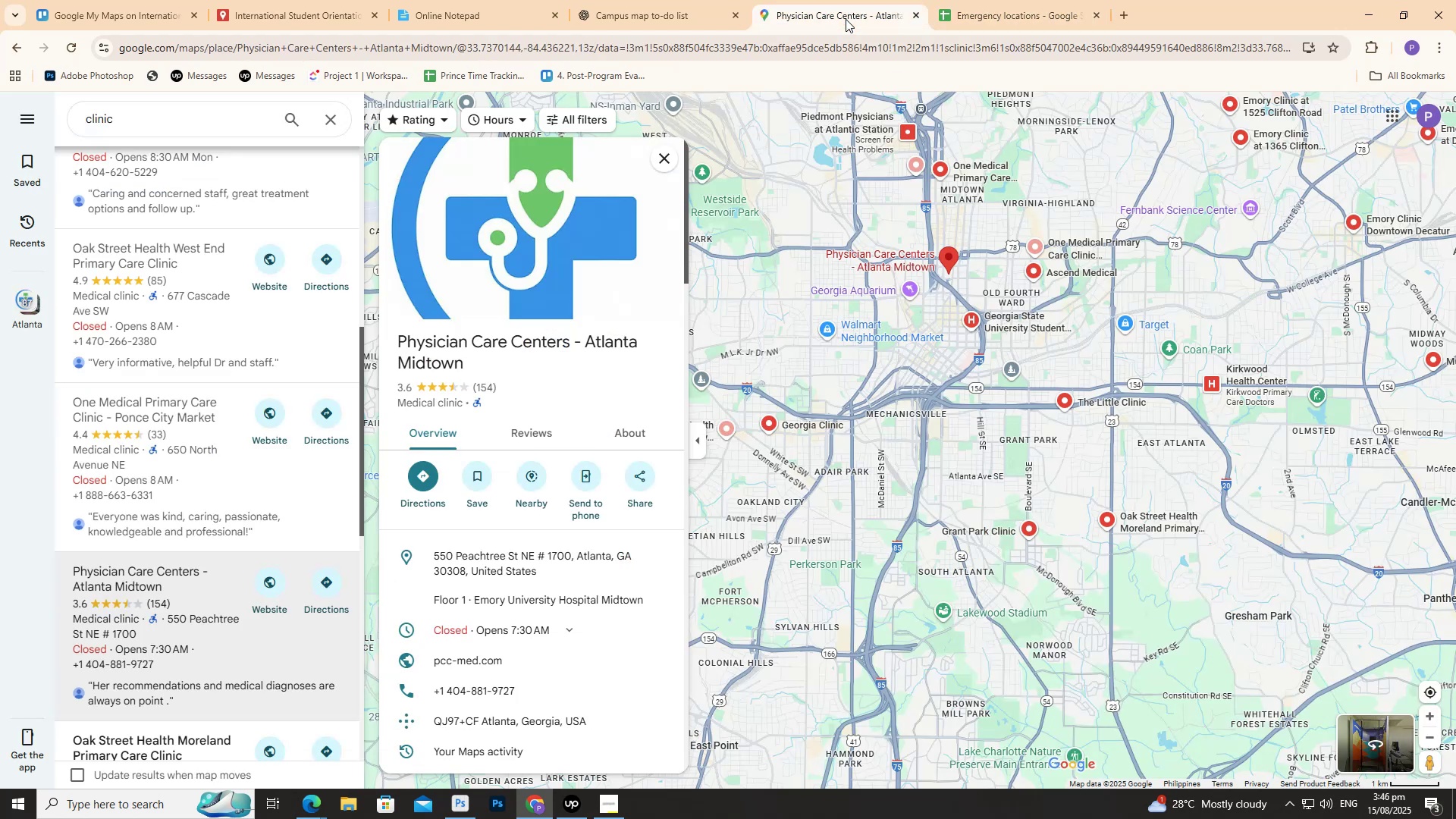 
wait(8.83)
 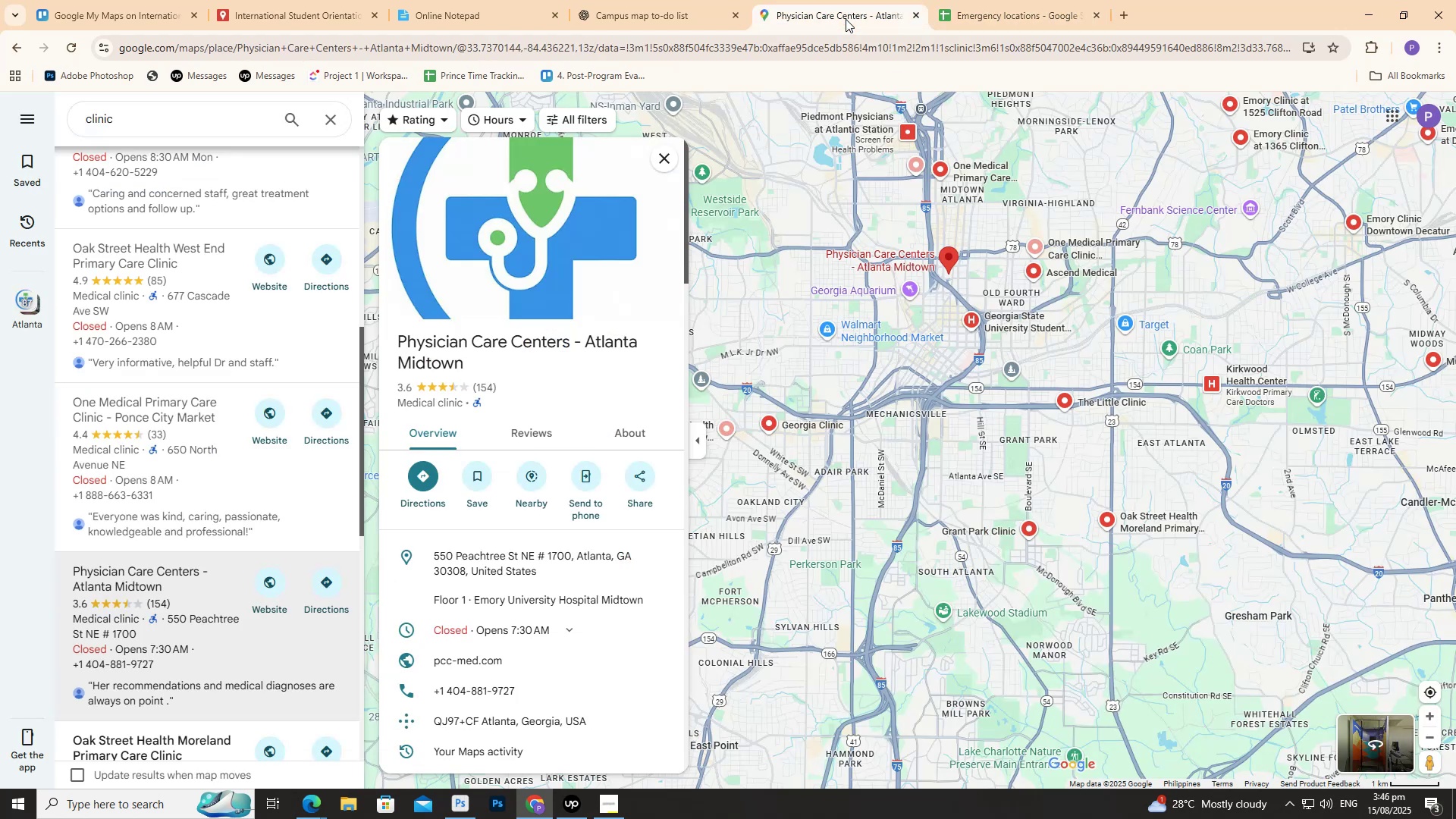 
left_click([657, 558])
 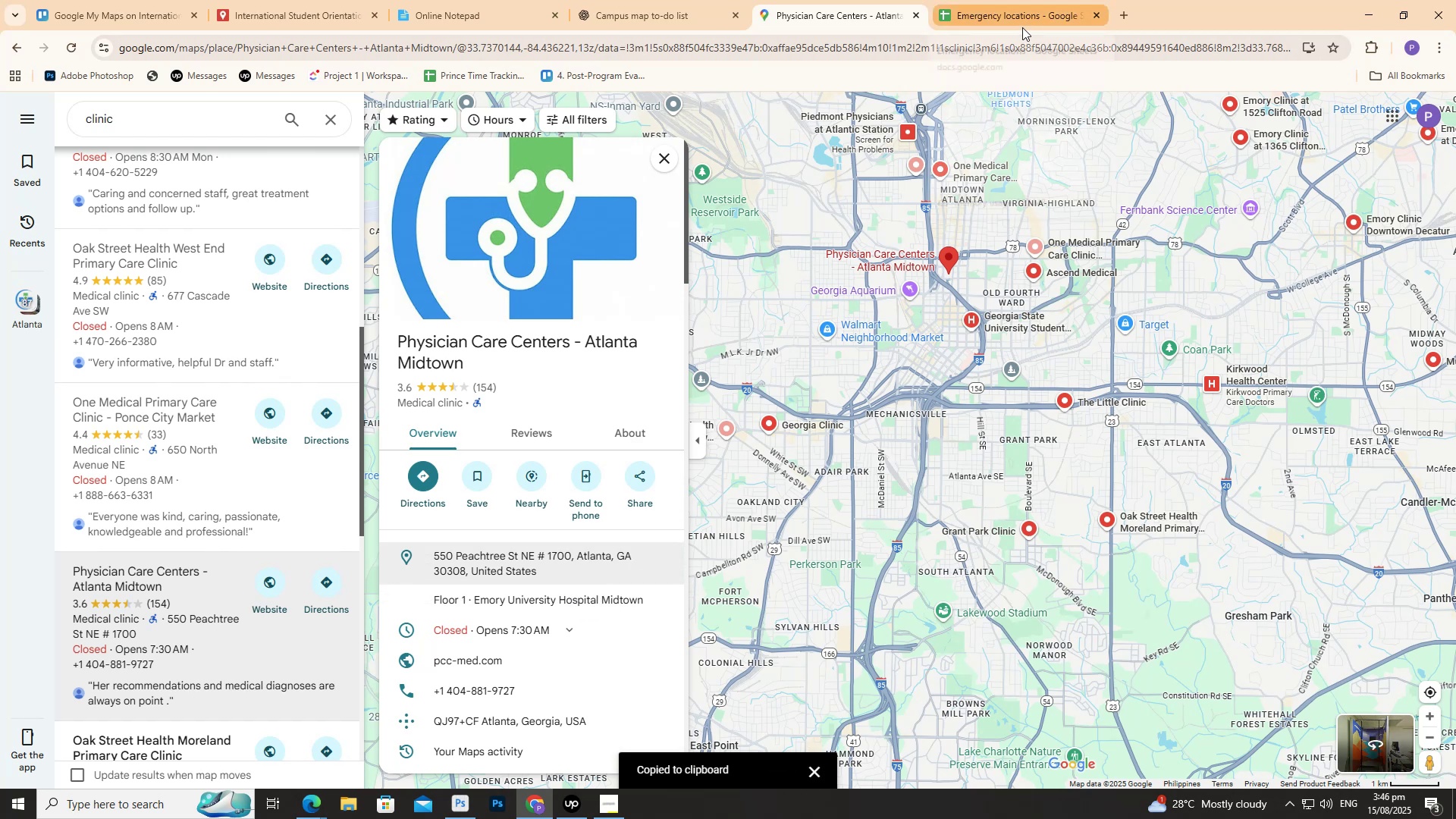 
left_click([1022, 27])
 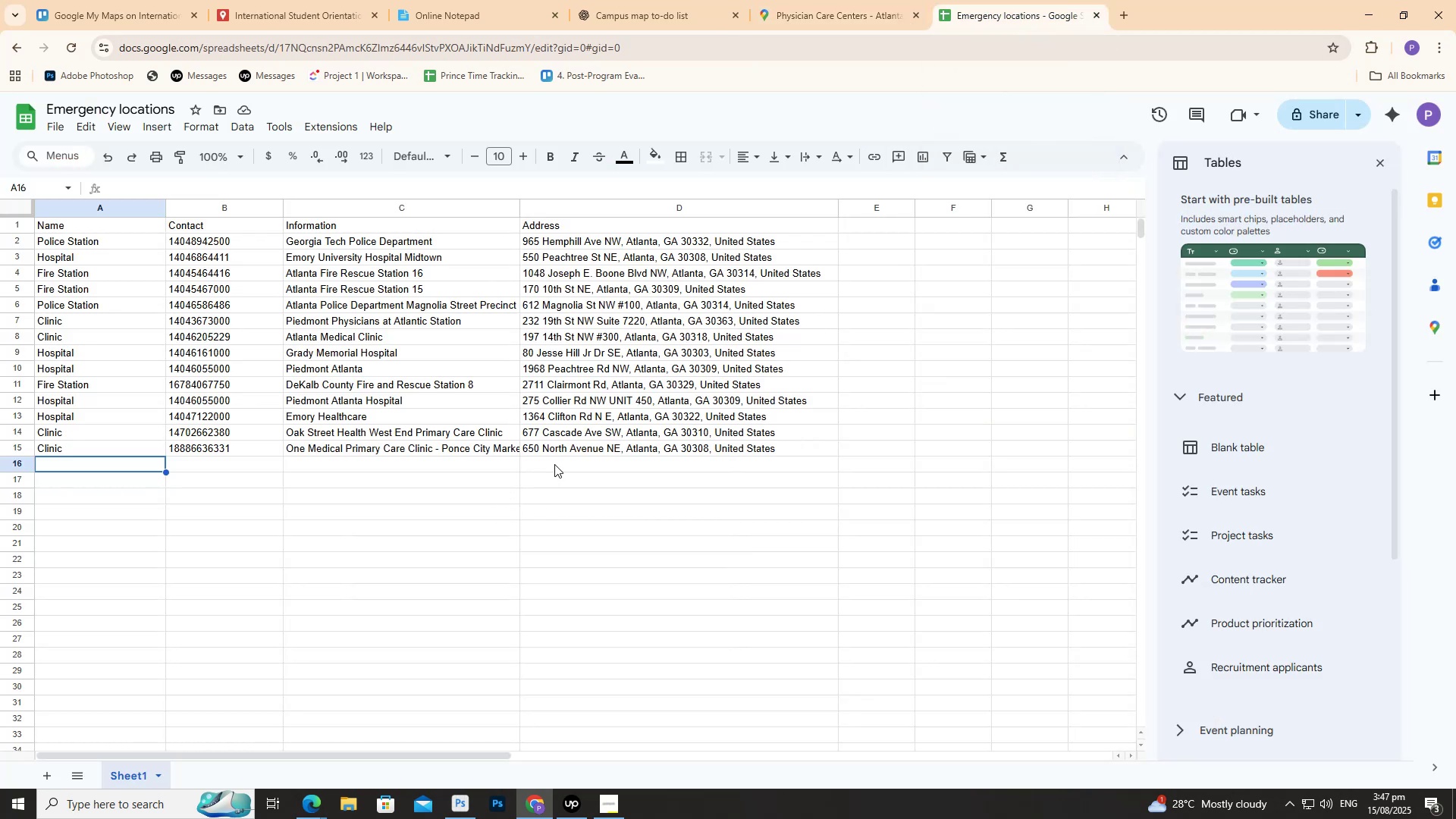 
double_click([554, 463])
 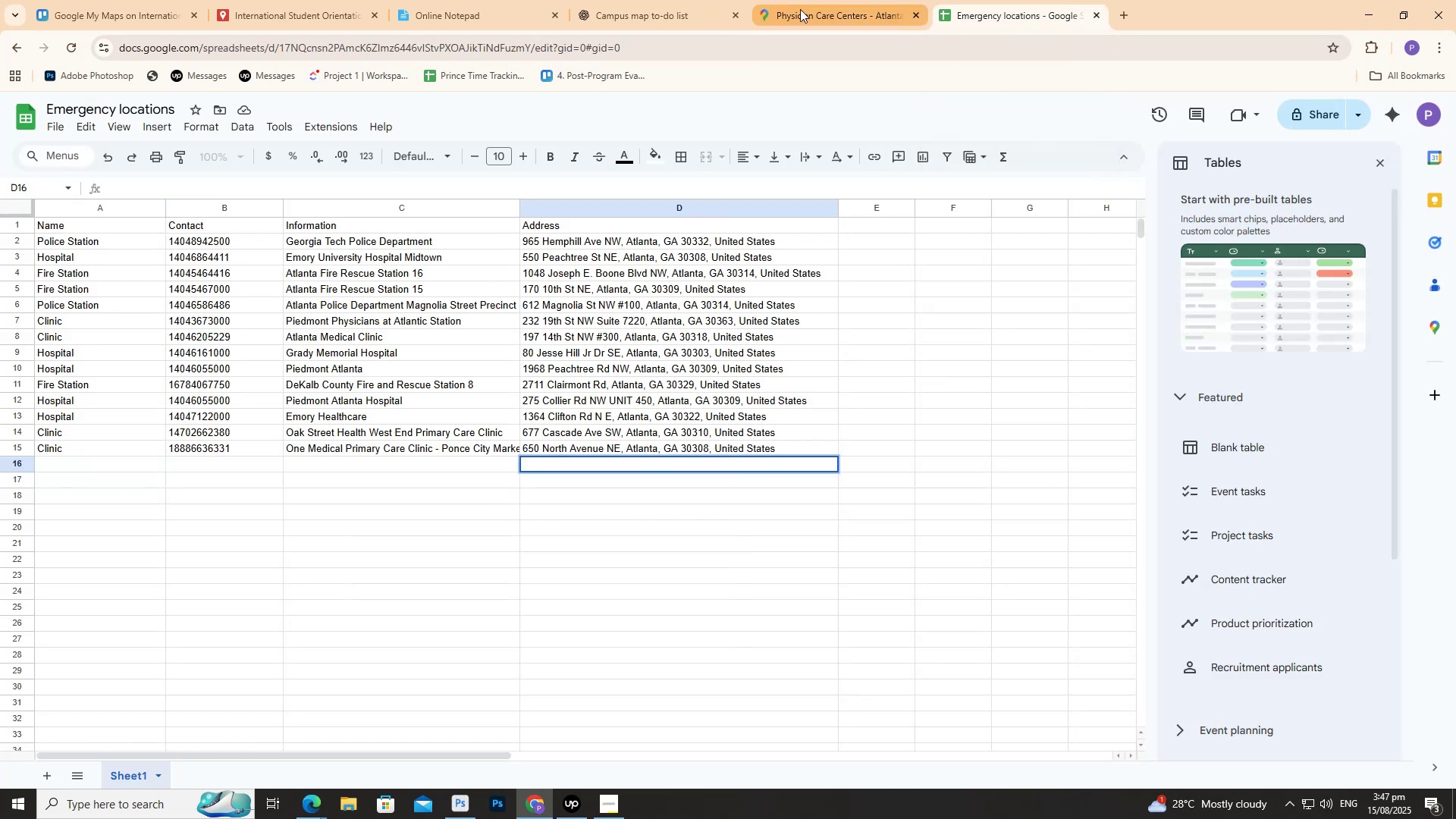 
left_click([804, 9])
 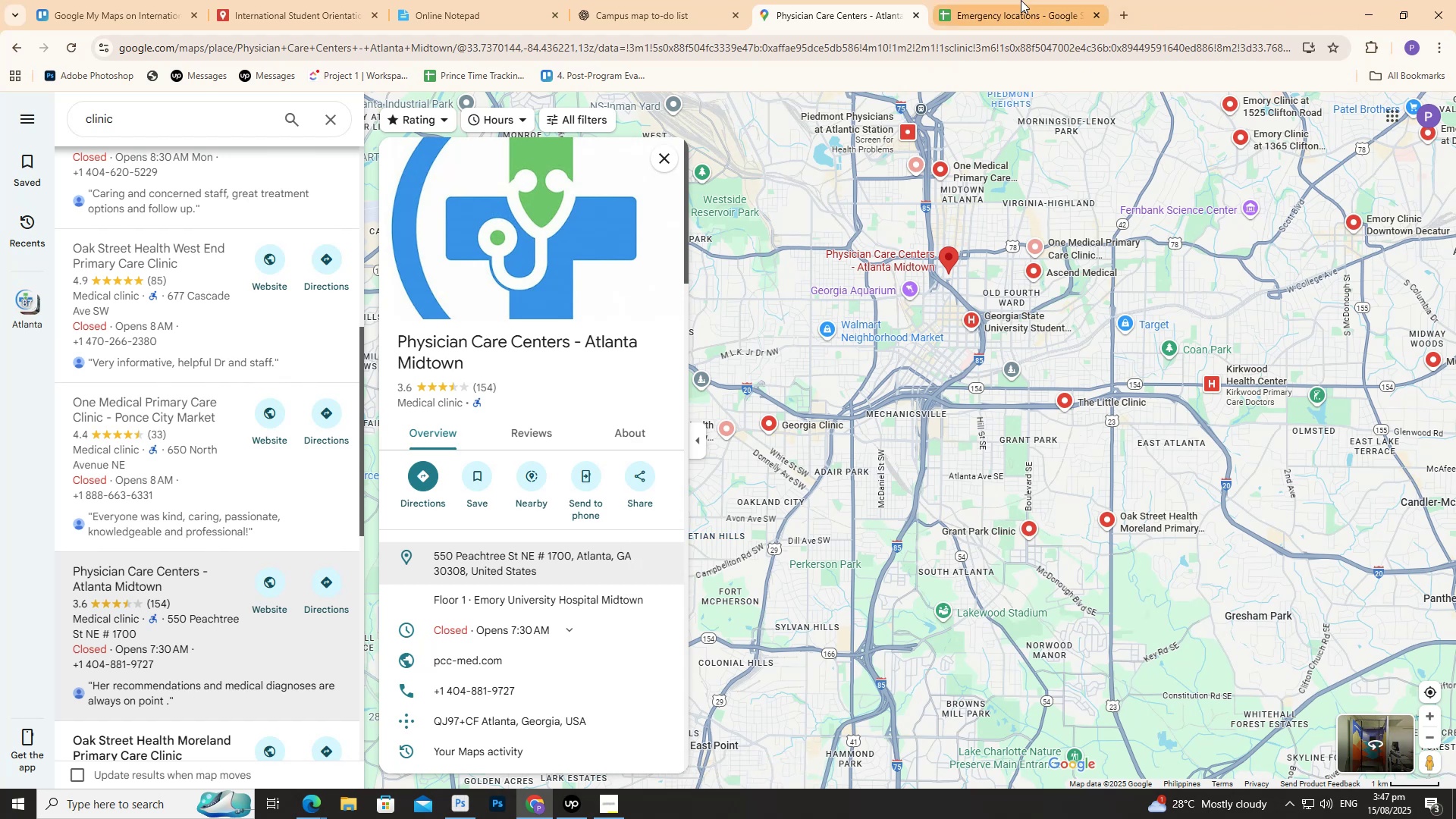 
left_click([1021, 0])
 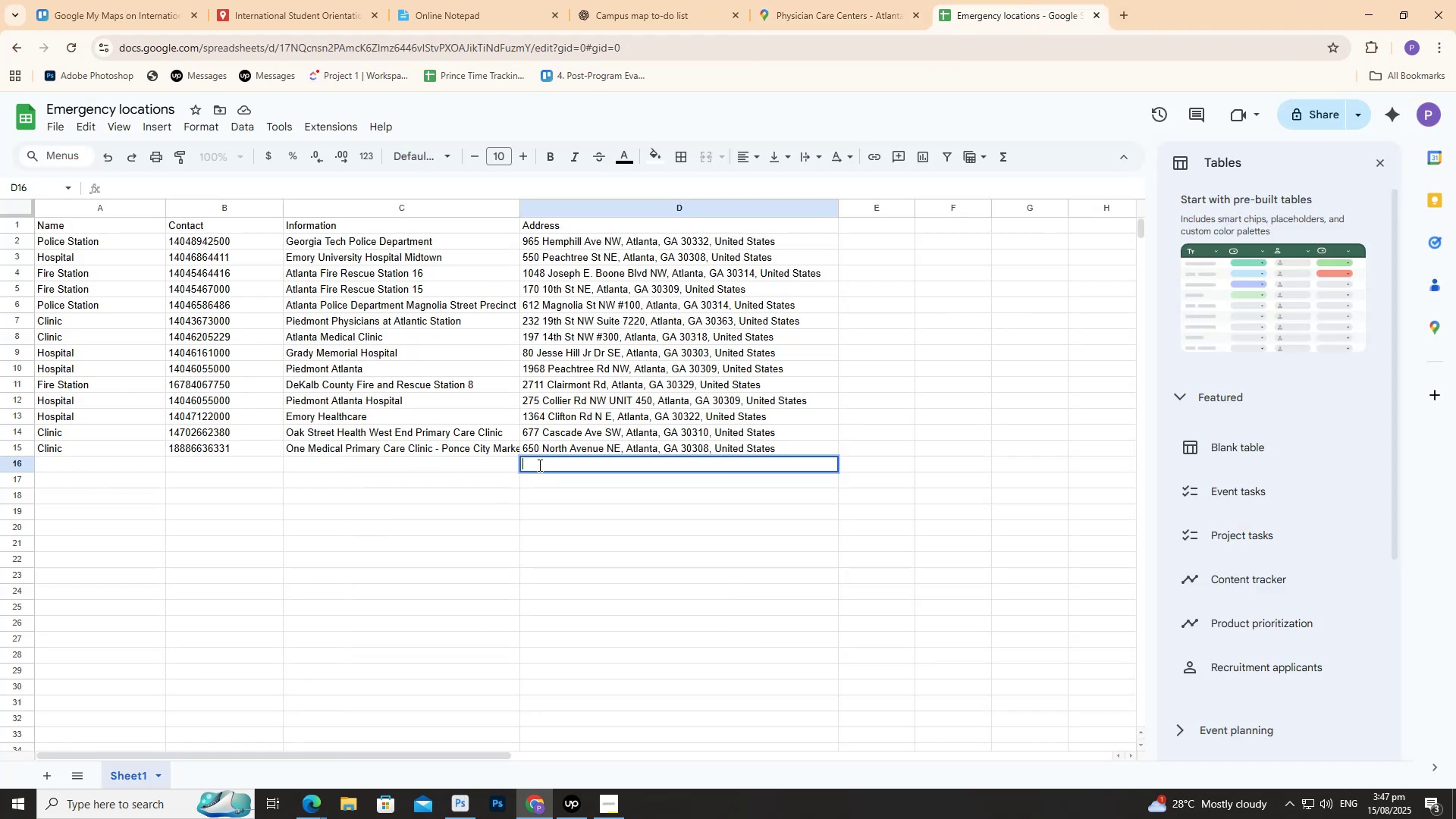 
key(Control+V)
 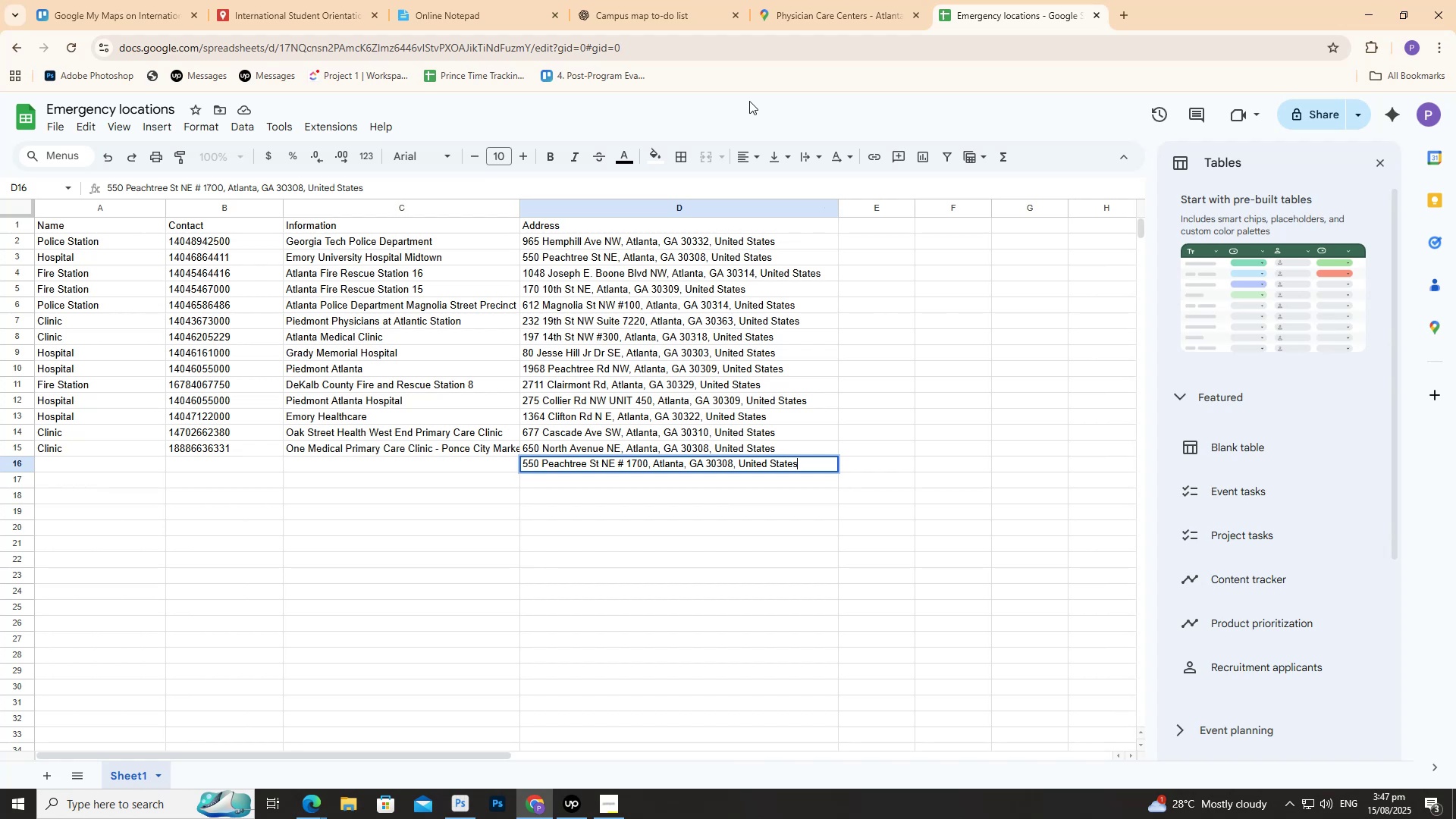 
left_click([811, 0])
 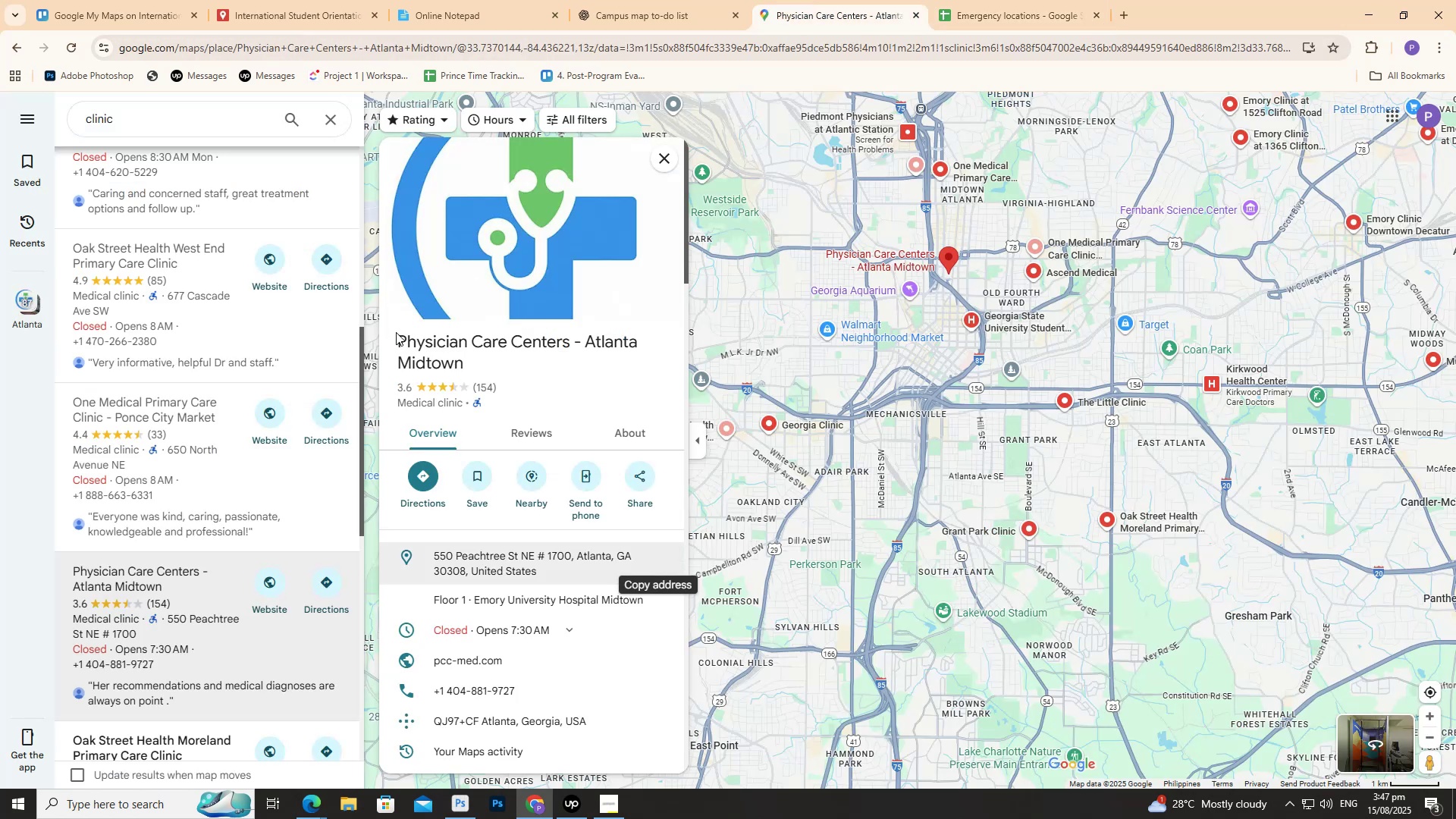 
left_click_drag(start_coordinate=[401, 340], to_coordinate=[459, 361])
 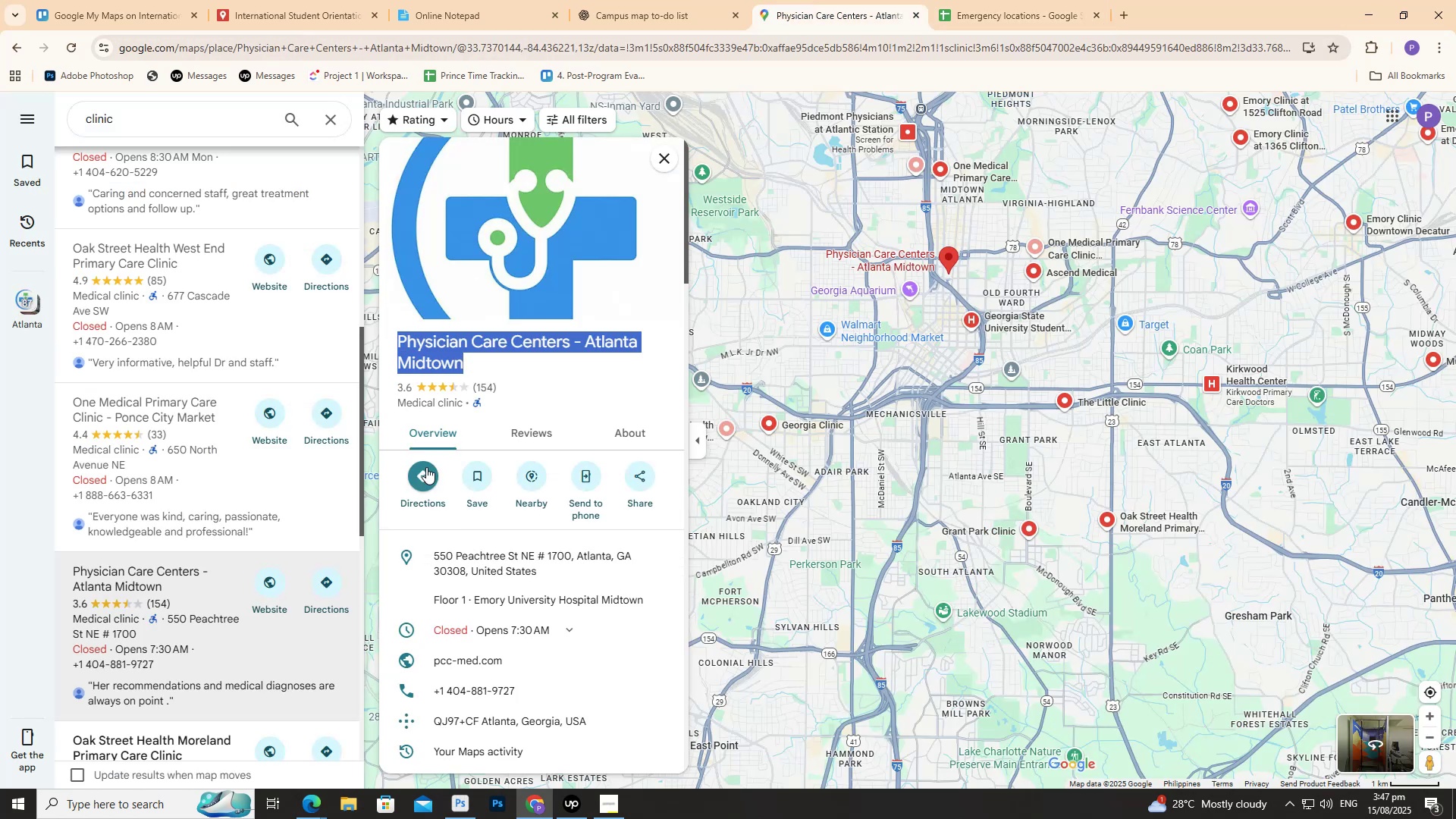 
key(Control+ControlLeft)
 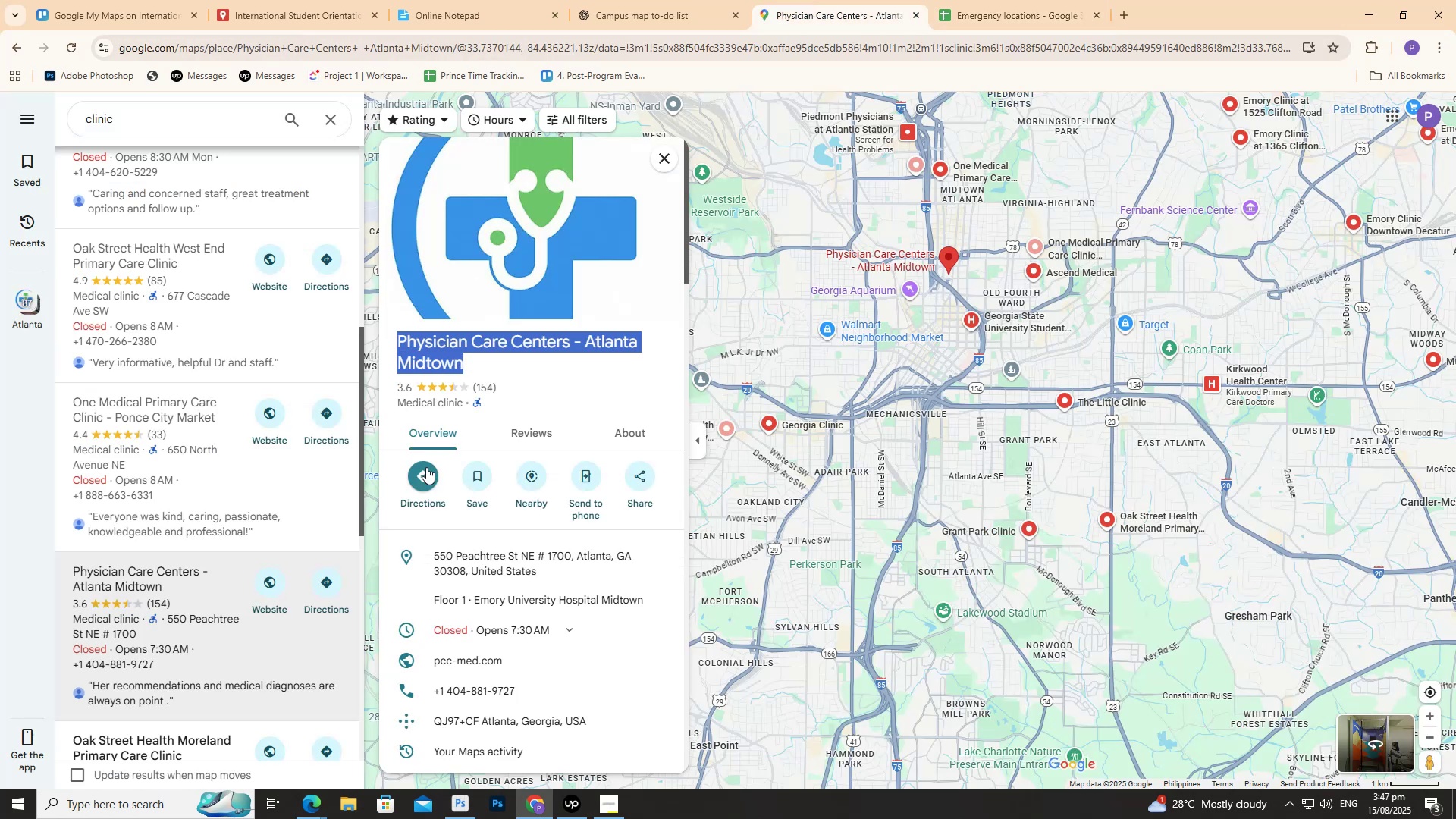 
key(Control+C)
 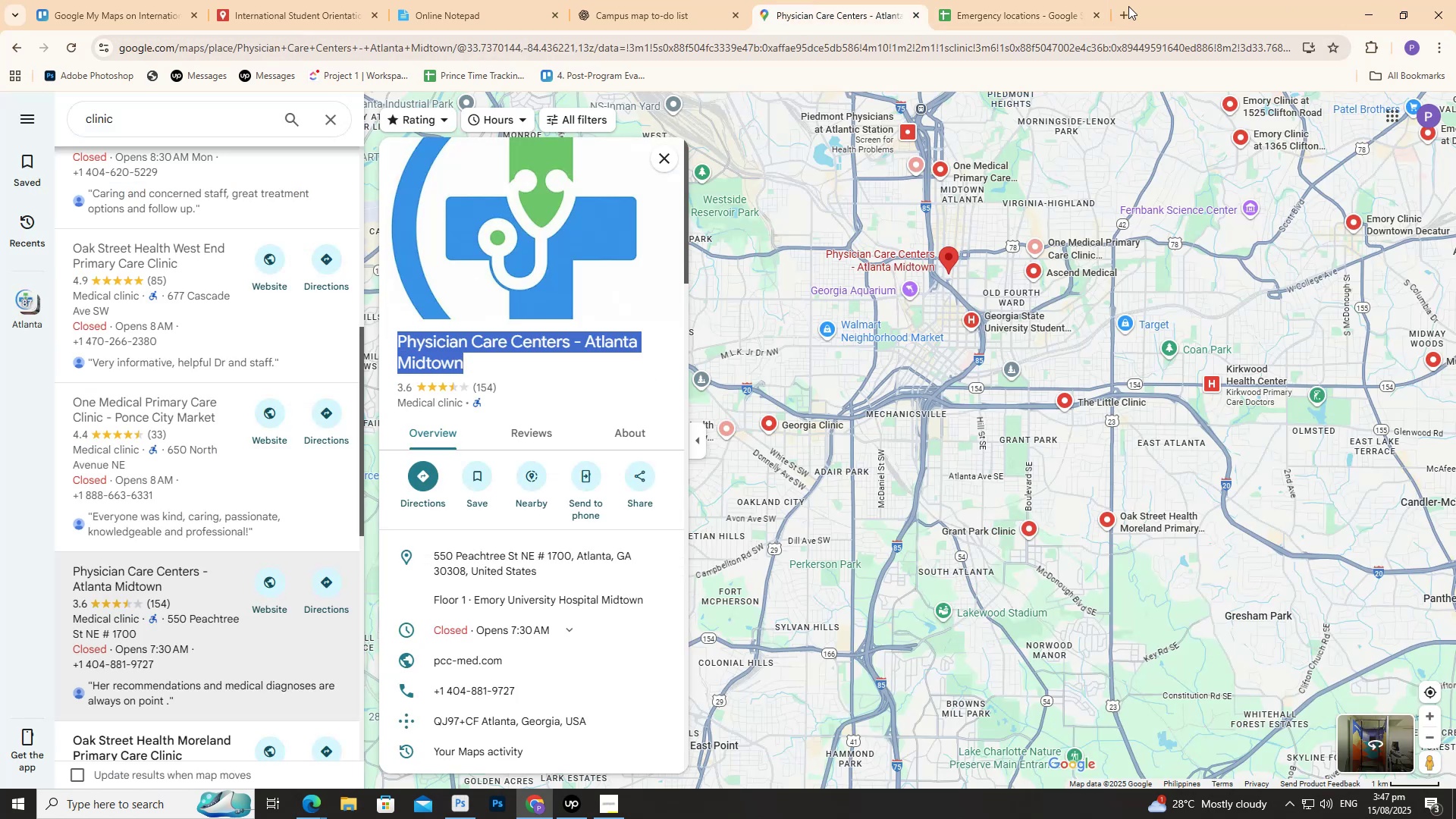 
left_click([1059, 4])
 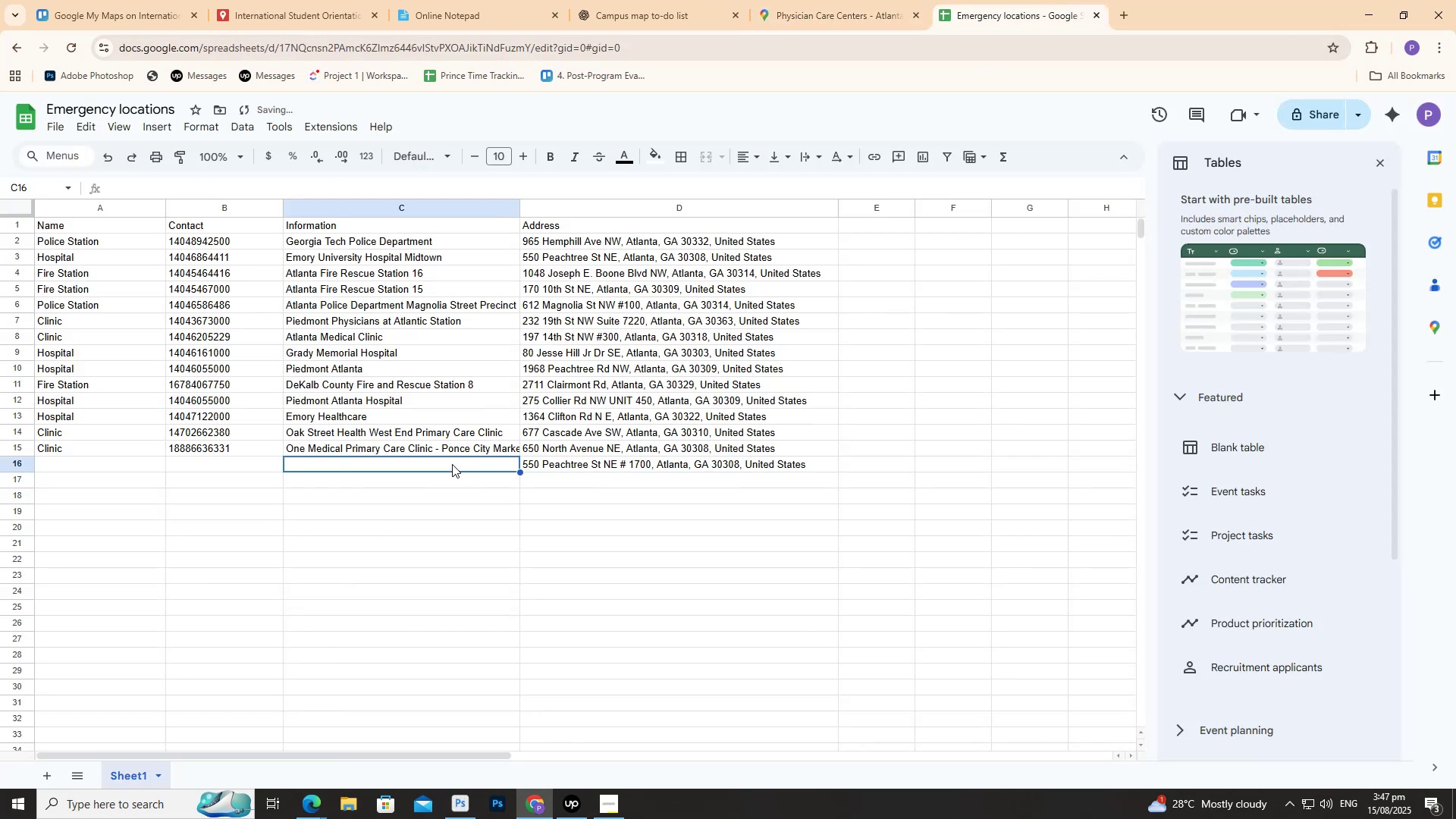 
double_click([452, 463])
 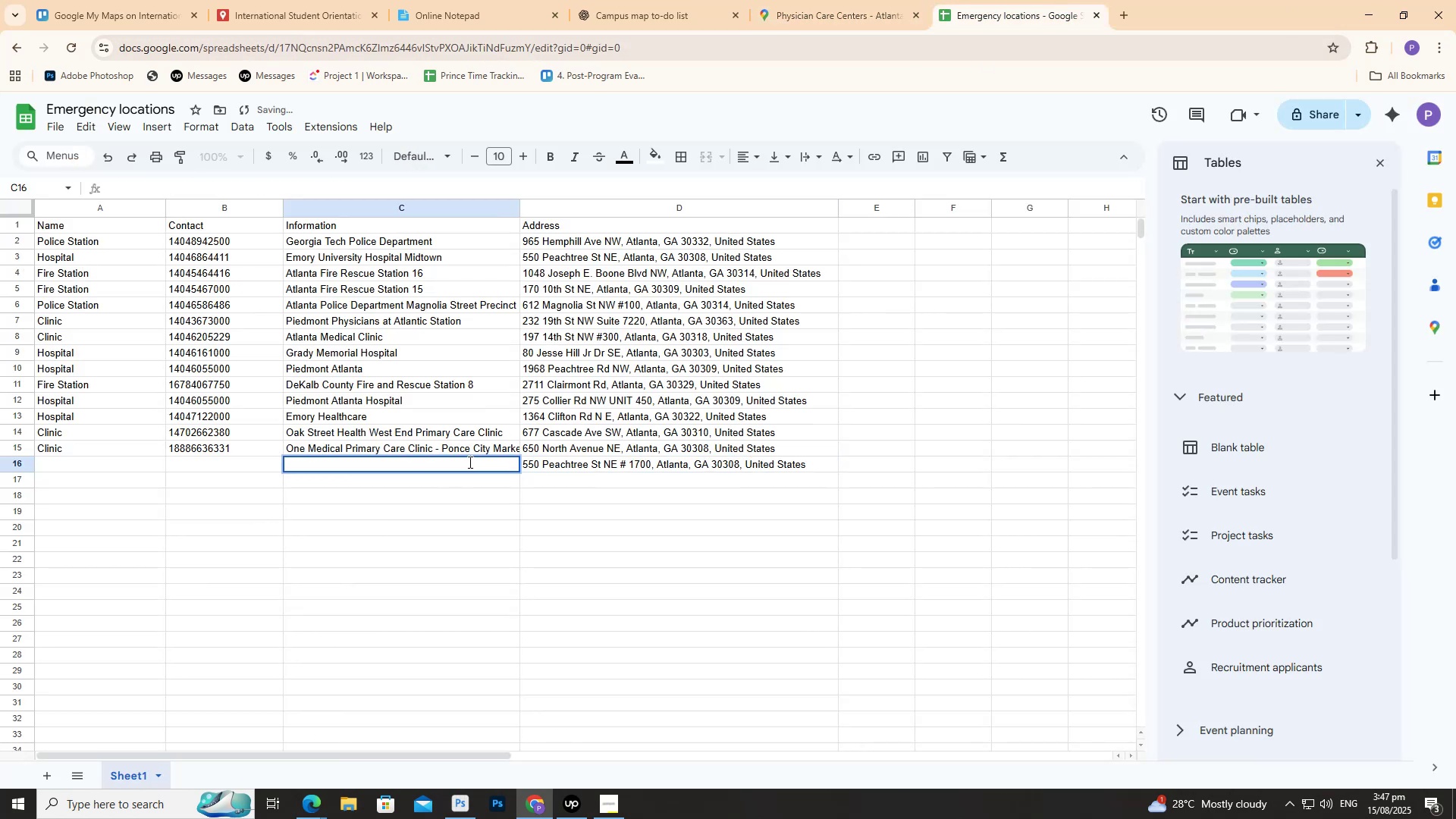 
key(Control+V)
 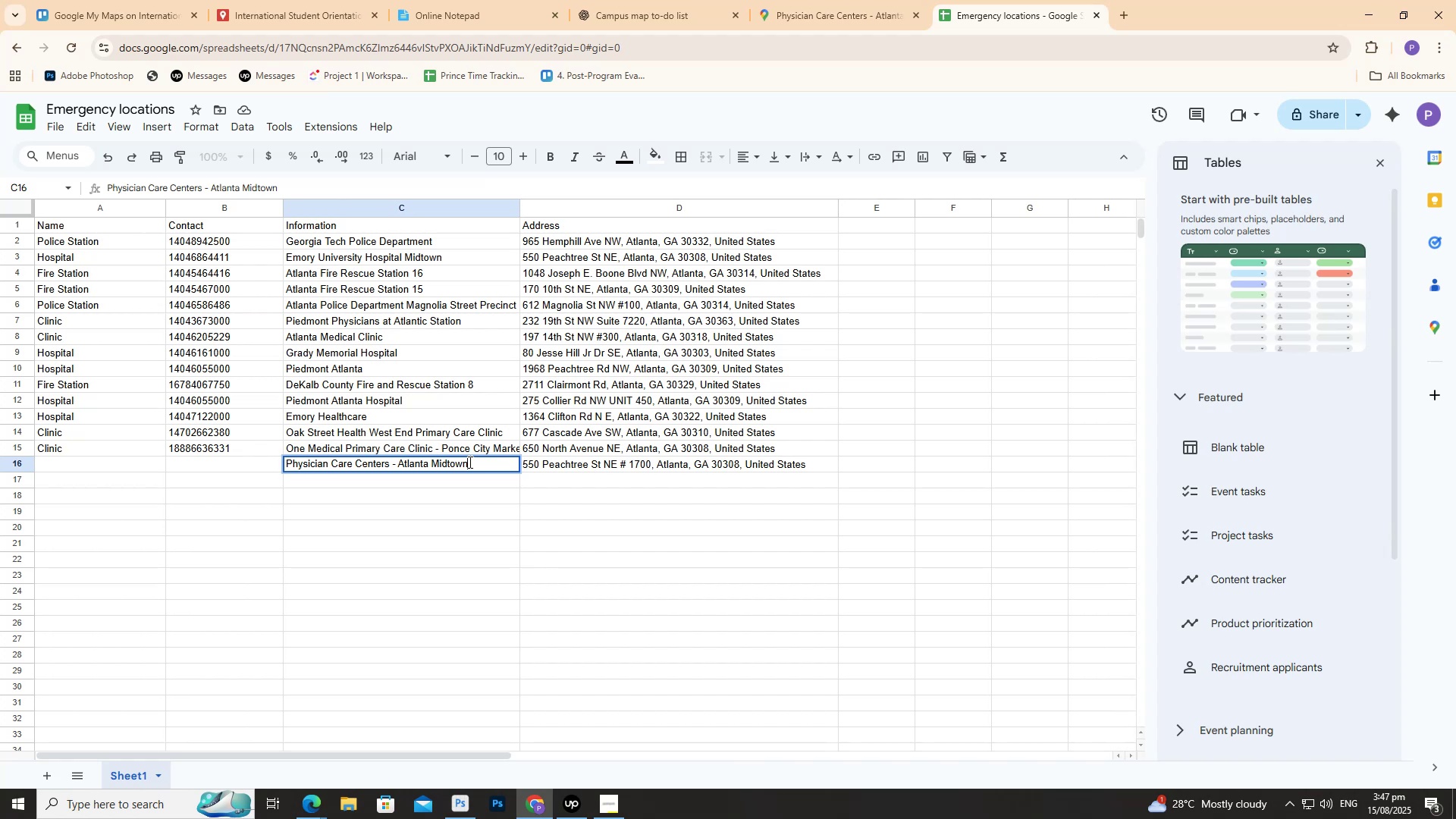 
wait(22.58)
 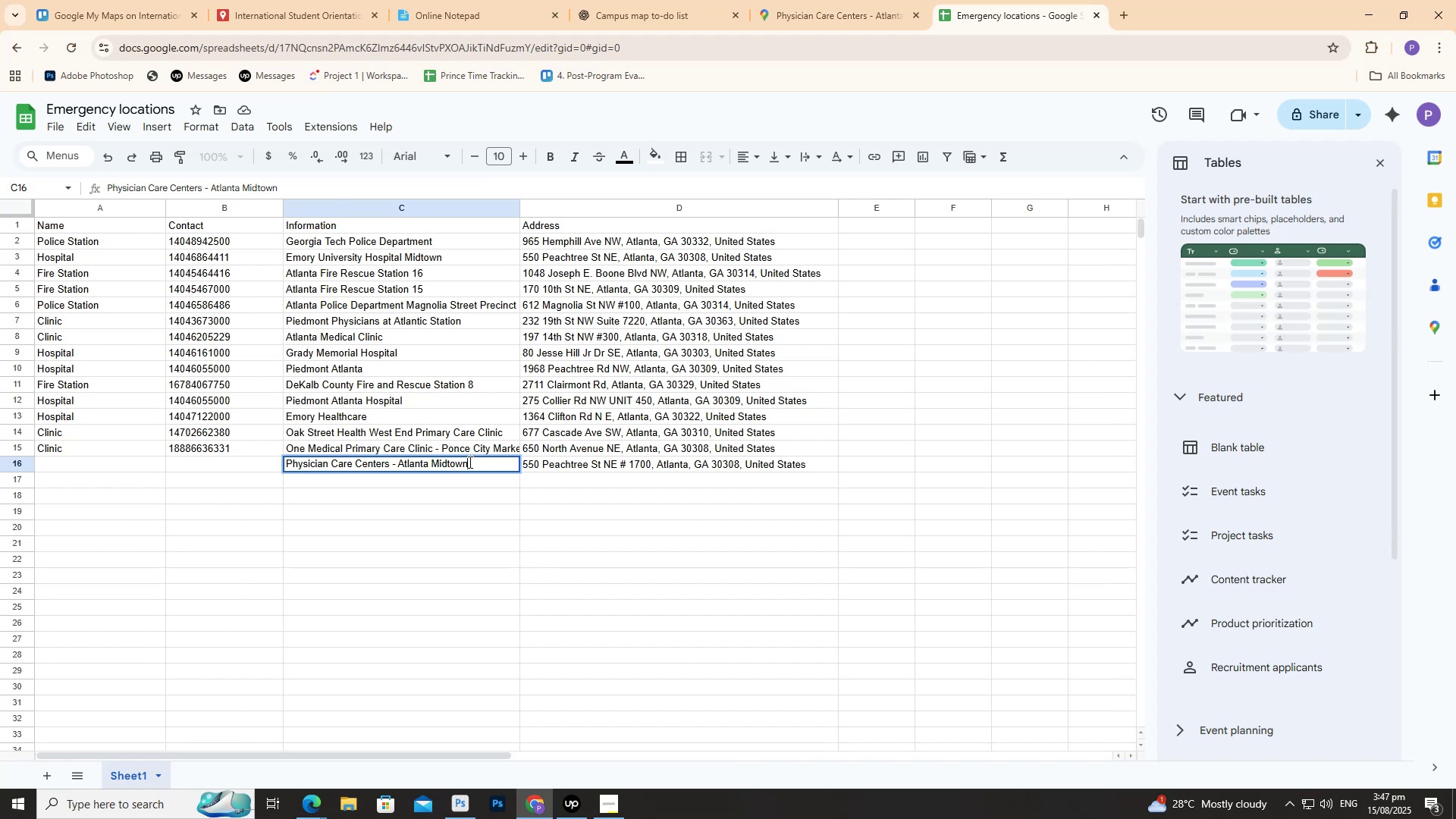 
left_click([806, 0])
 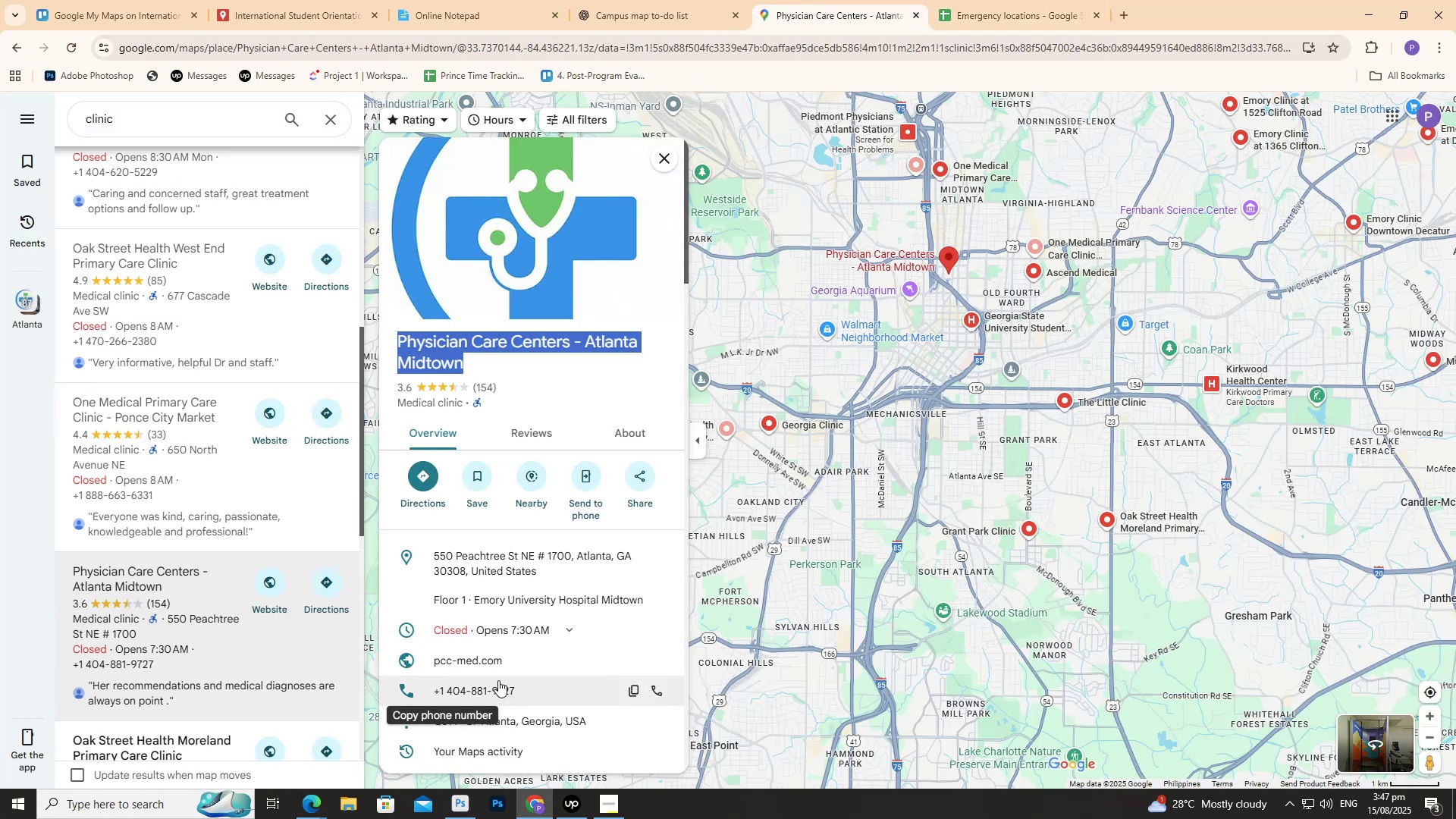 
scroll: coordinate [521, 651], scroll_direction: down, amount: 1.0
 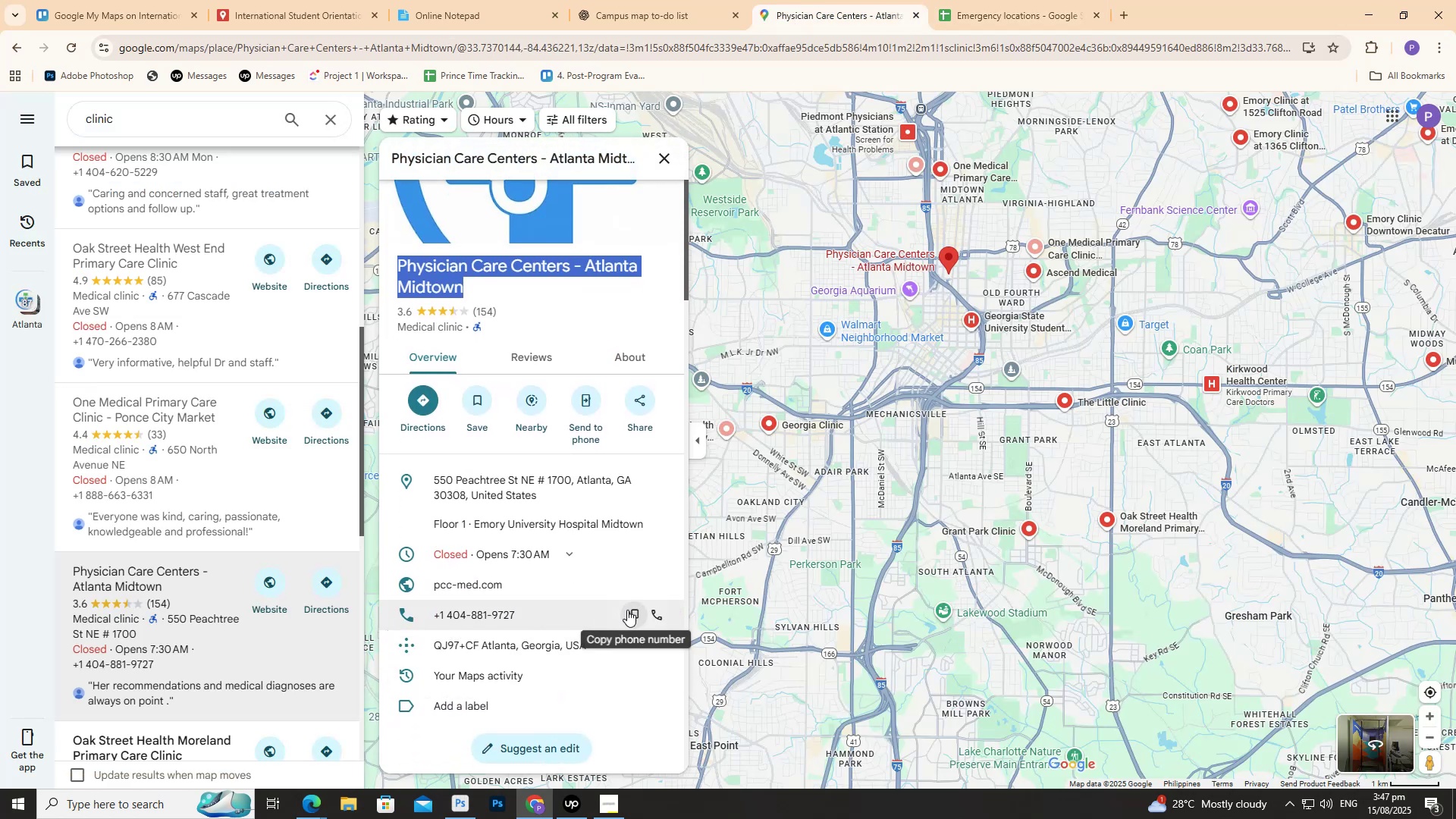 
left_click([628, 611])
 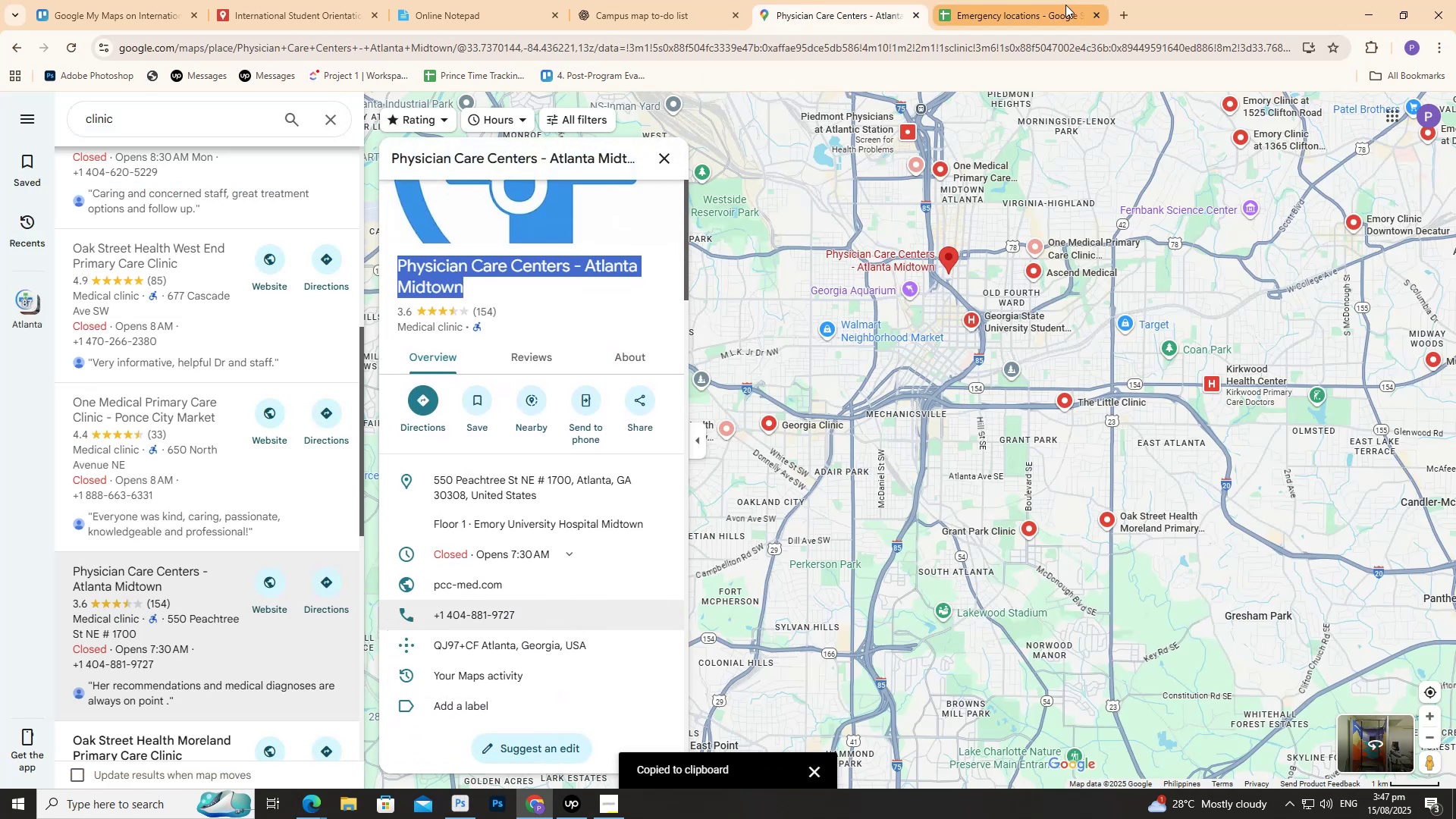 
left_click([1034, 8])
 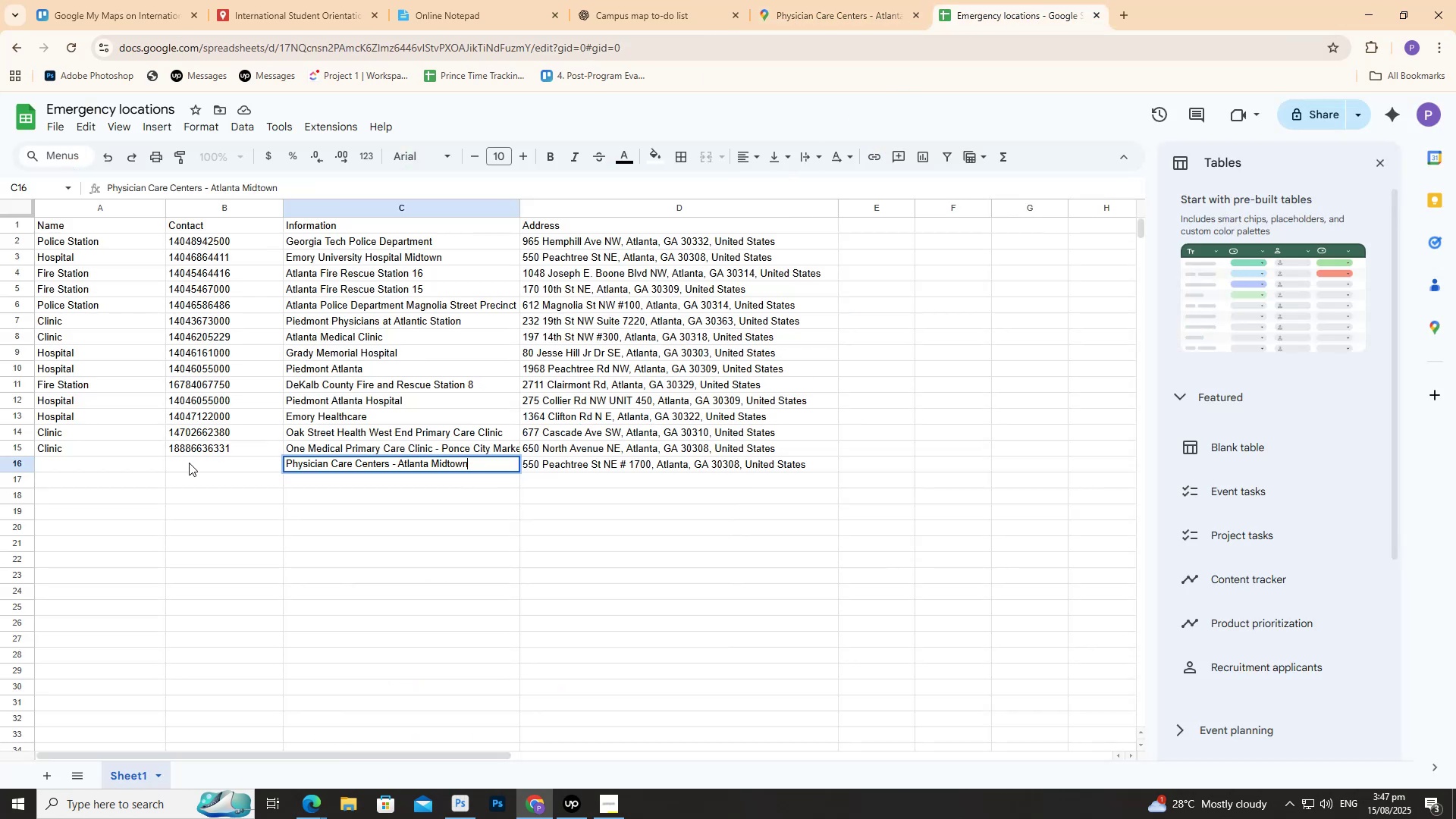 
double_click([192, 463])
 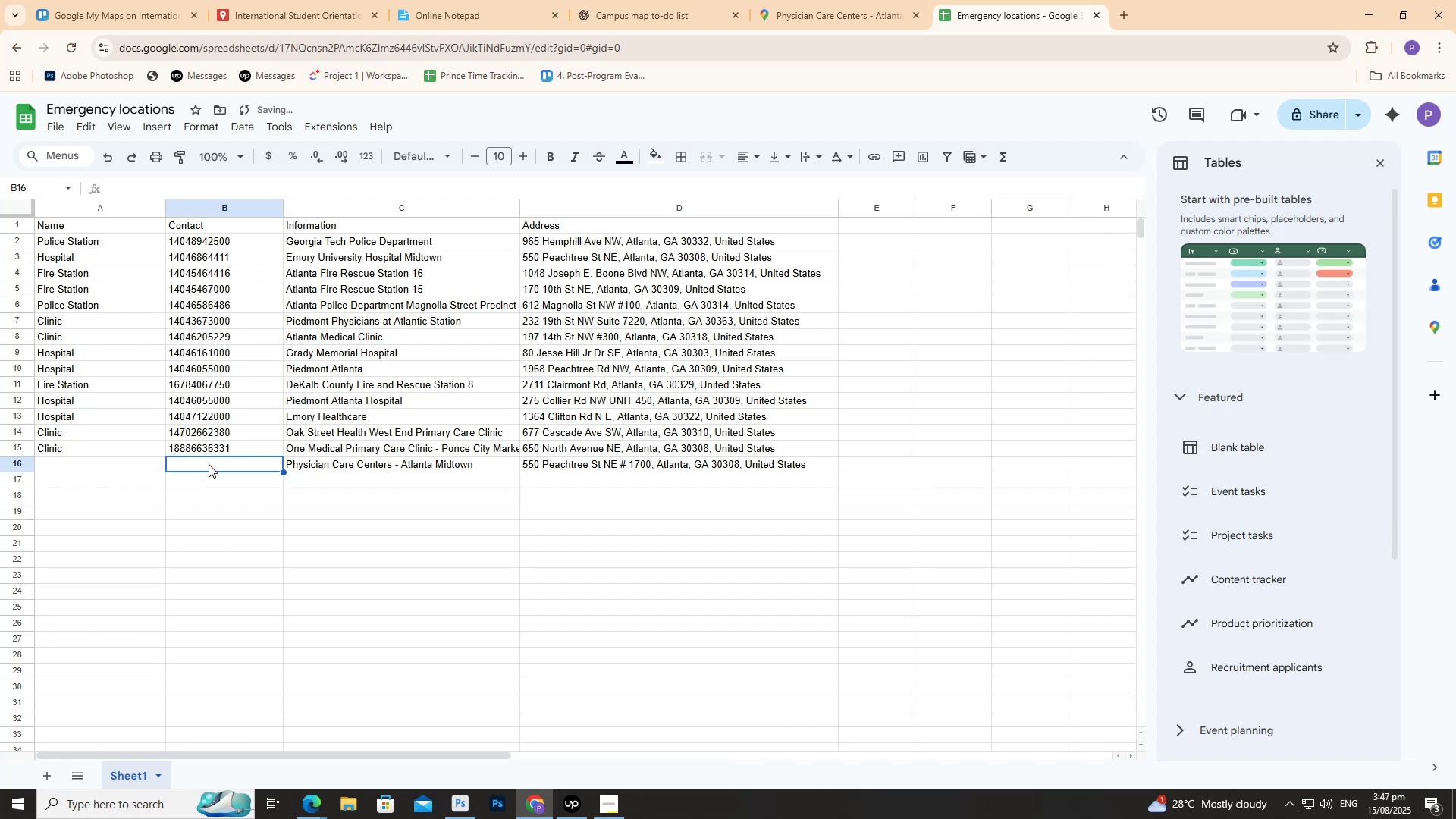 
double_click([209, 464])
 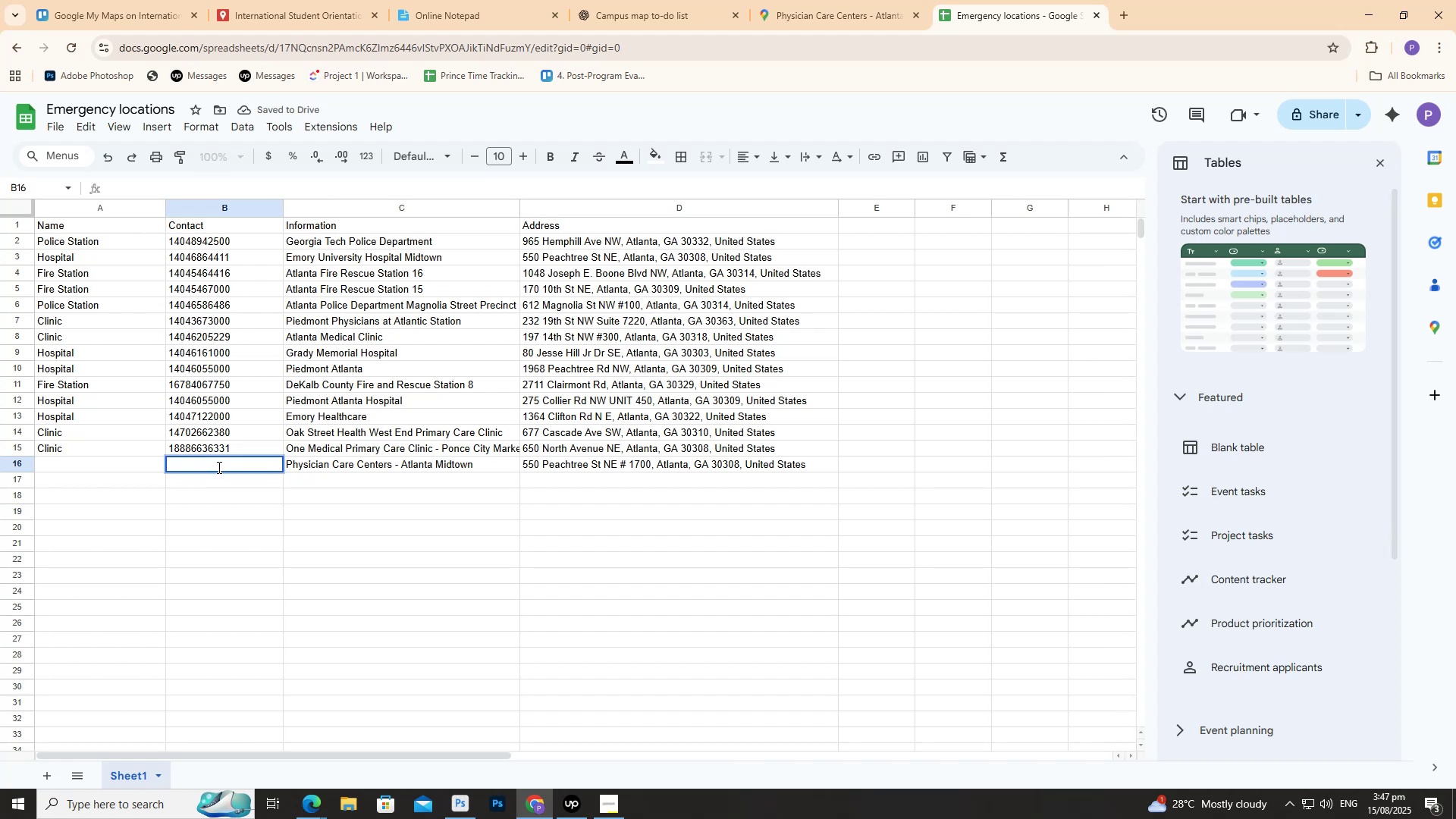 
key(Control+V)
 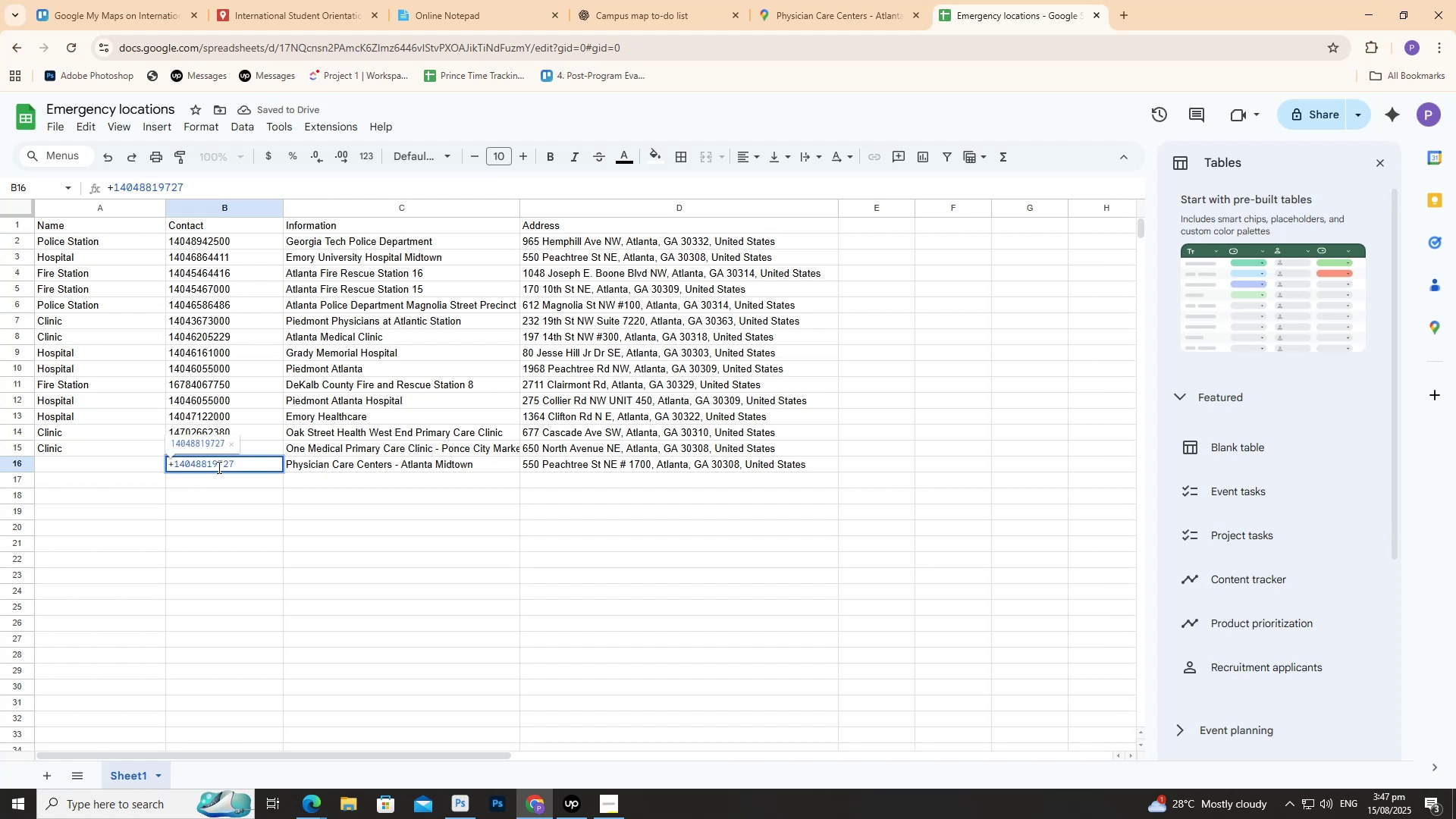 
key(Enter)
 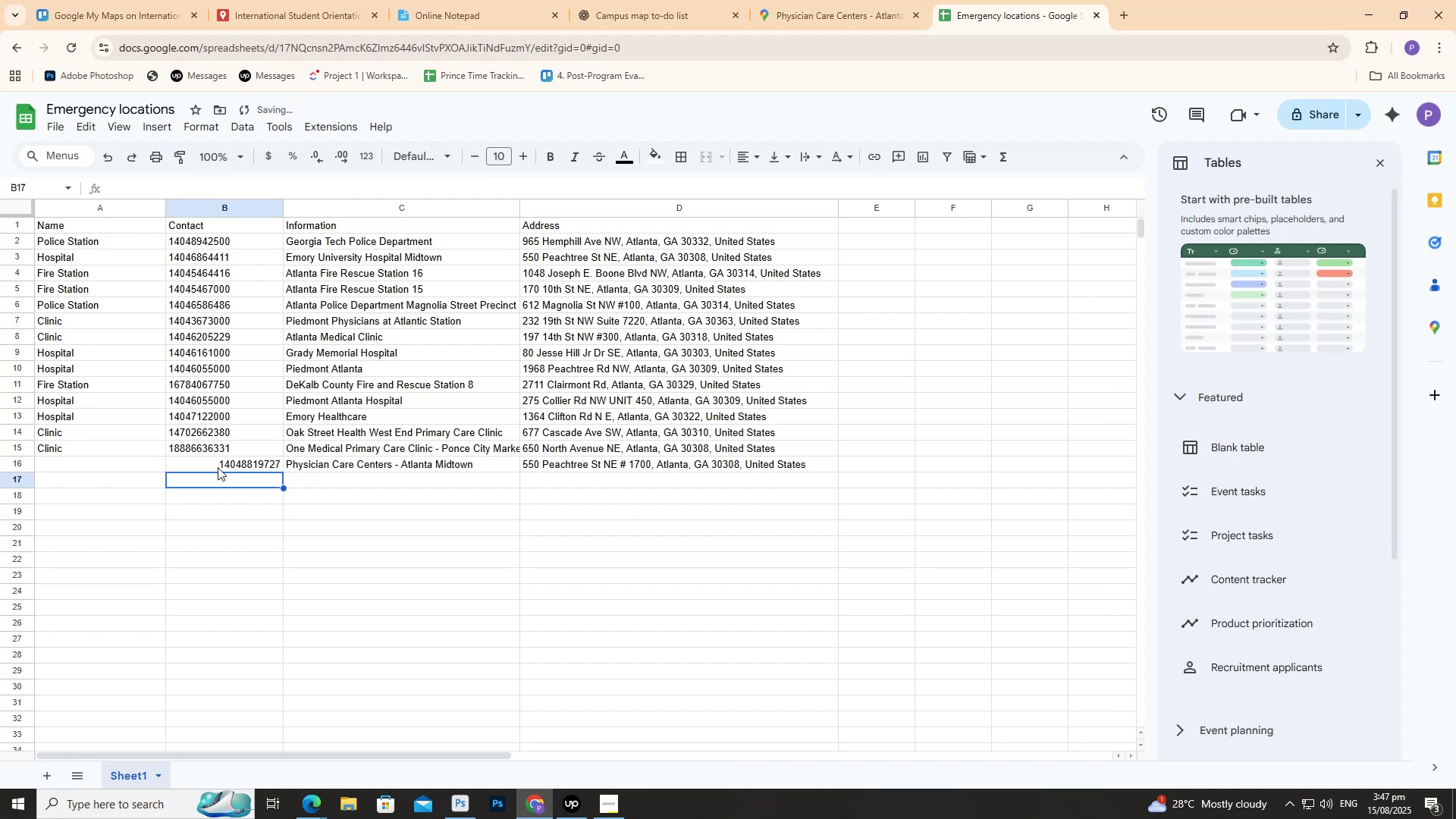 
left_click([218, 466])
 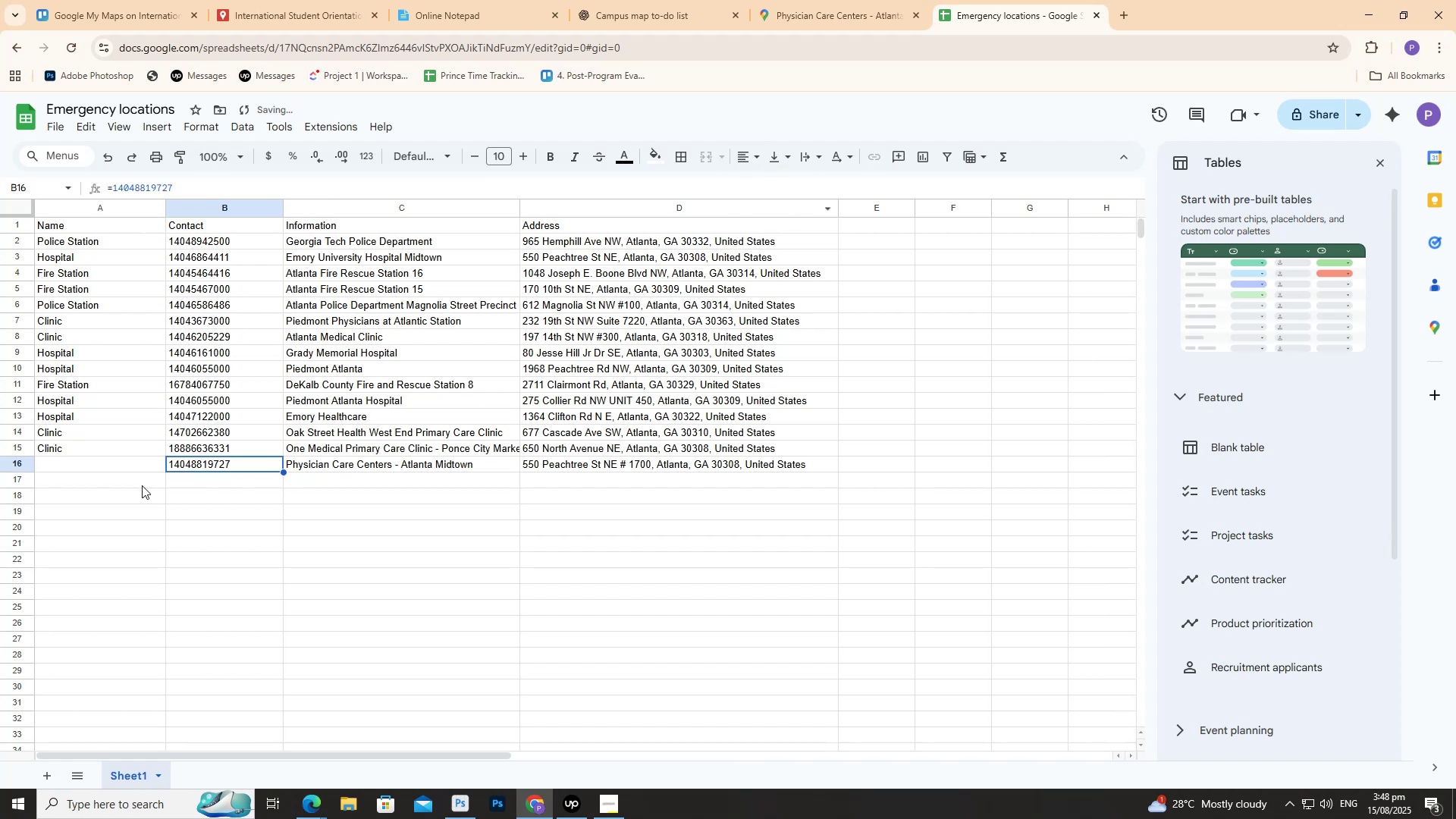 
double_click([140, 464])
 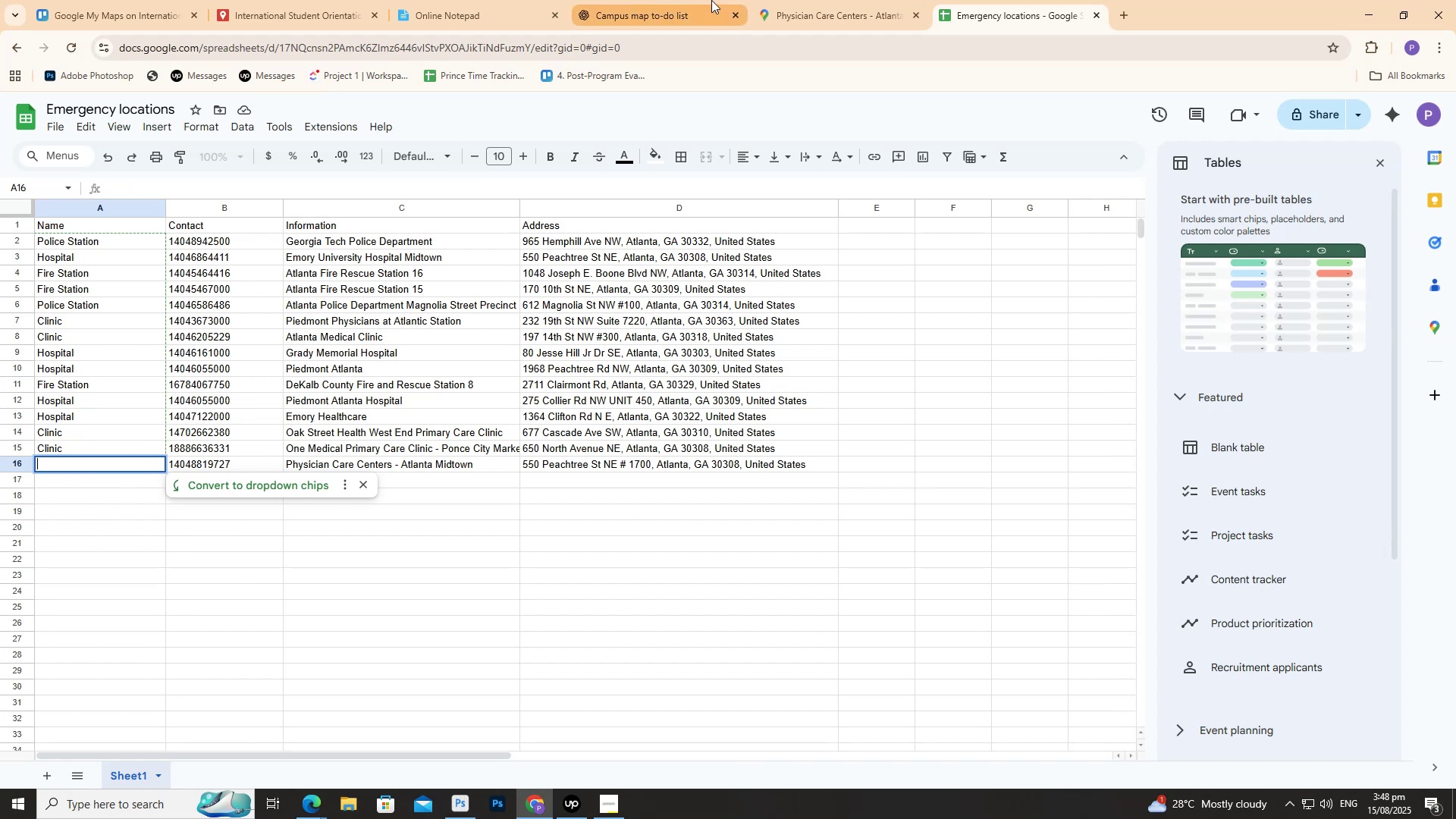 
wait(11.81)
 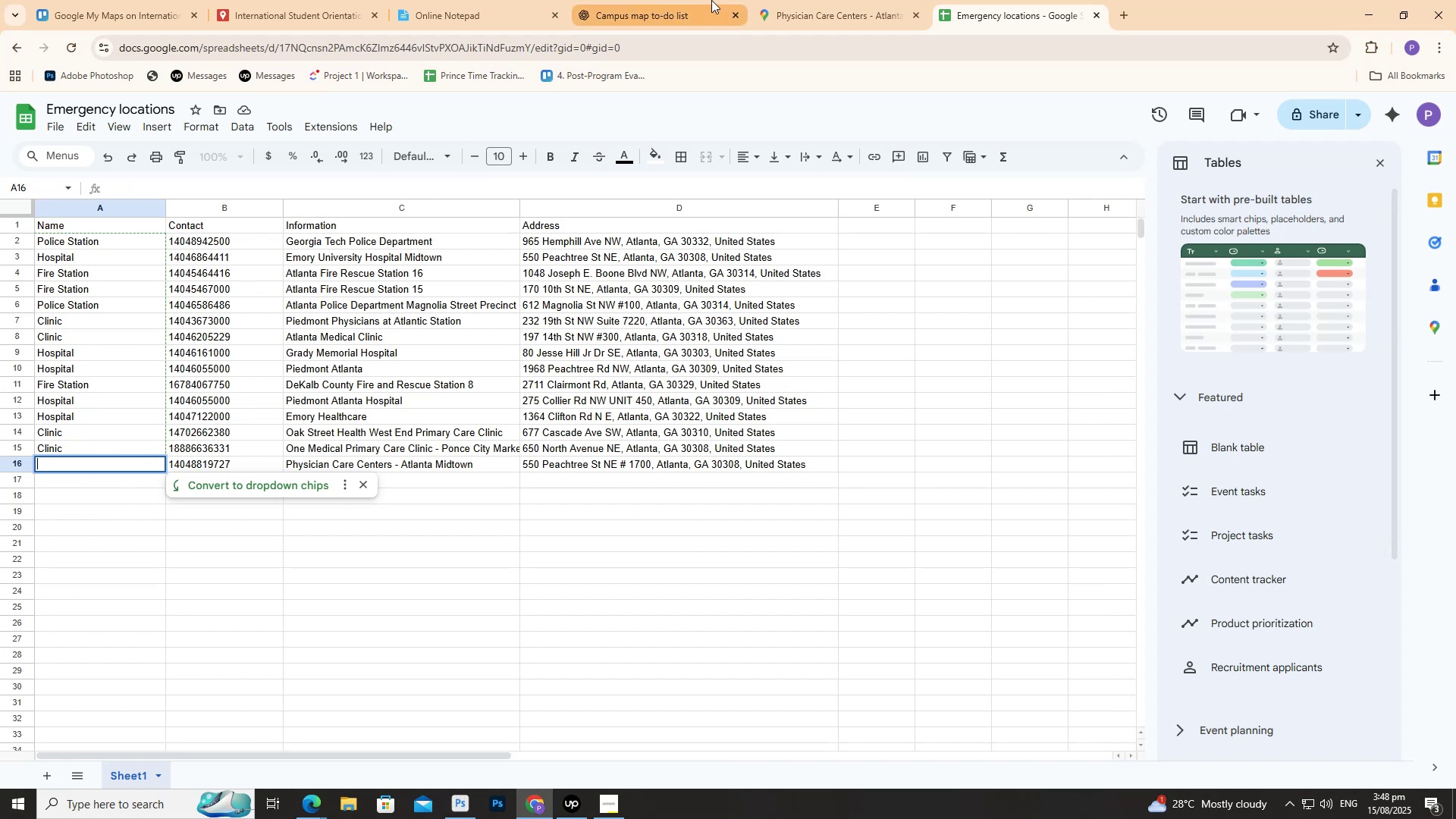 
left_click([1001, 0])
 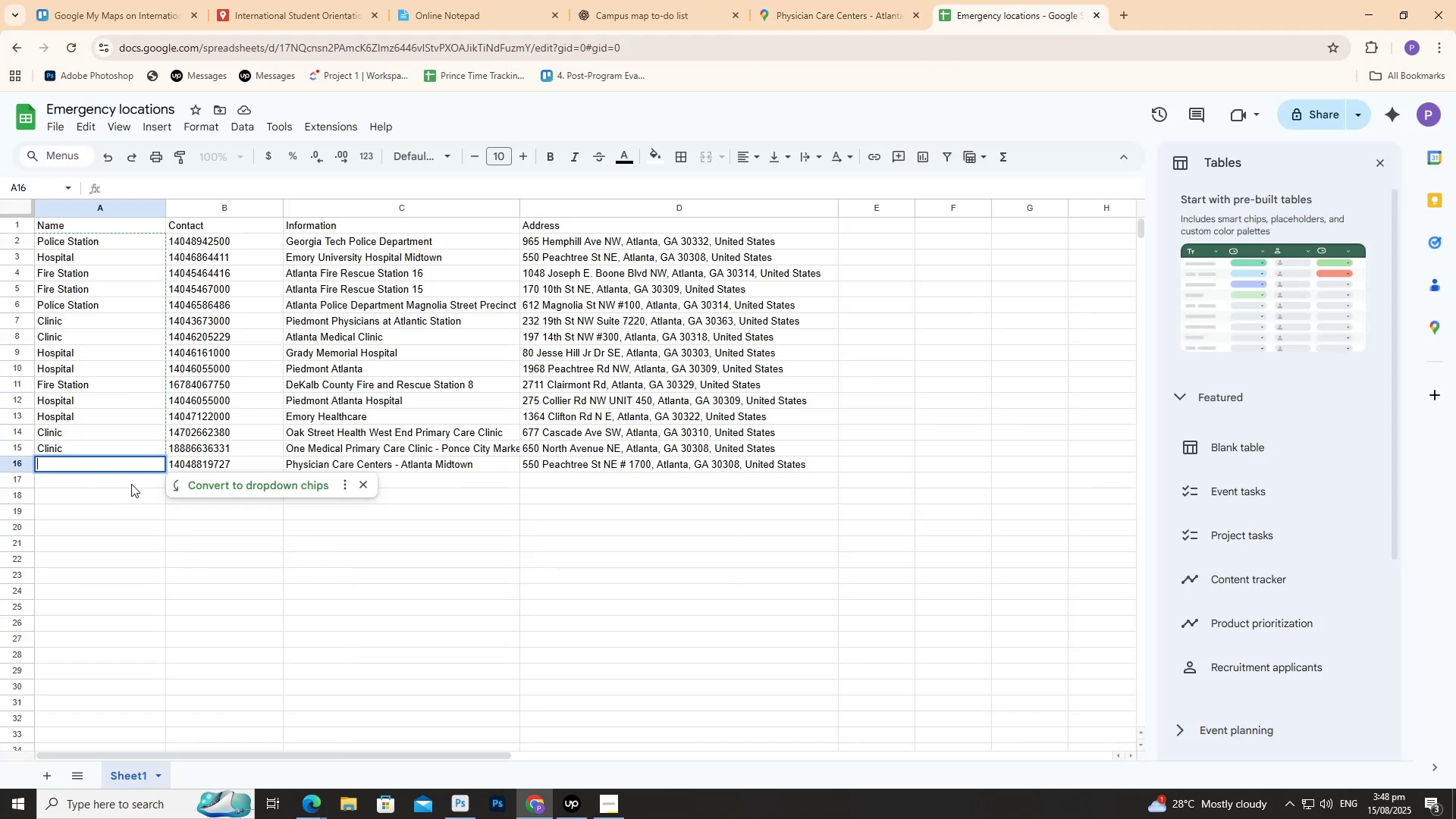 
left_click([138, 461])
 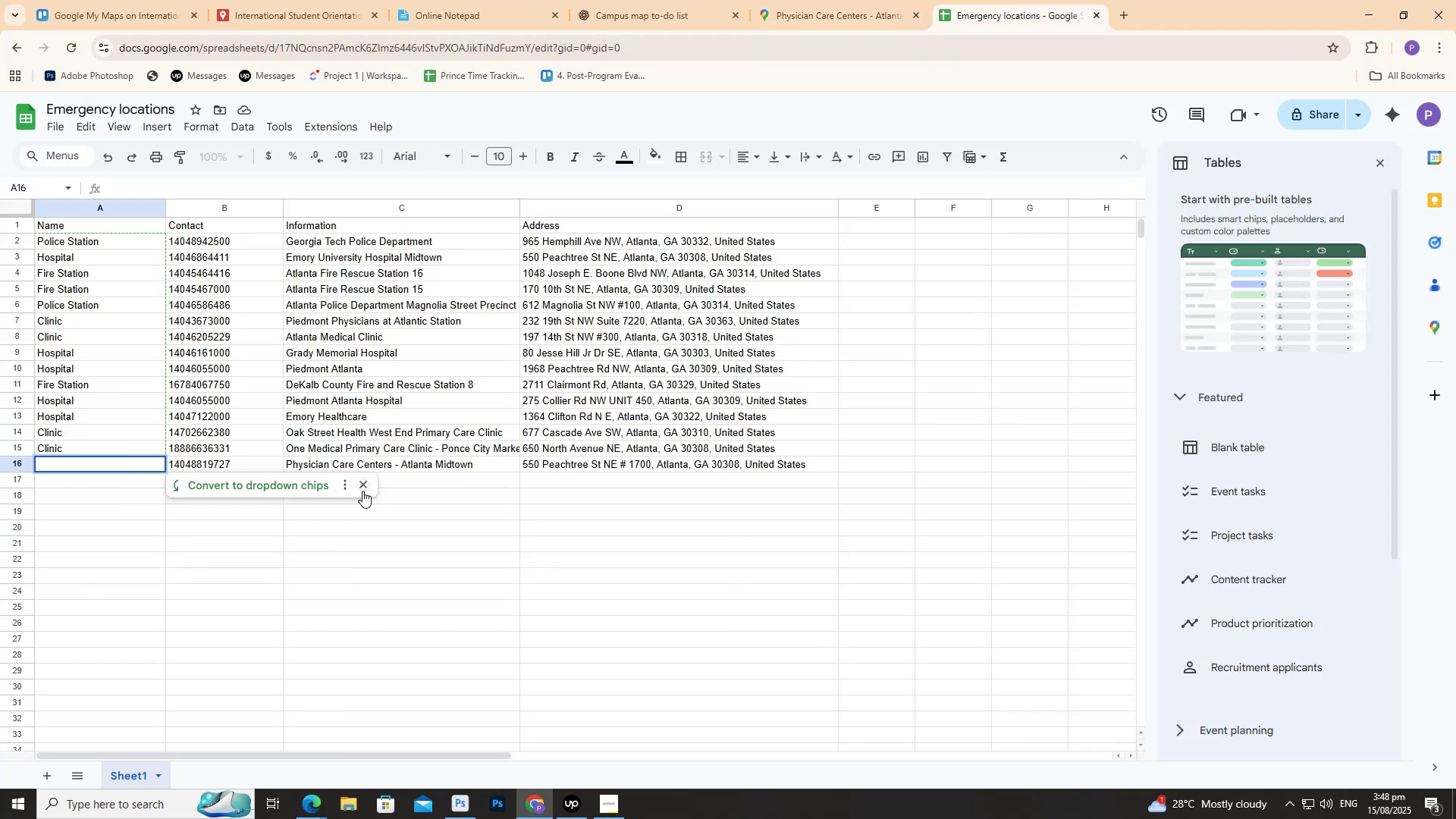 
left_click([362, 490])
 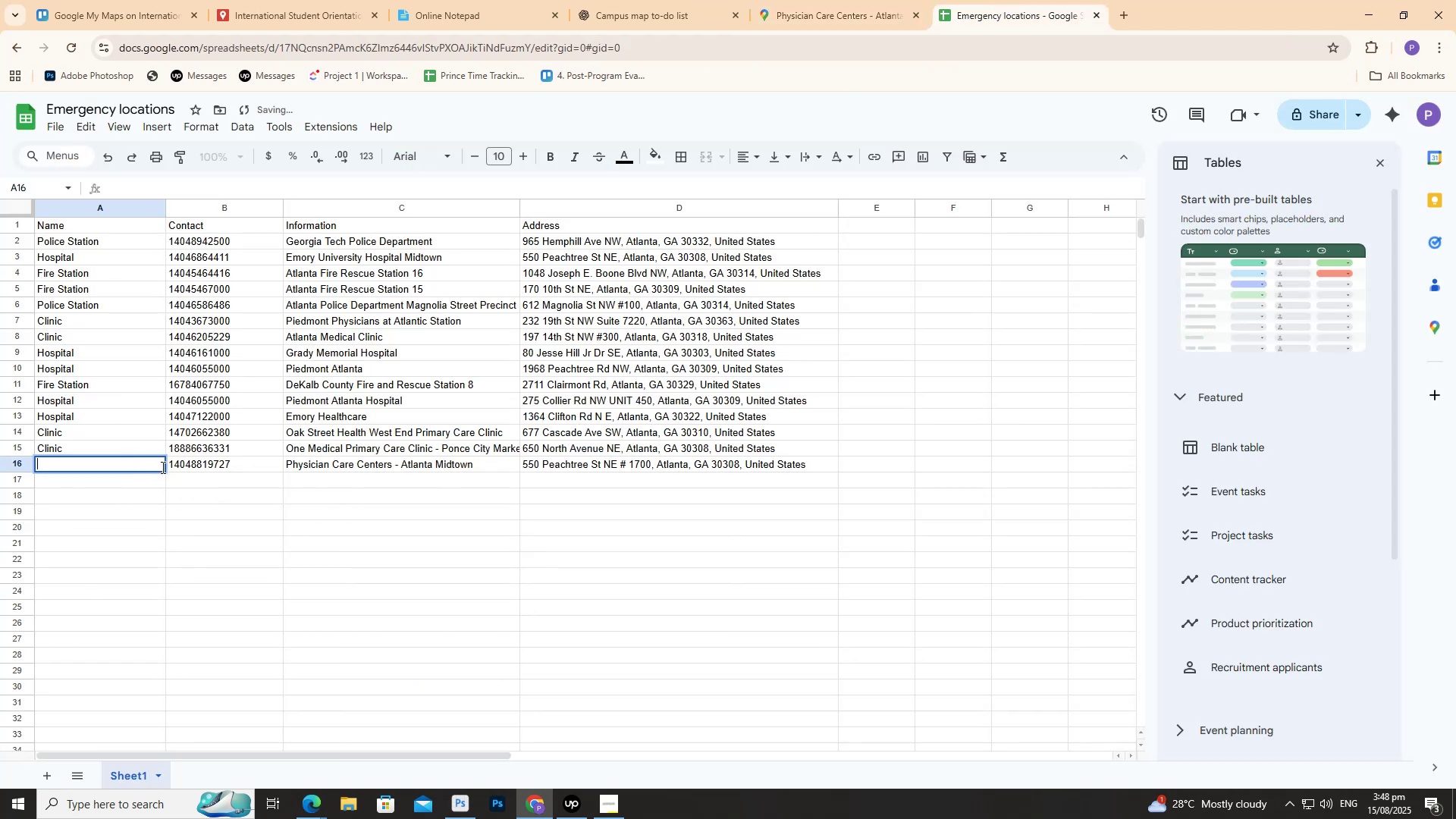 
key(CapsLock)
 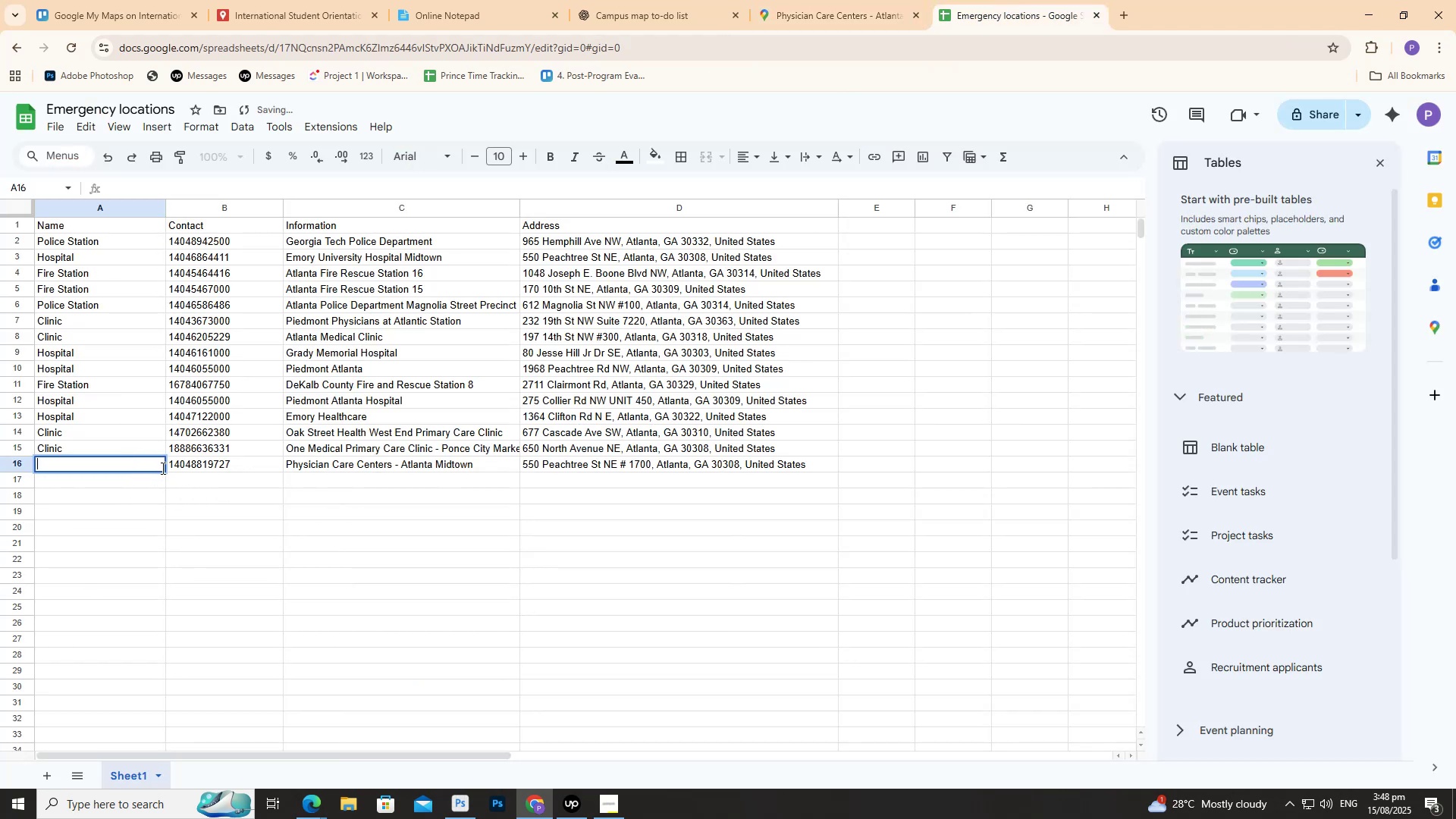 
key(C)
 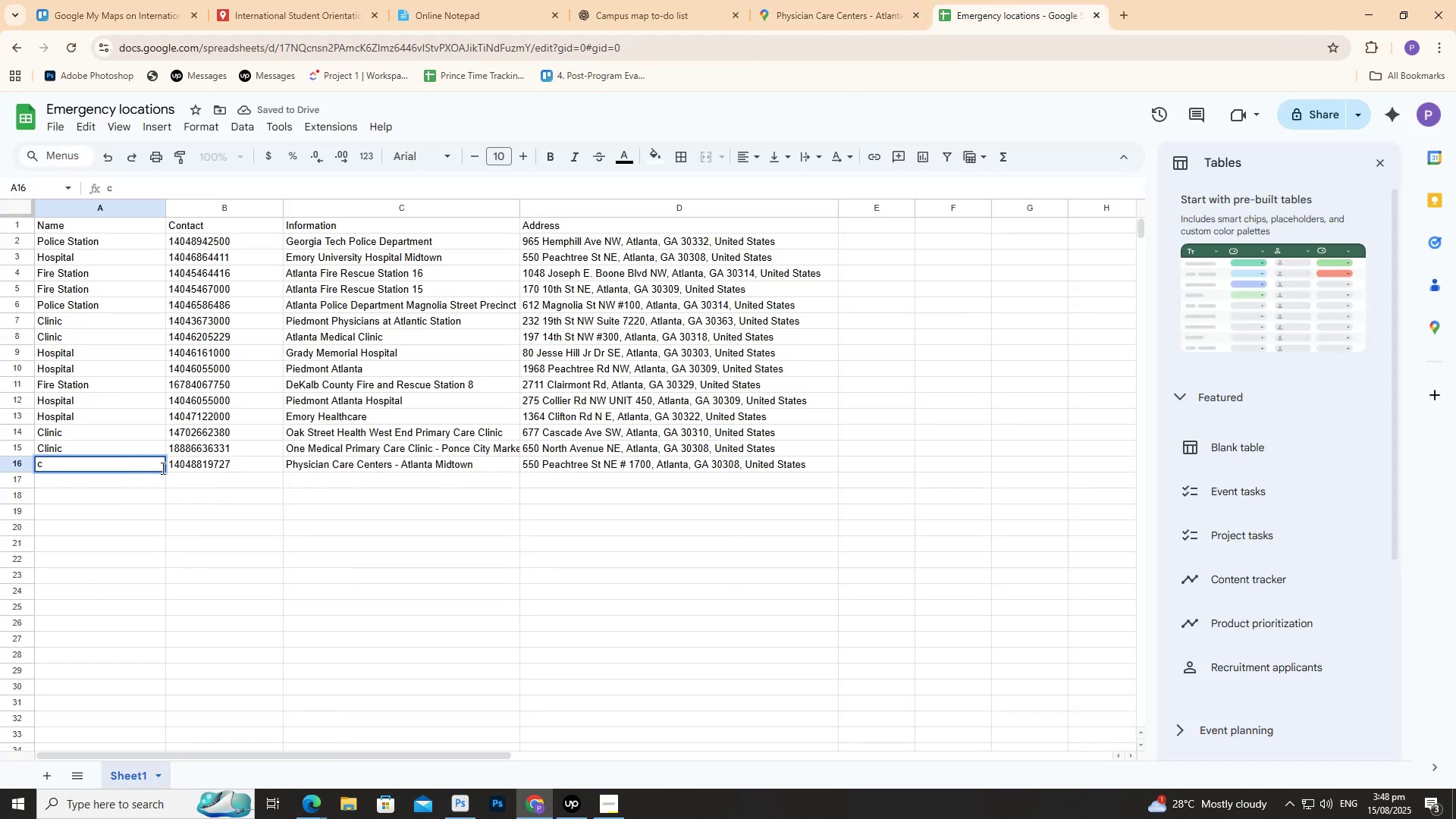 
key(Backspace)
 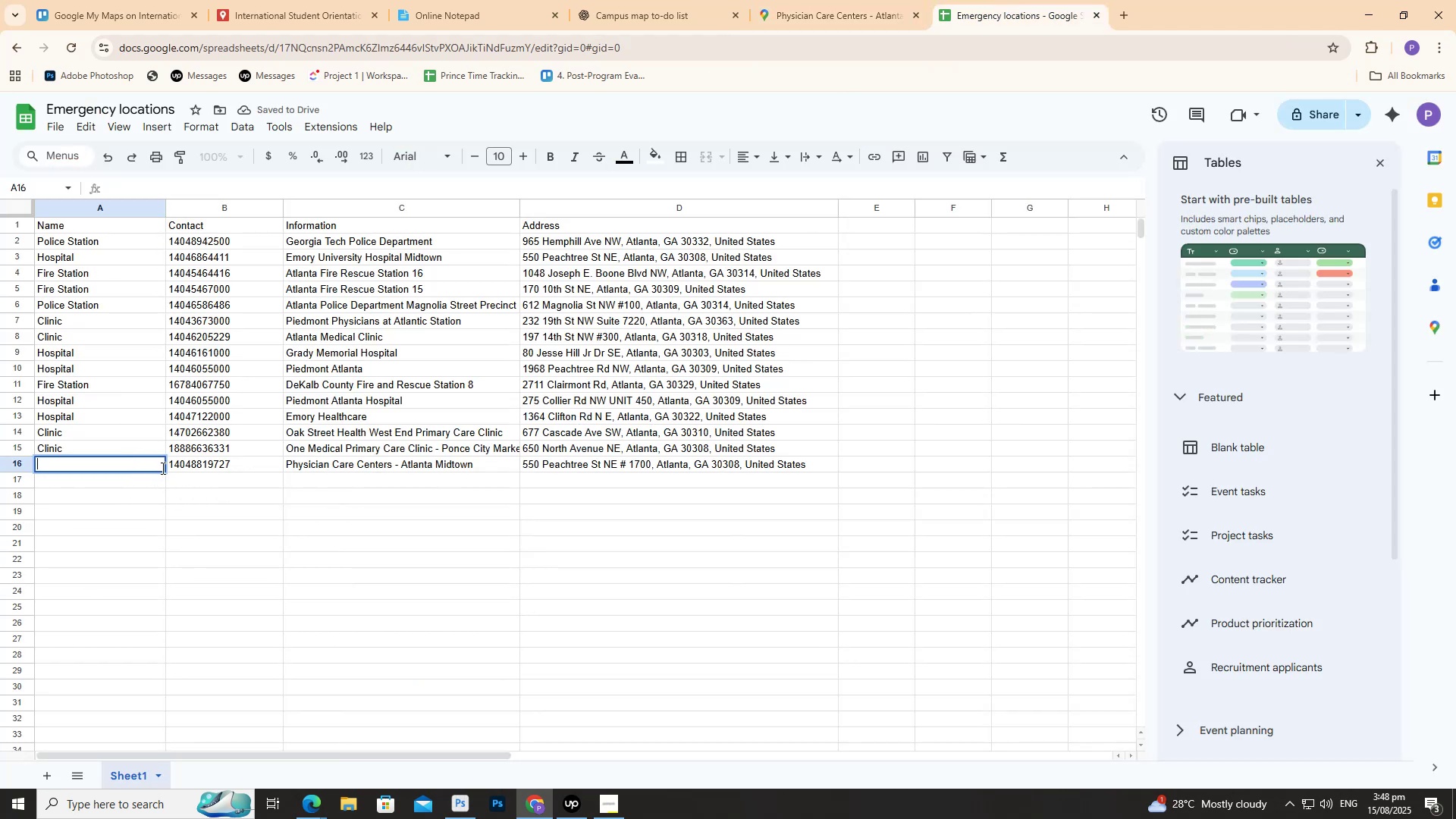 
key(CapsLock)
 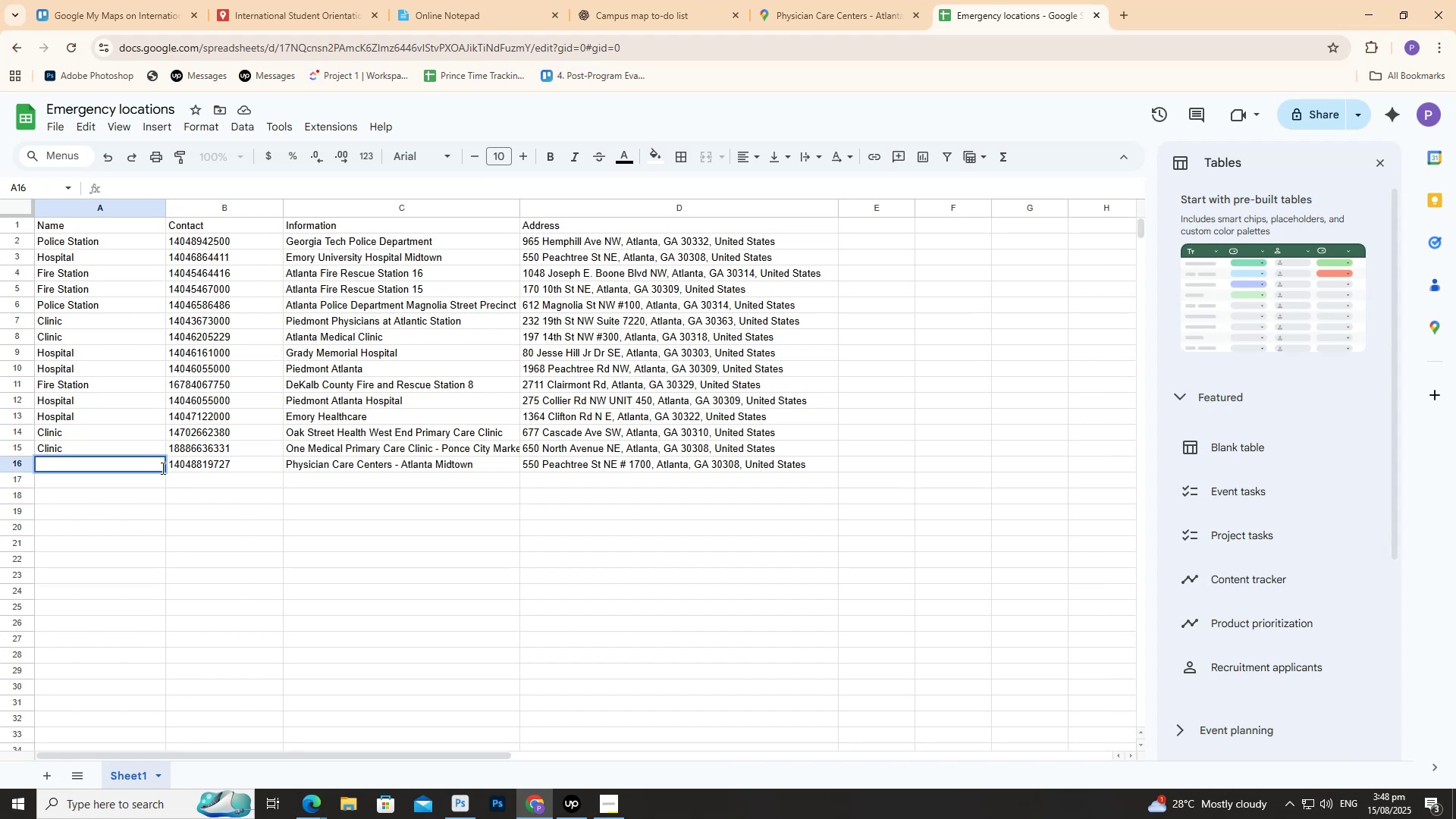 
key(C)
 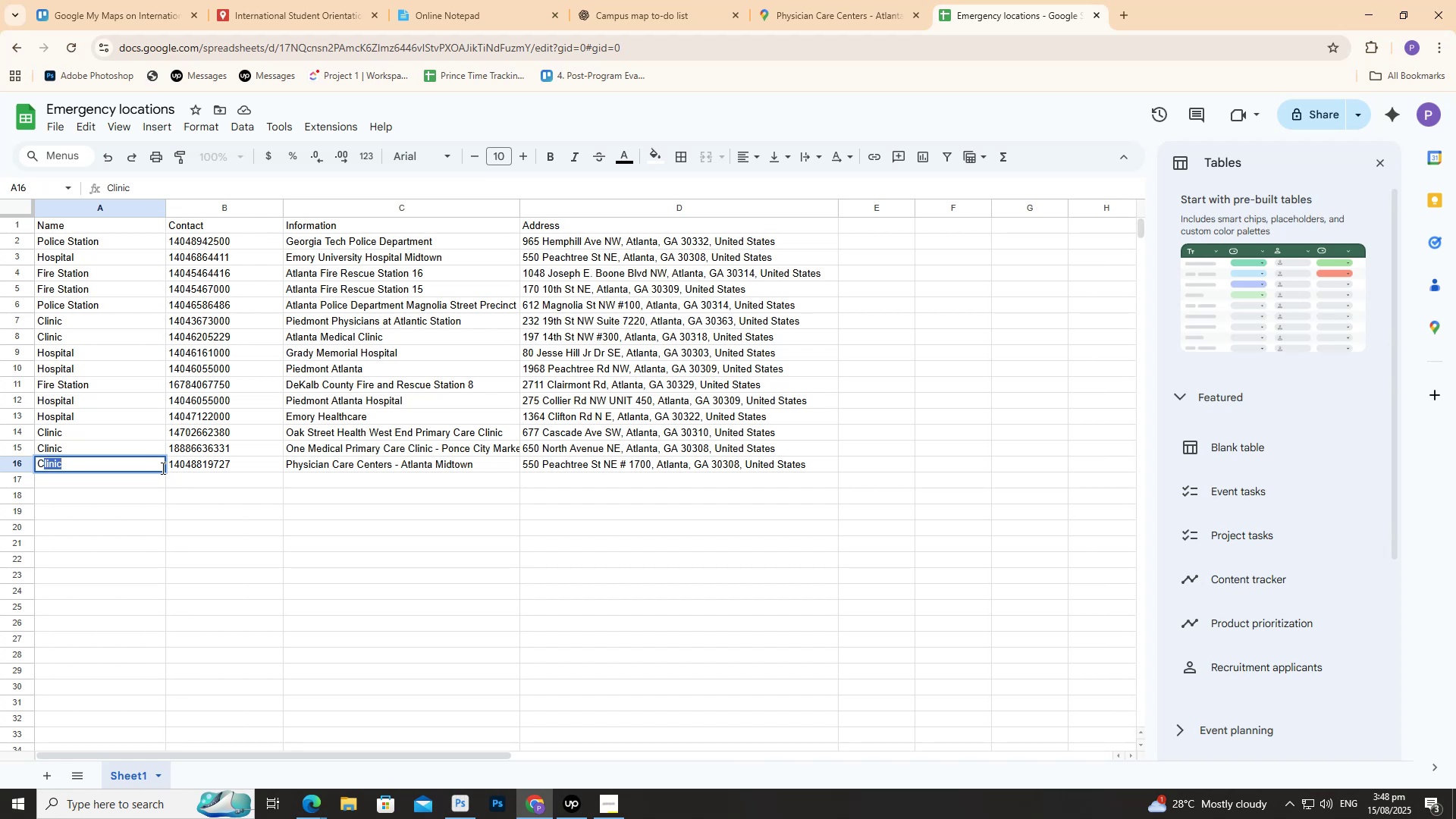 
key(Enter)
 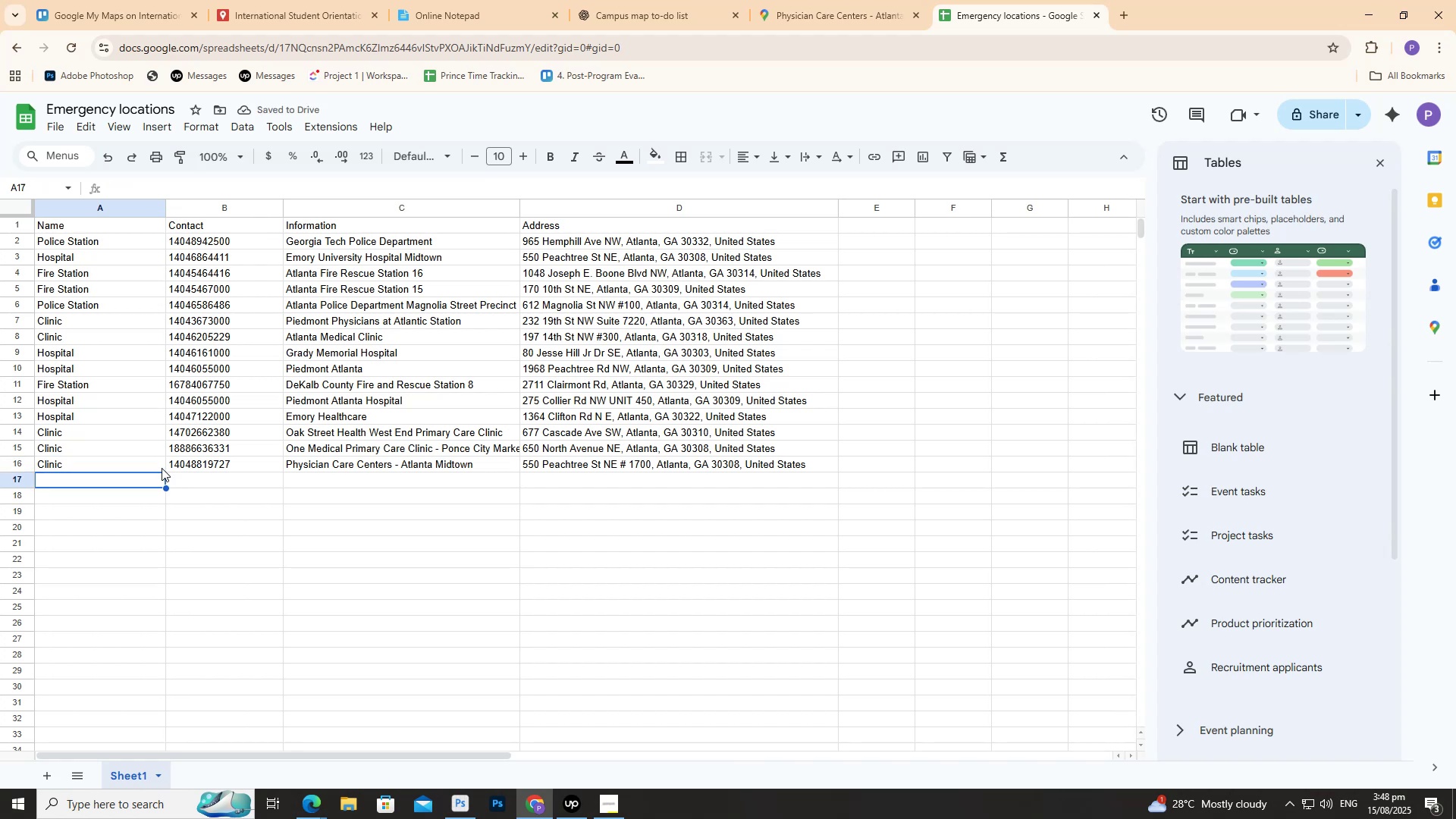 
wait(5.77)
 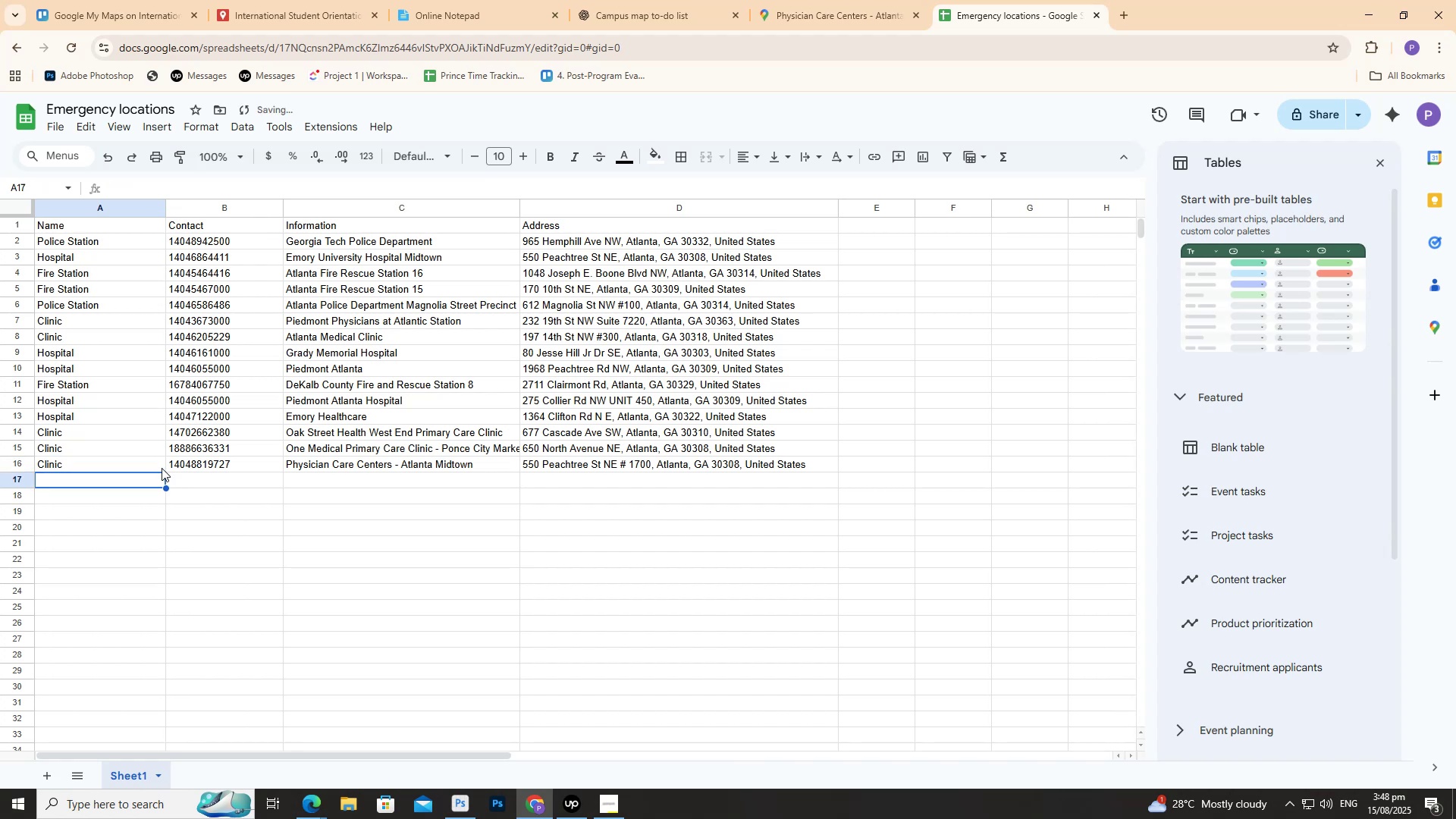 
left_click([249, 484])
 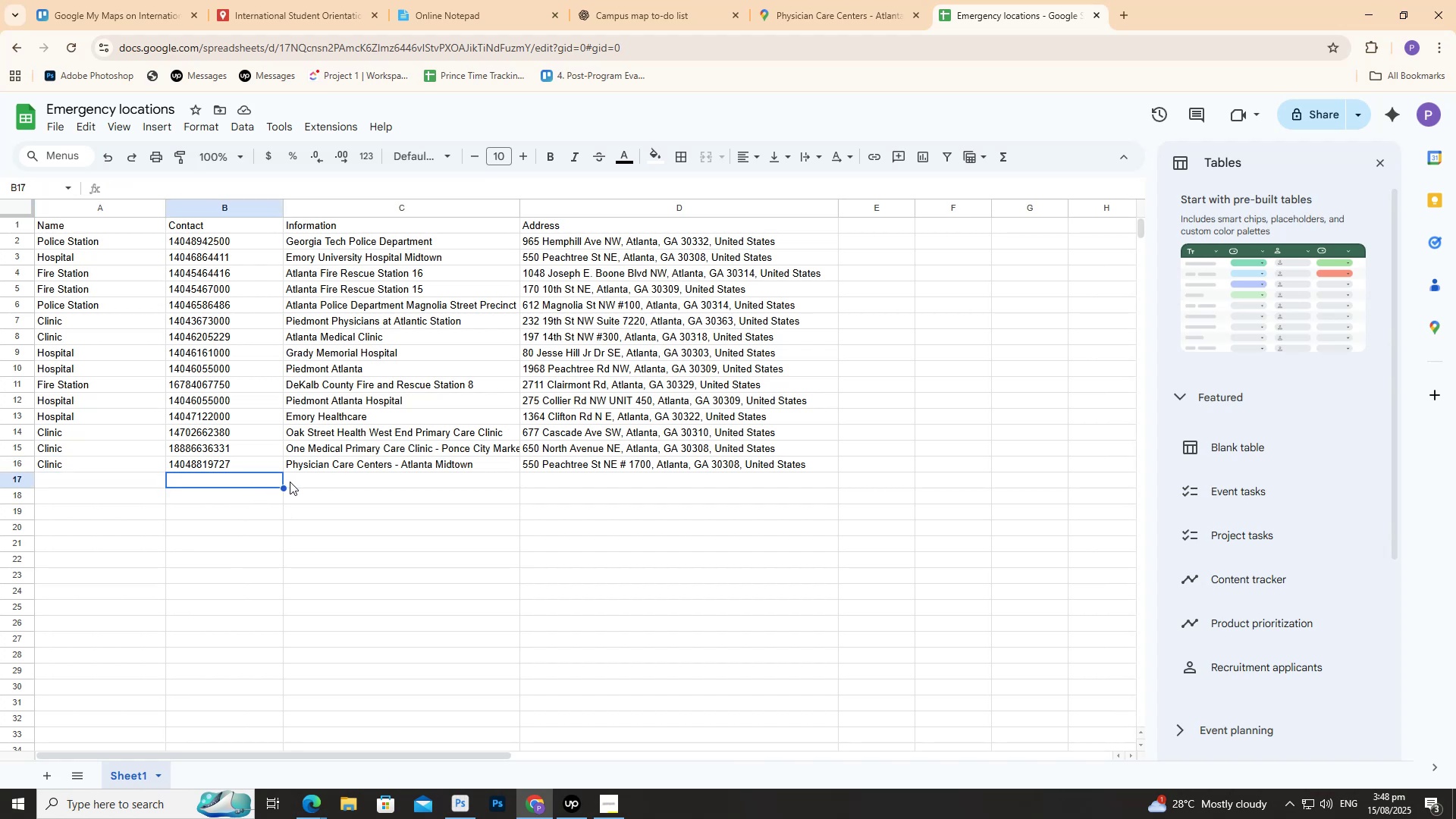 
left_click([290, 481])
 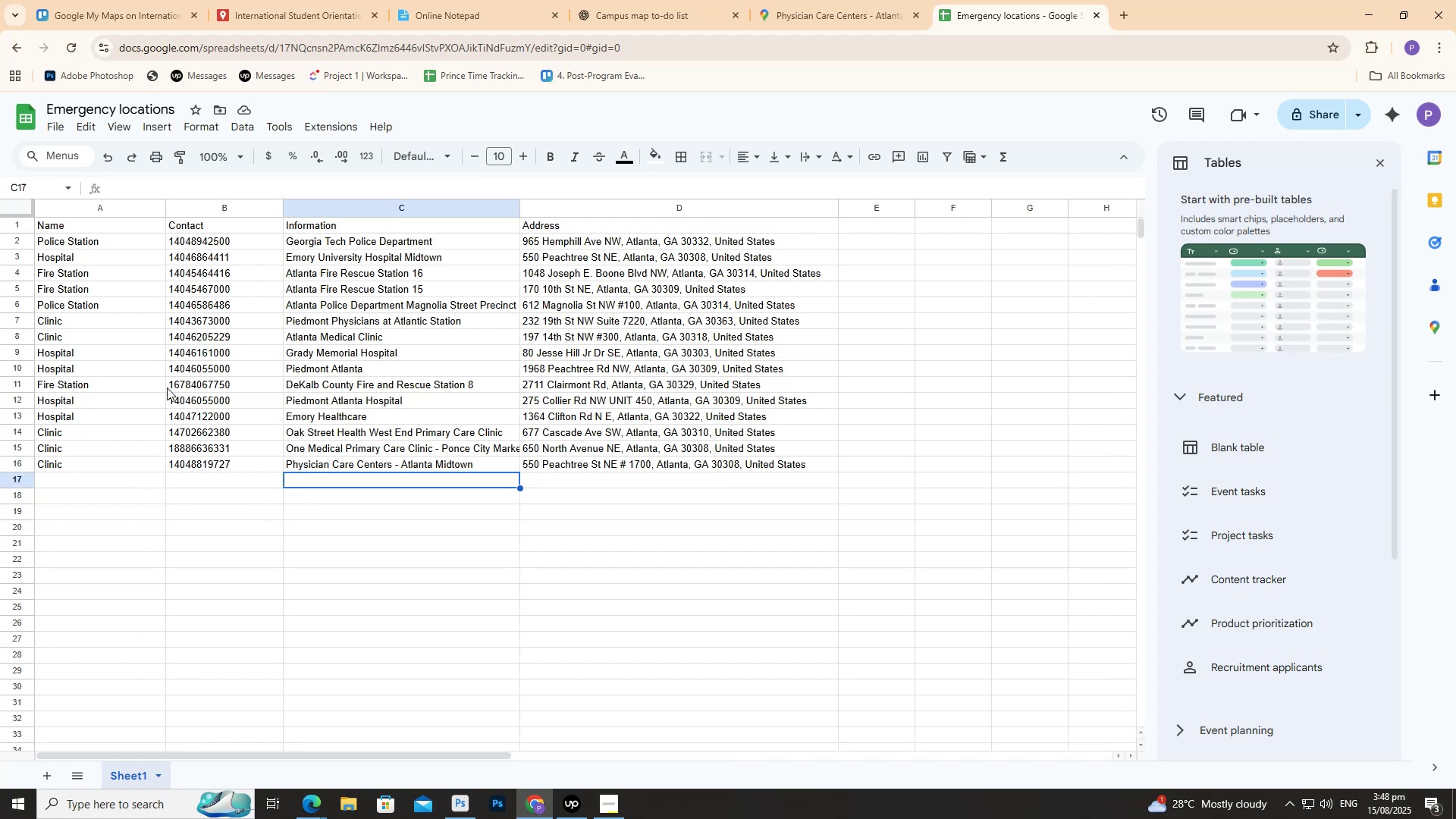 
wait(9.0)
 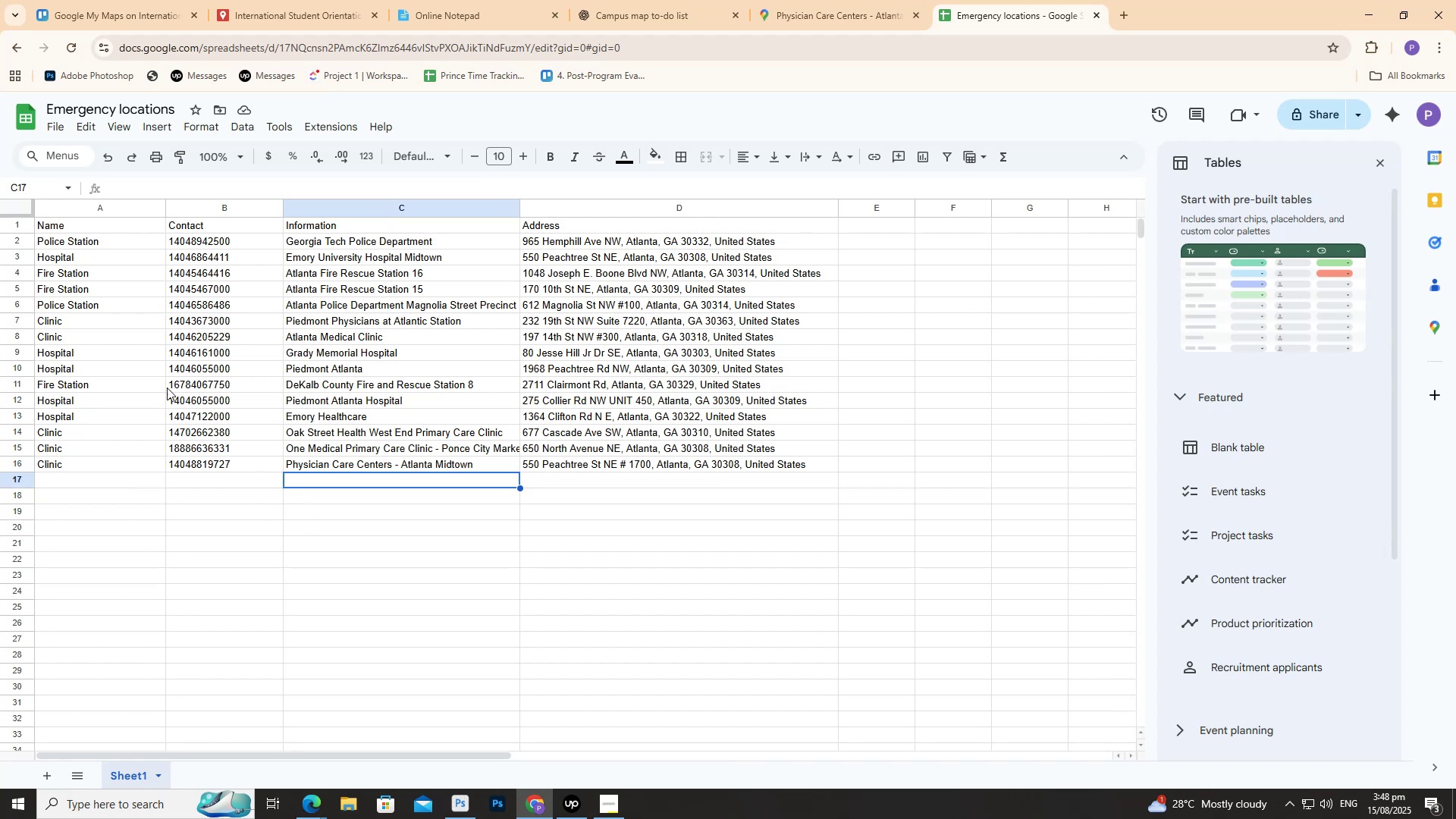 
left_click([766, 0])
 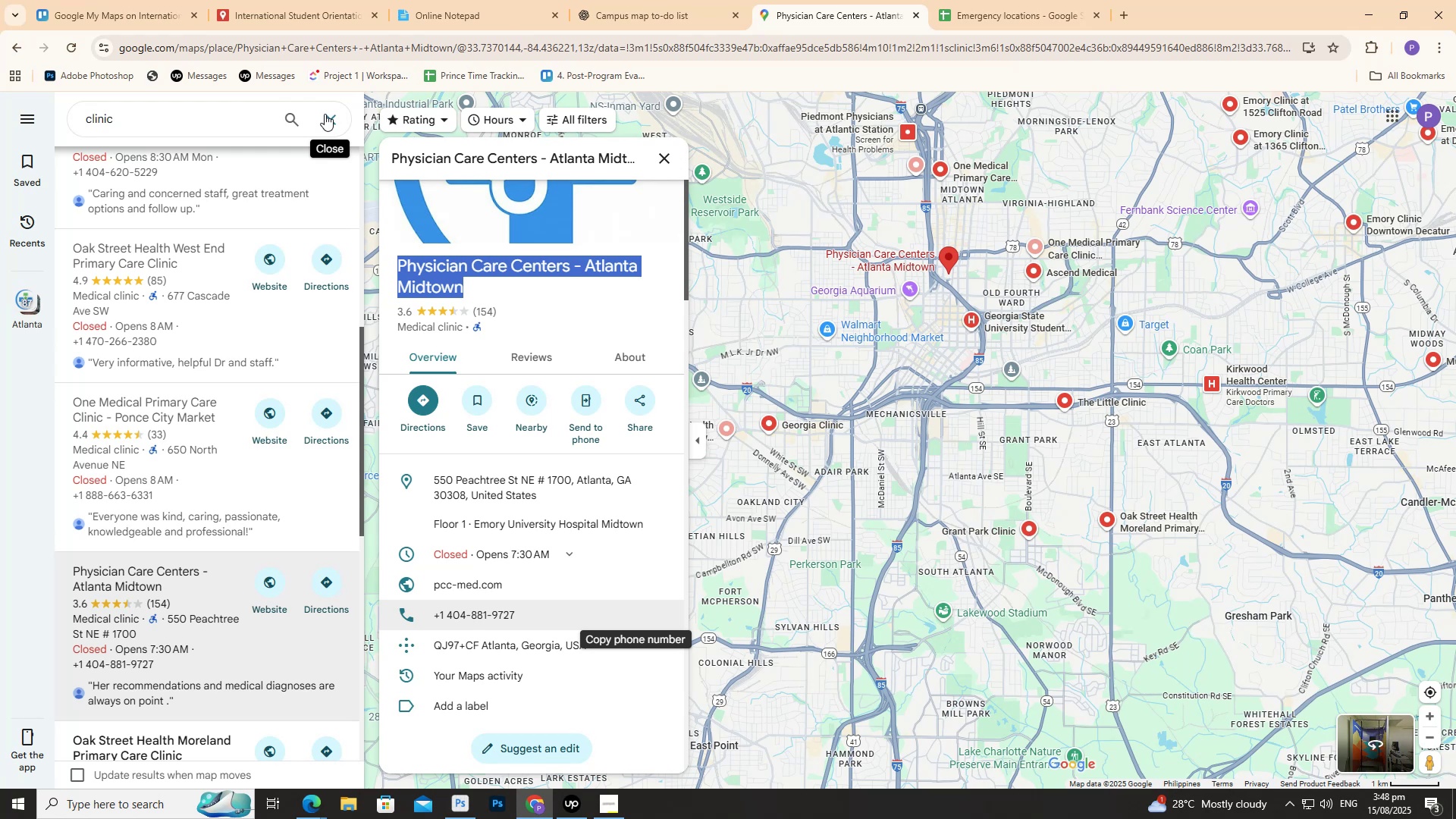 
wait(5.46)
 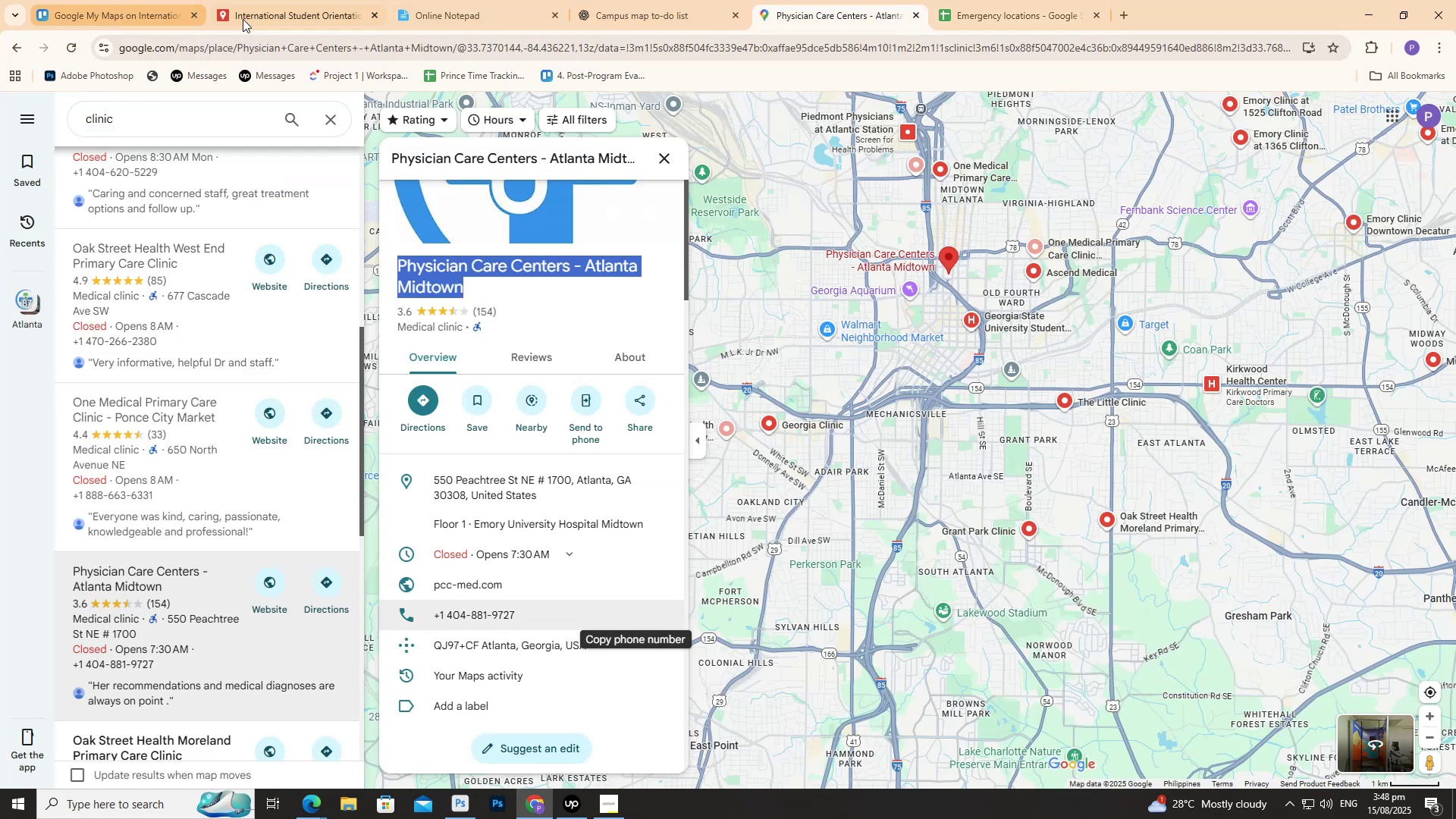 
scroll: coordinate [199, 519], scroll_direction: down, amount: 2.0
 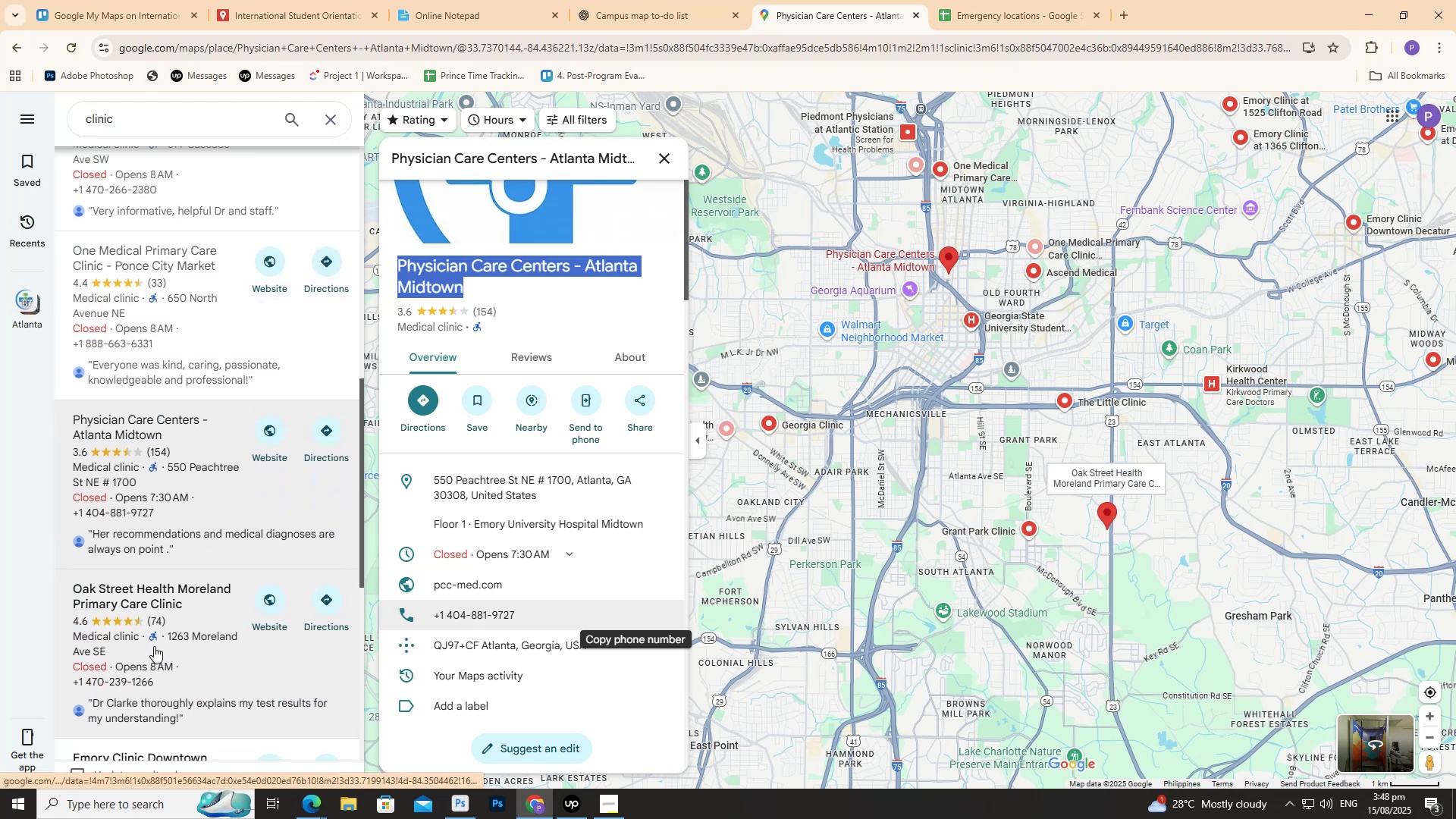 
left_click([157, 646])
 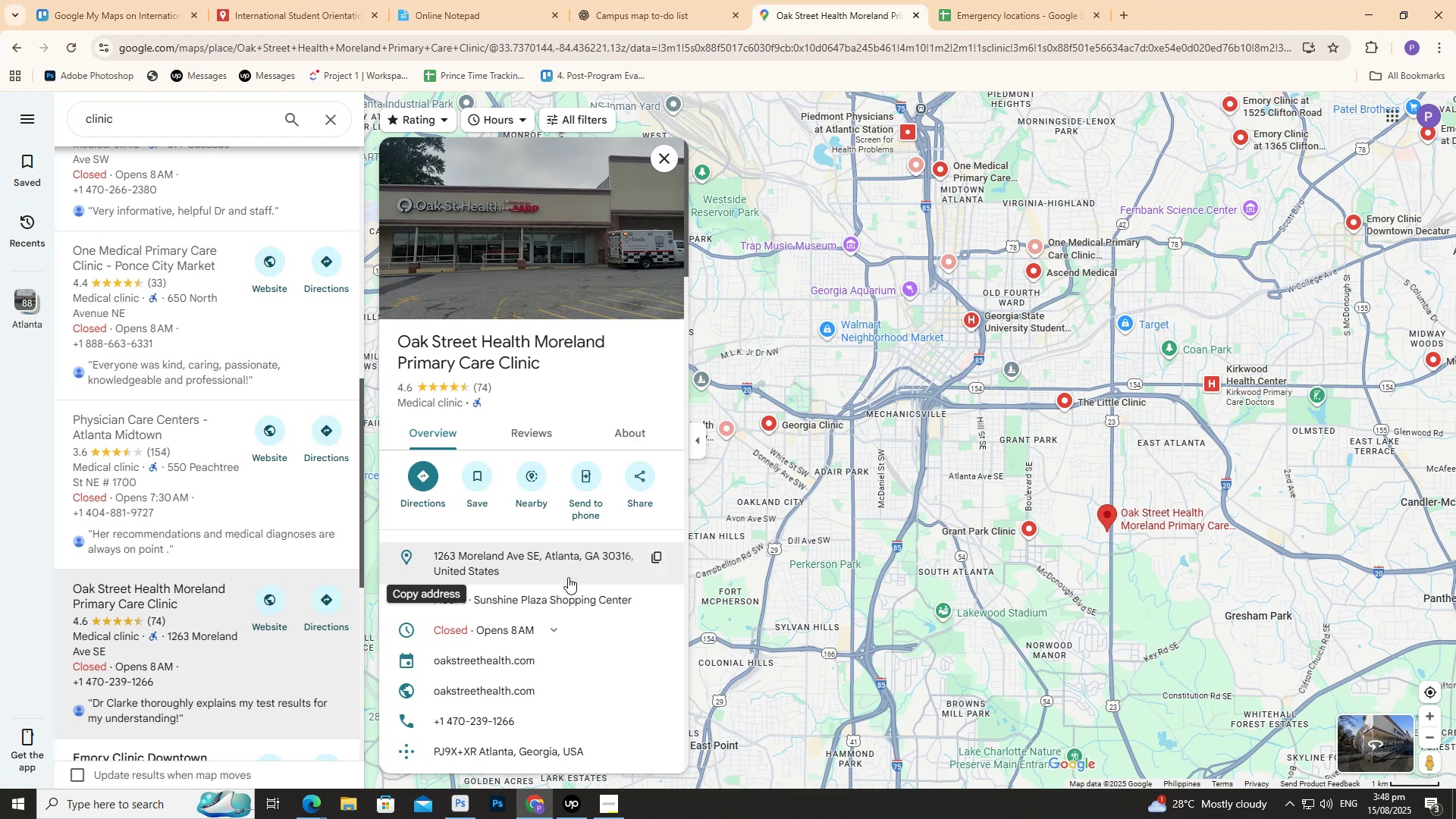 
wait(13.95)
 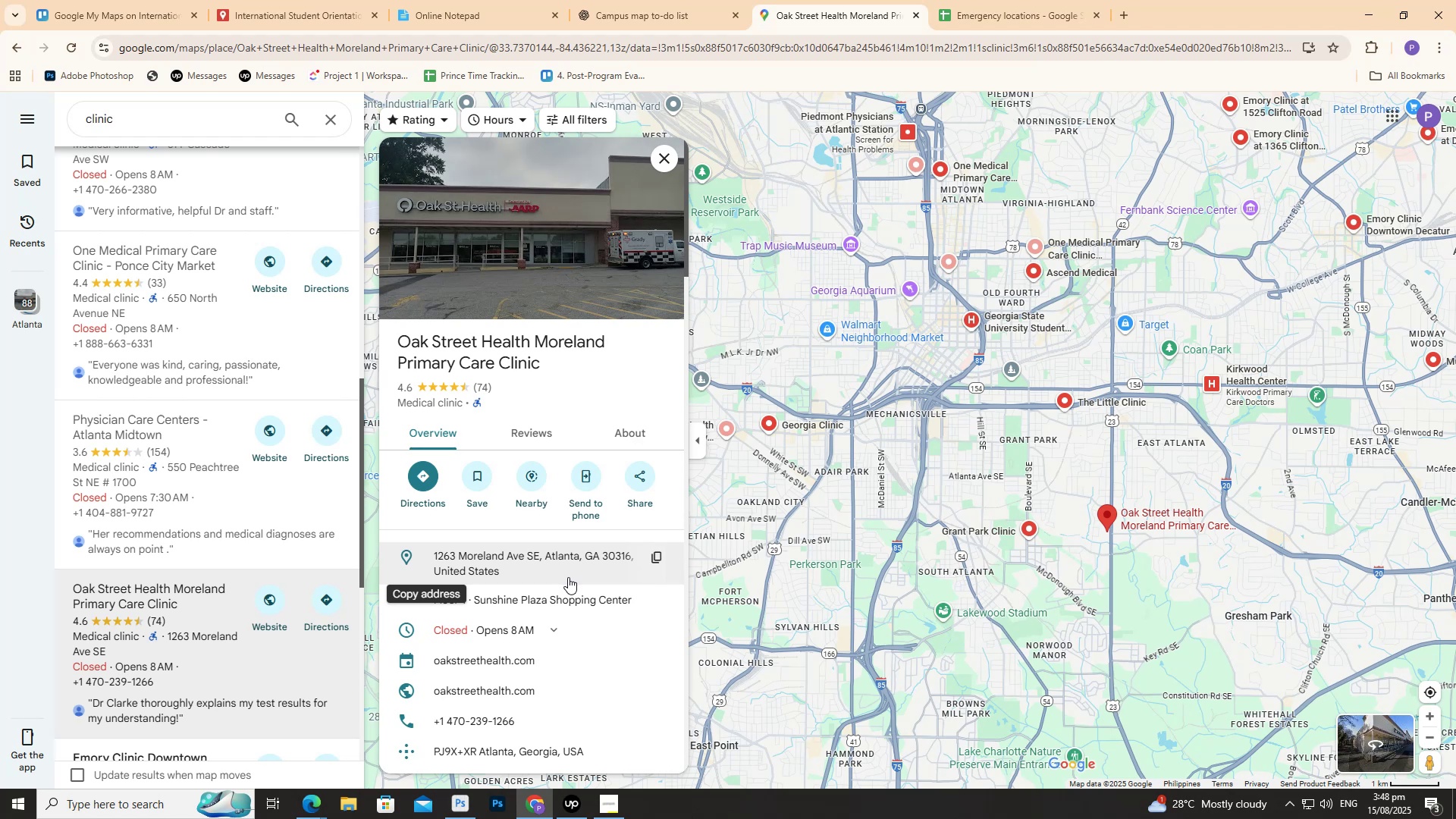 
mouse_move([547, 515])
 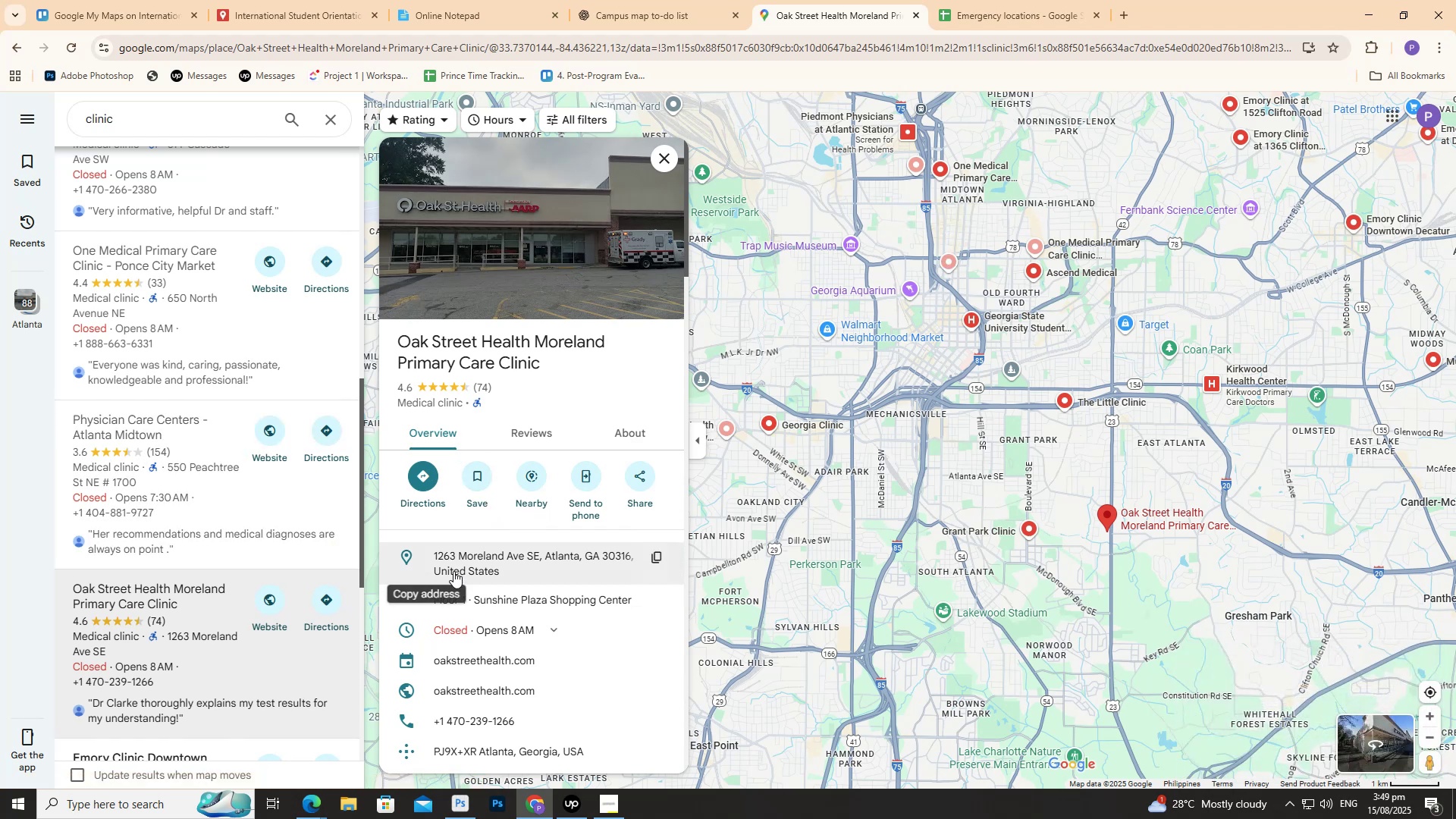 
wait(11.8)
 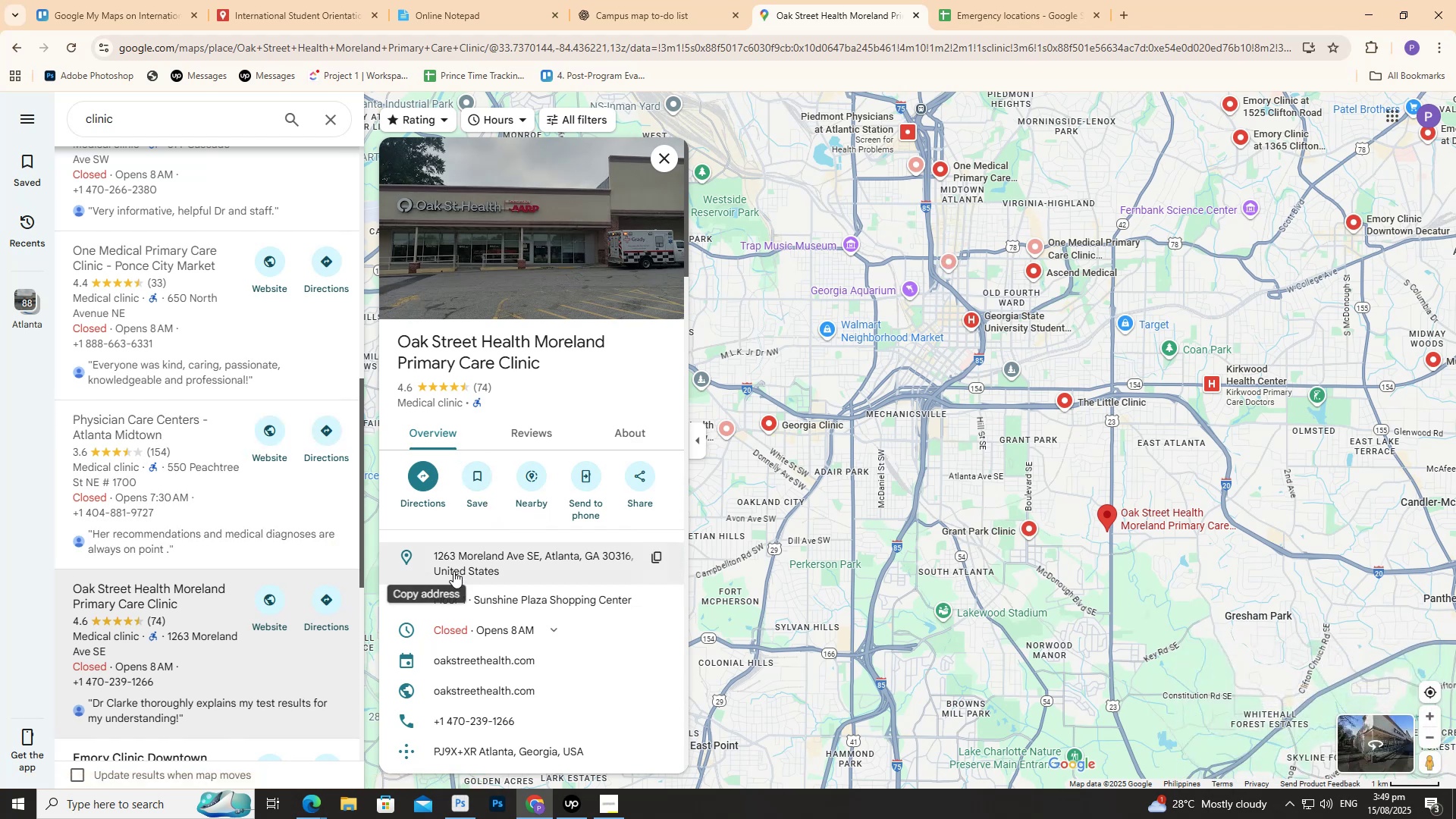 
double_click([629, 486])
 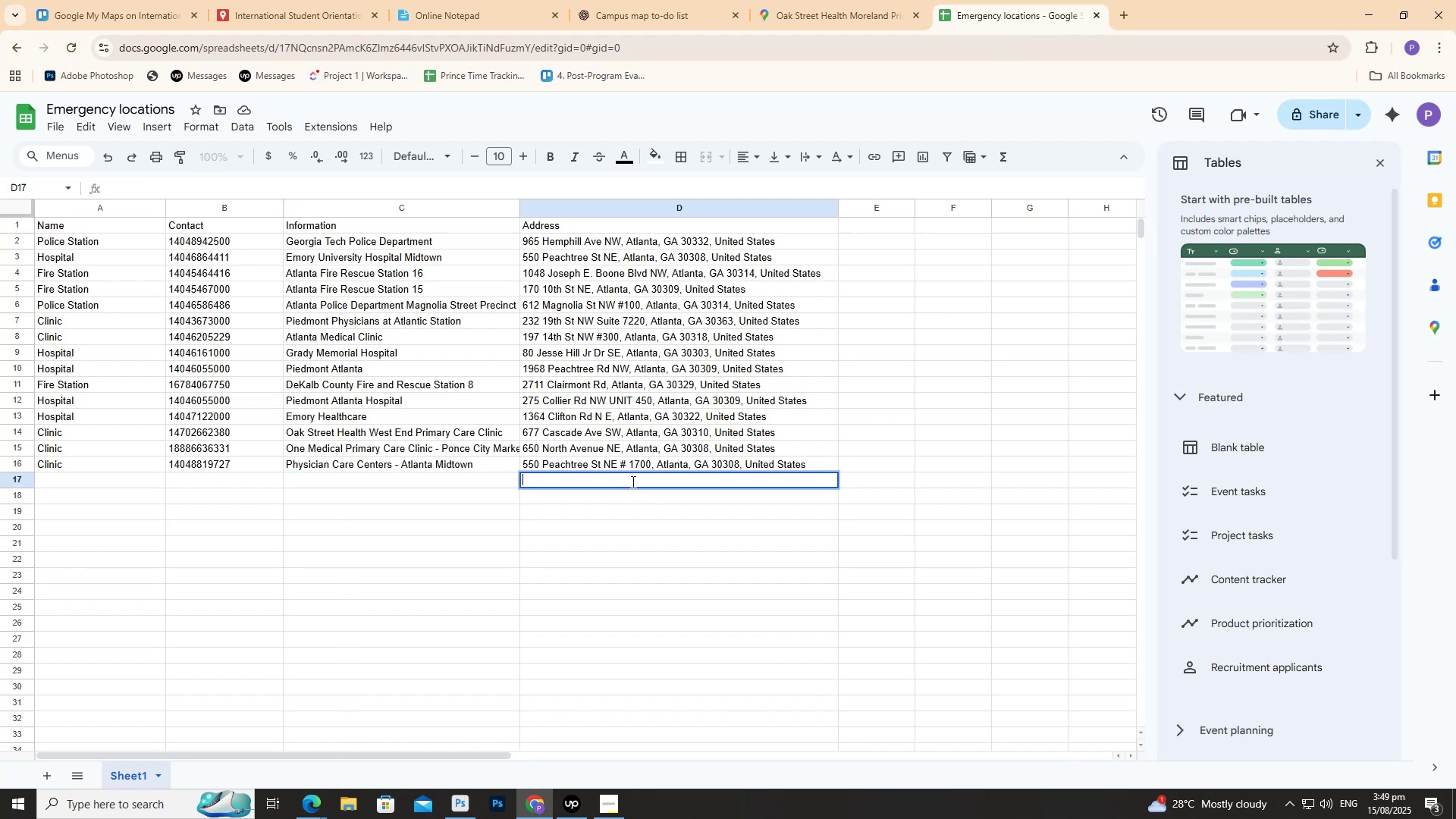 
key(Control+V)
 